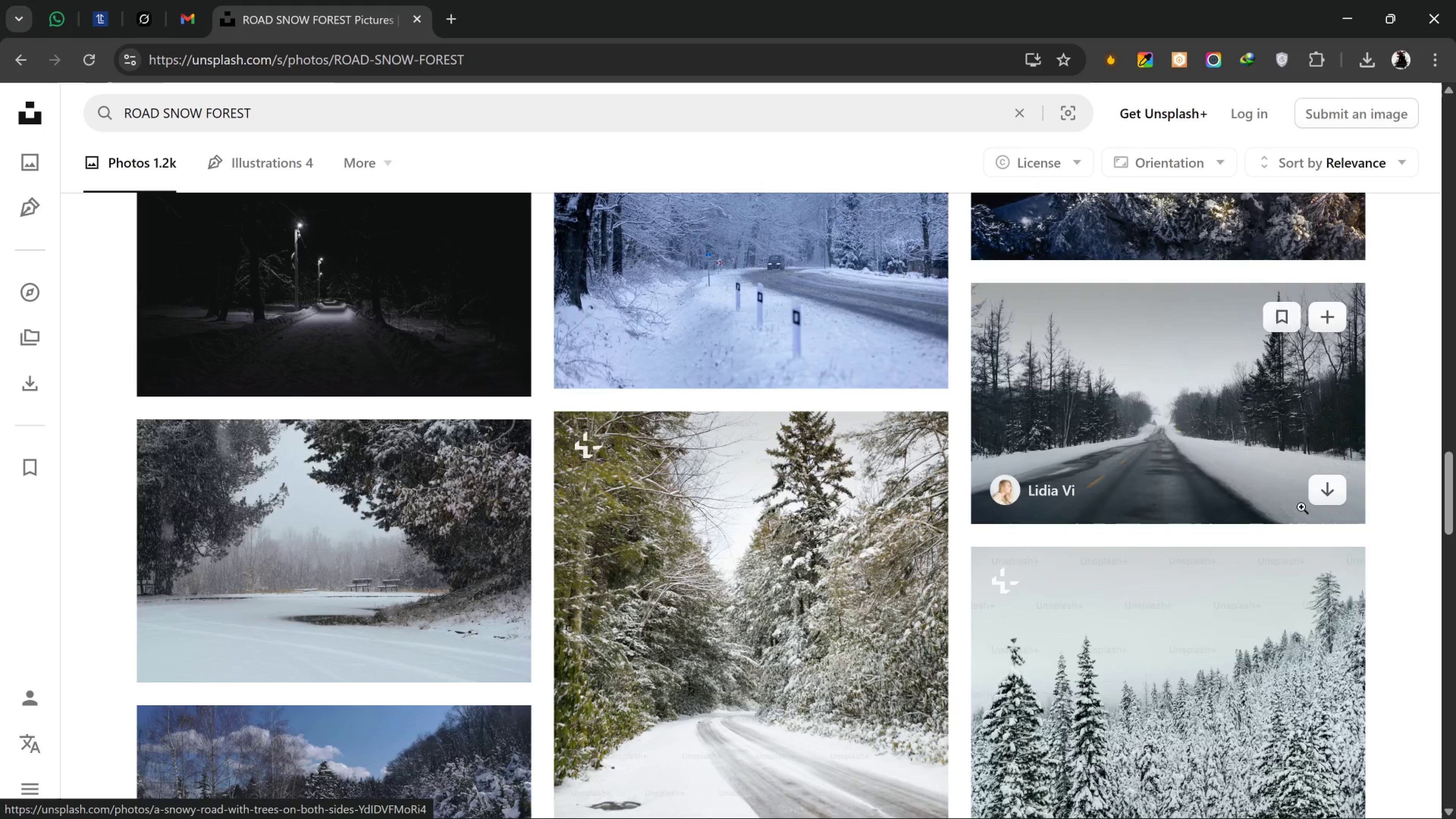 
scroll: coordinate [1105, 620], scroll_direction: down, amount: 28.0
 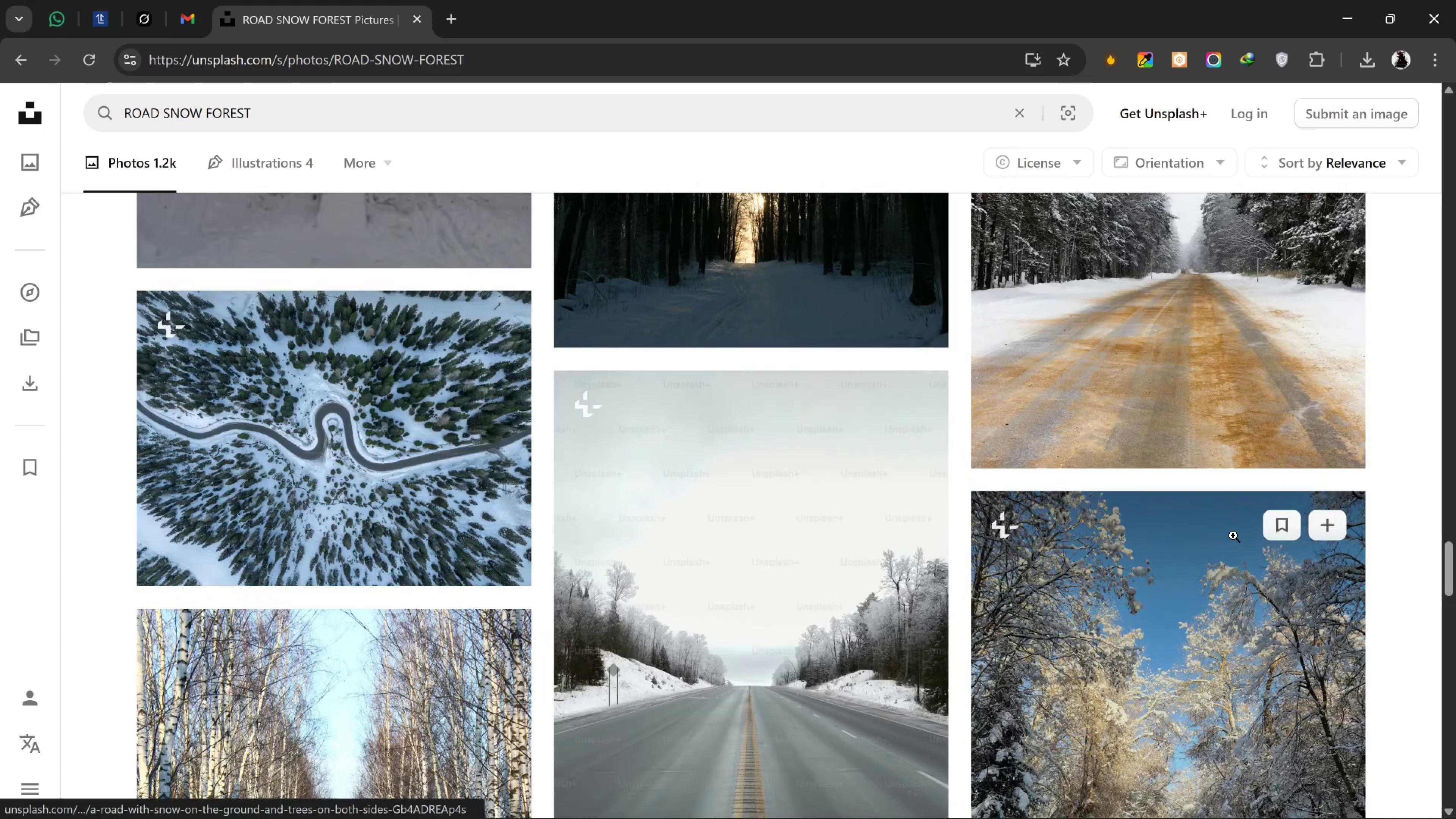 
scroll: coordinate [1060, 534], scroll_direction: up, amount: 3.0
 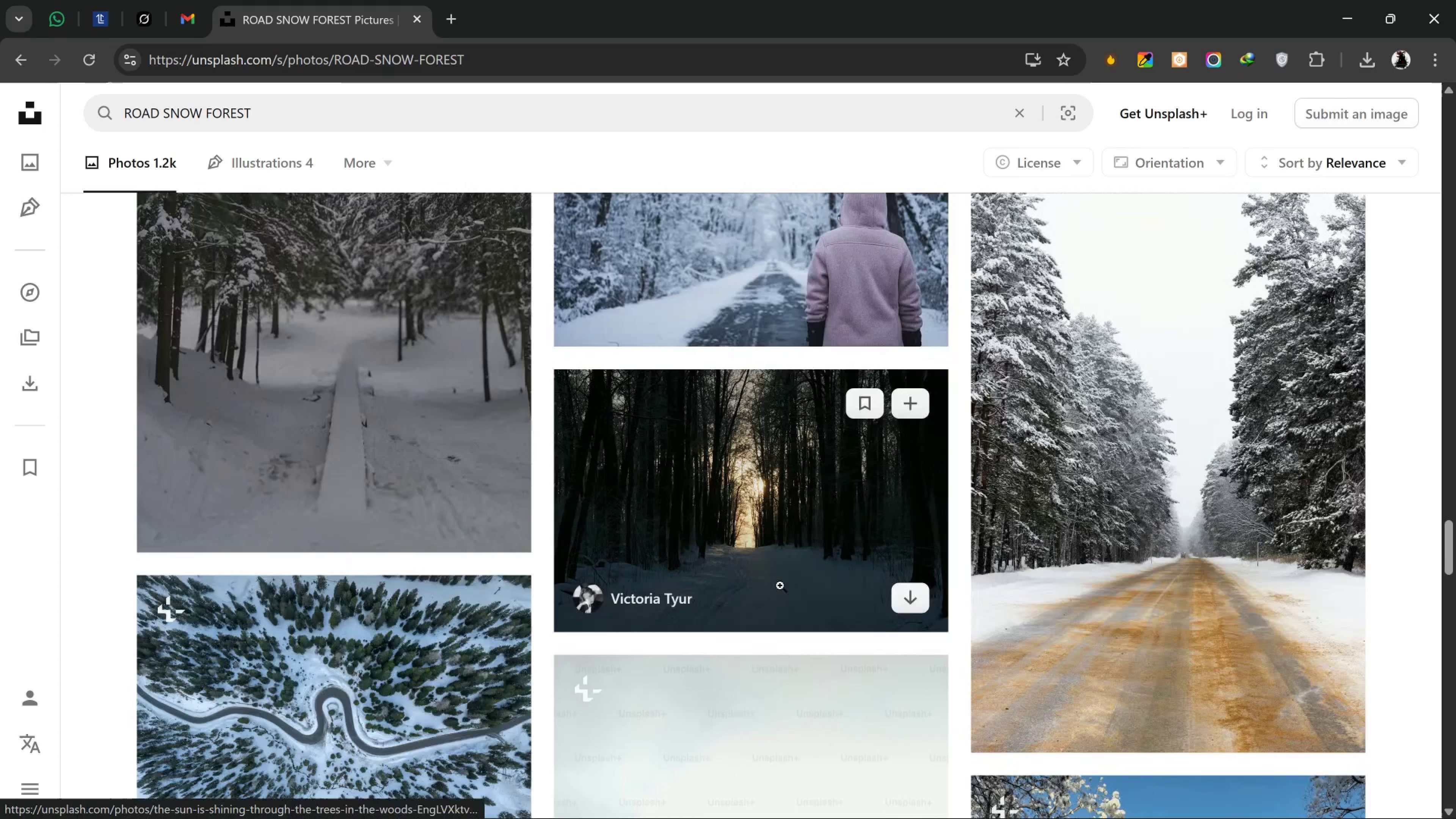 
scroll: coordinate [898, 600], scroll_direction: down, amount: 20.0
 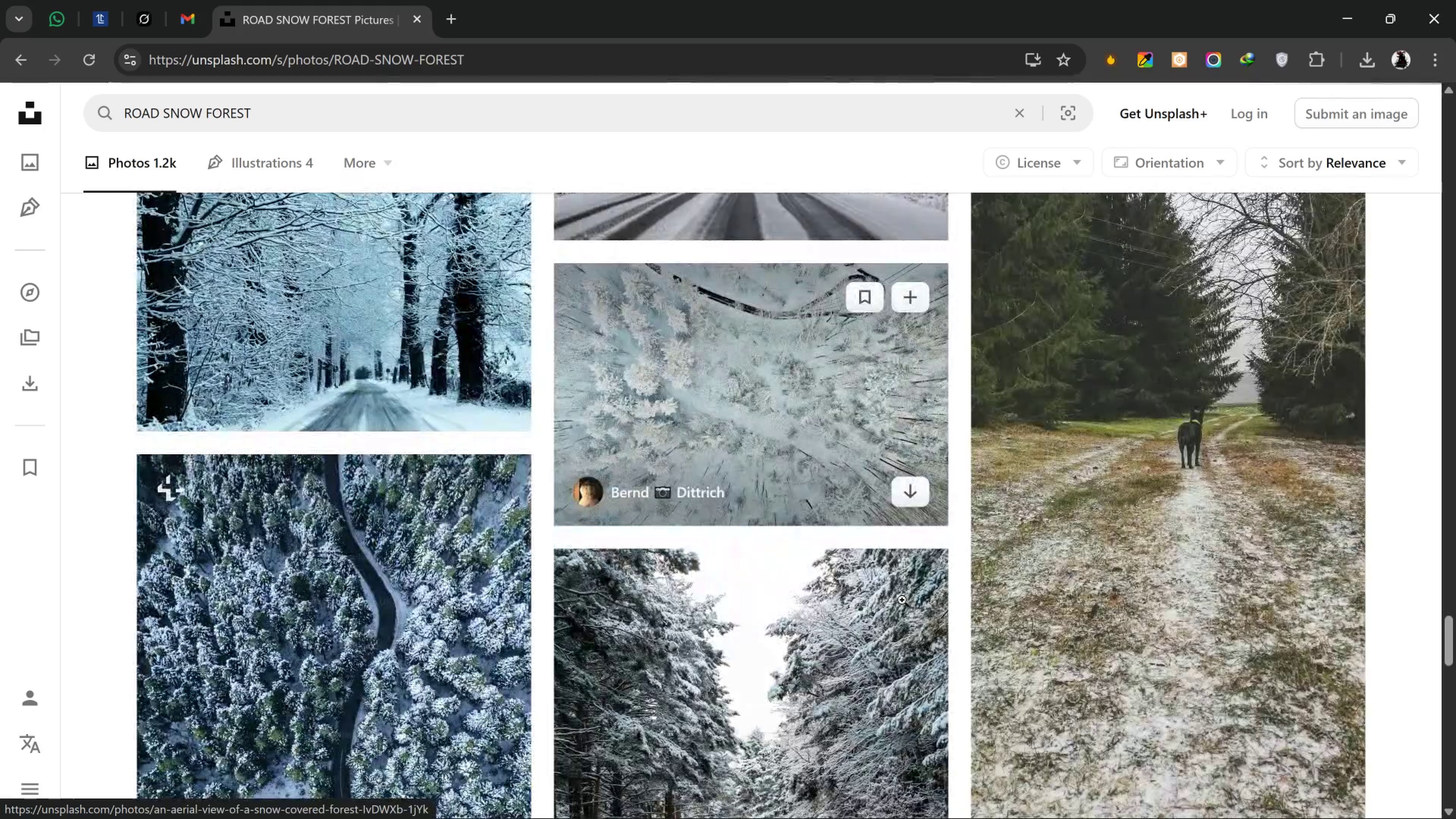 
scroll: coordinate [901, 613], scroll_direction: down, amount: 41.0
 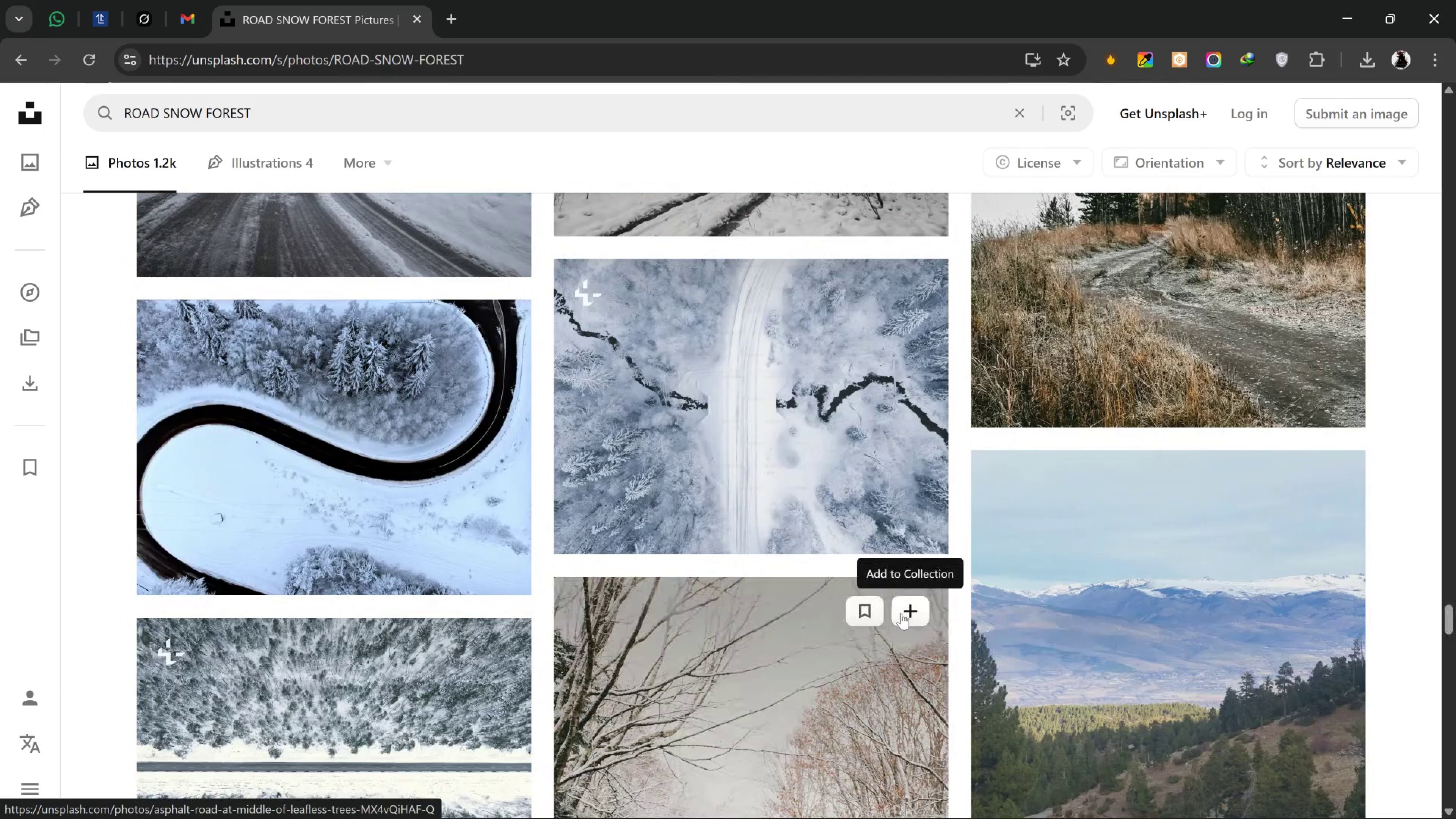 
scroll: coordinate [901, 613], scroll_direction: up, amount: 5.0
 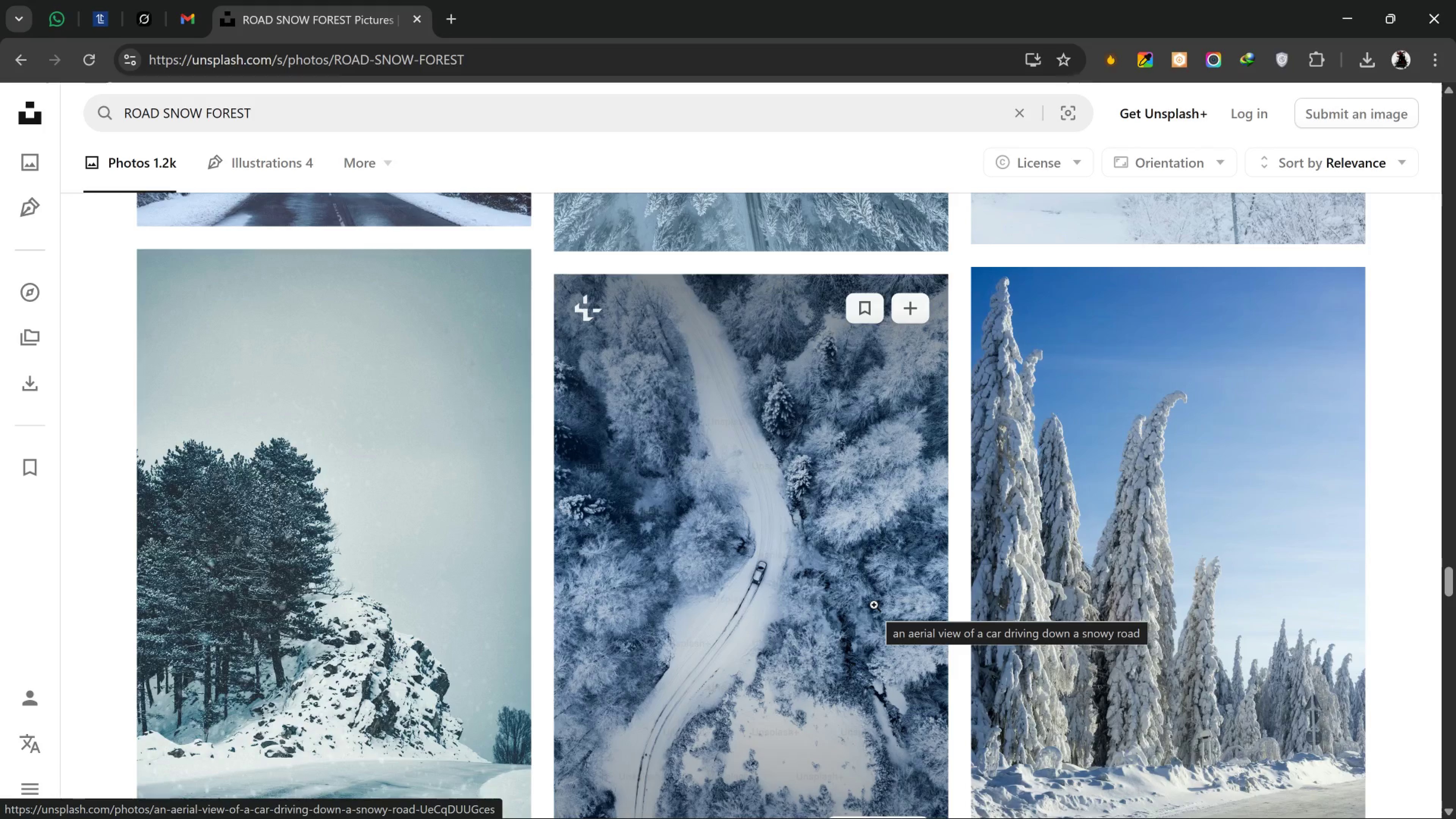 
wait(41.59)
 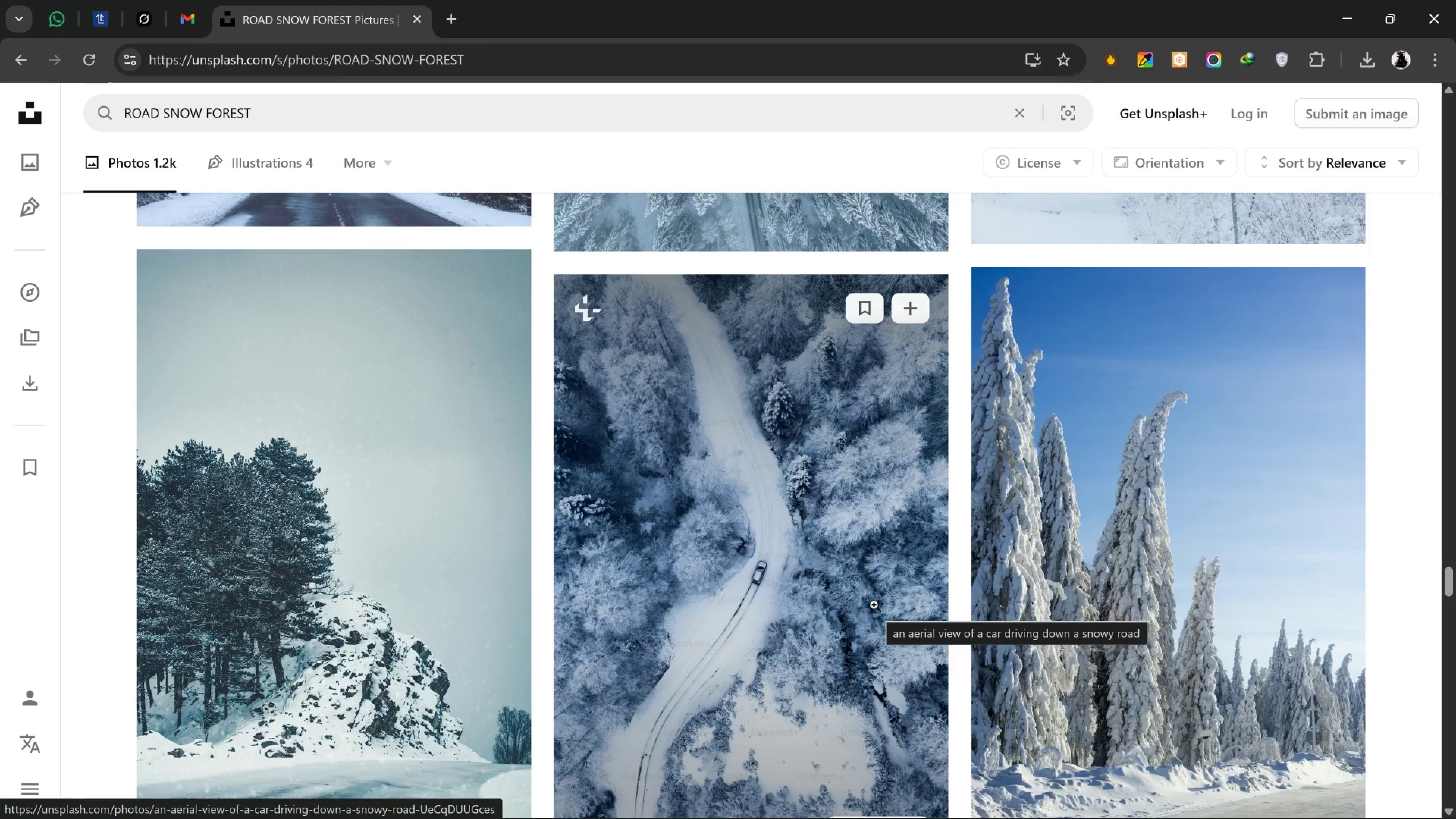 
scroll: coordinate [915, 592], scroll_direction: down, amount: 4.0
 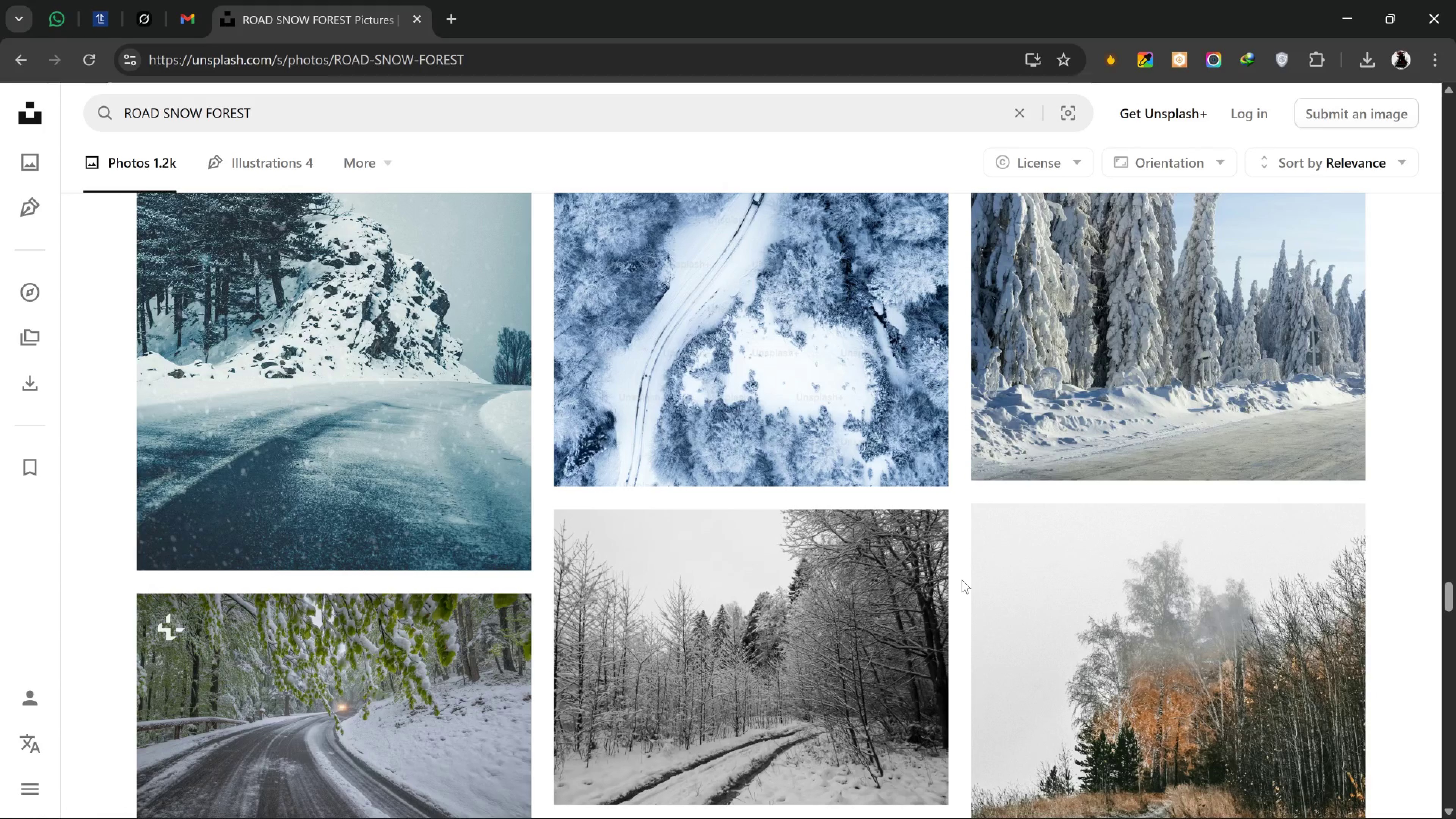 
wait(7.59)
 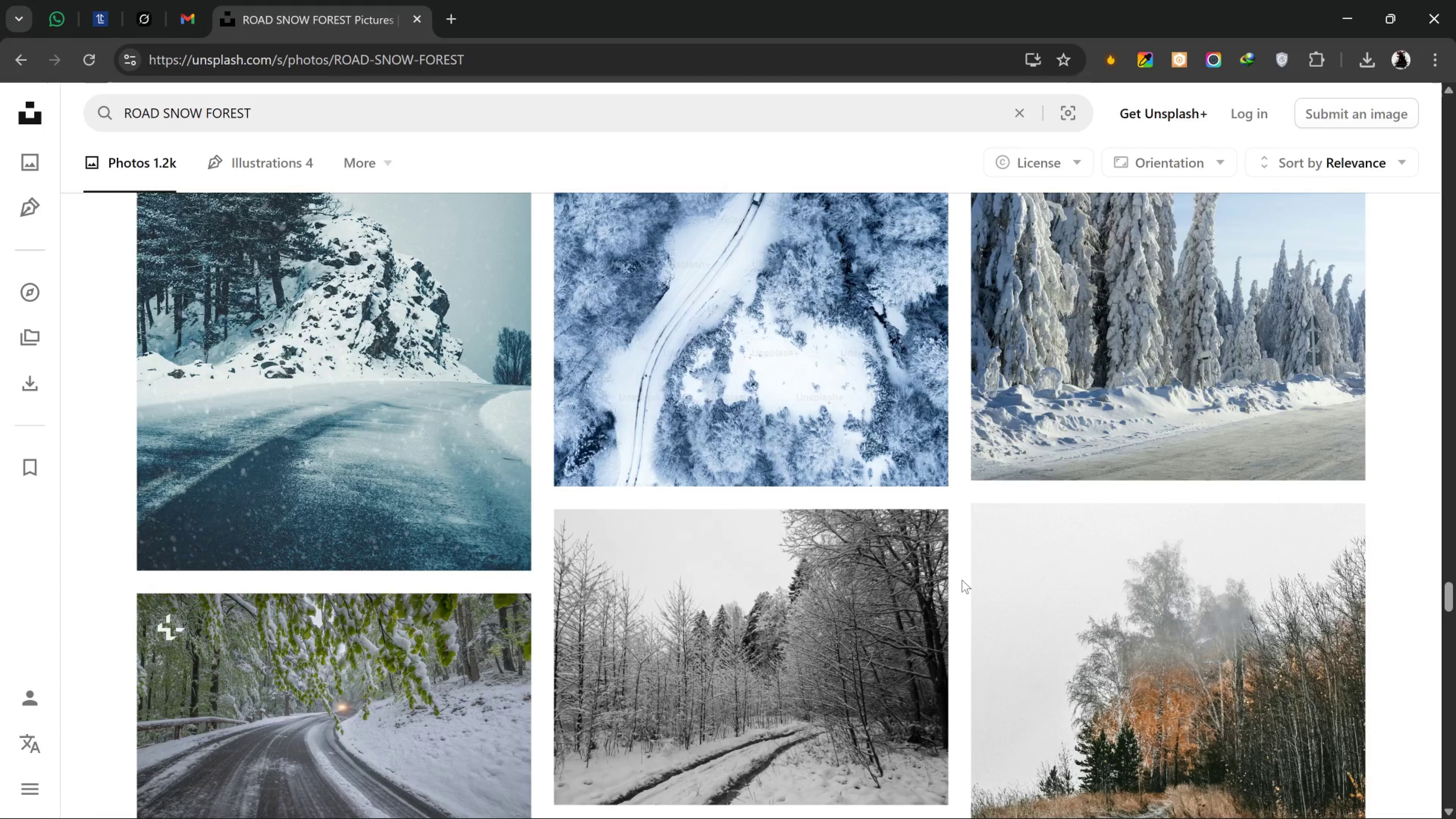 
scroll: coordinate [962, 489], scroll_direction: down, amount: 5.0
 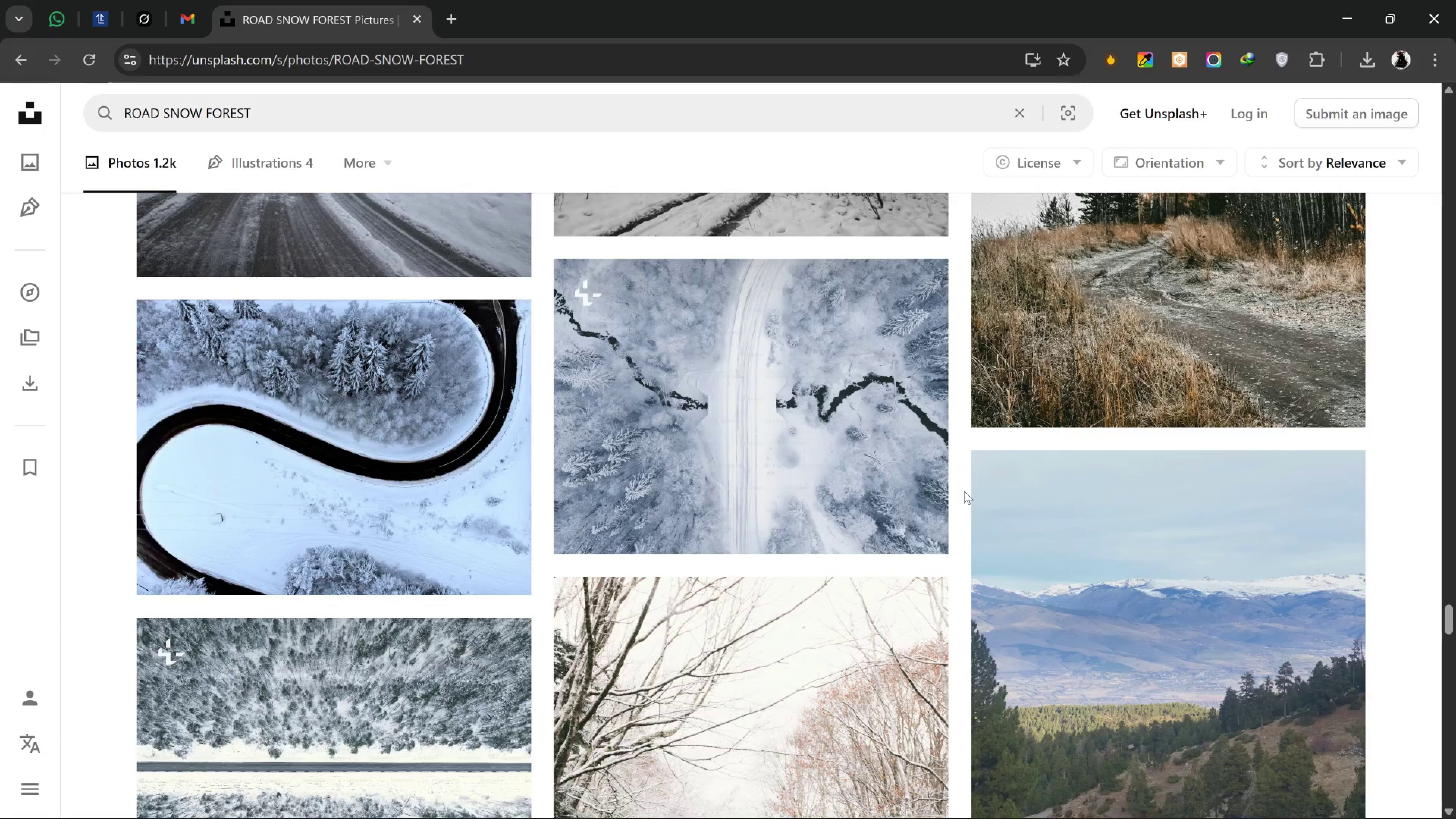 
scroll: coordinate [964, 491], scroll_direction: up, amount: 1.0
 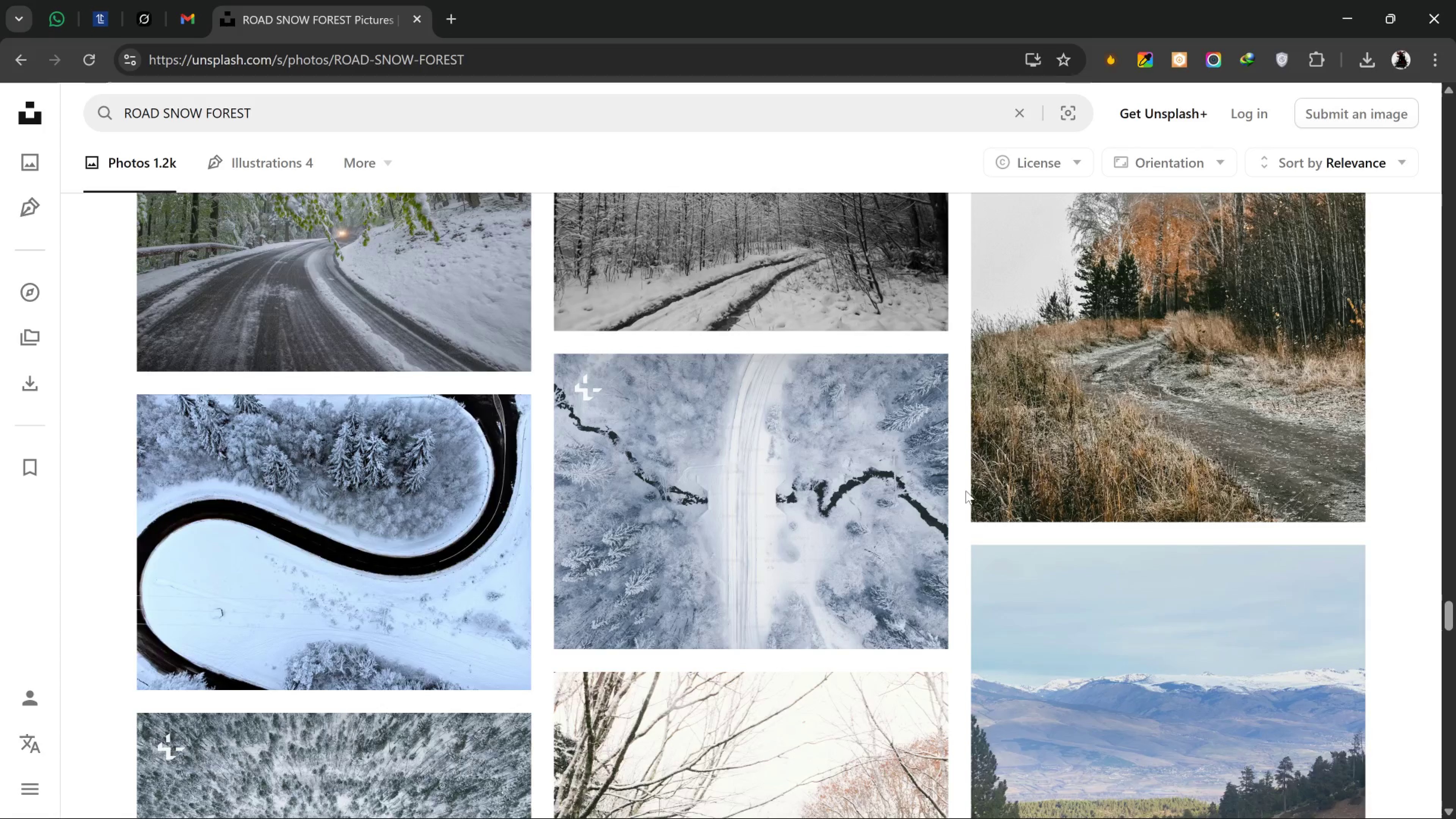 
scroll: coordinate [970, 493], scroll_direction: down, amount: 2.0
 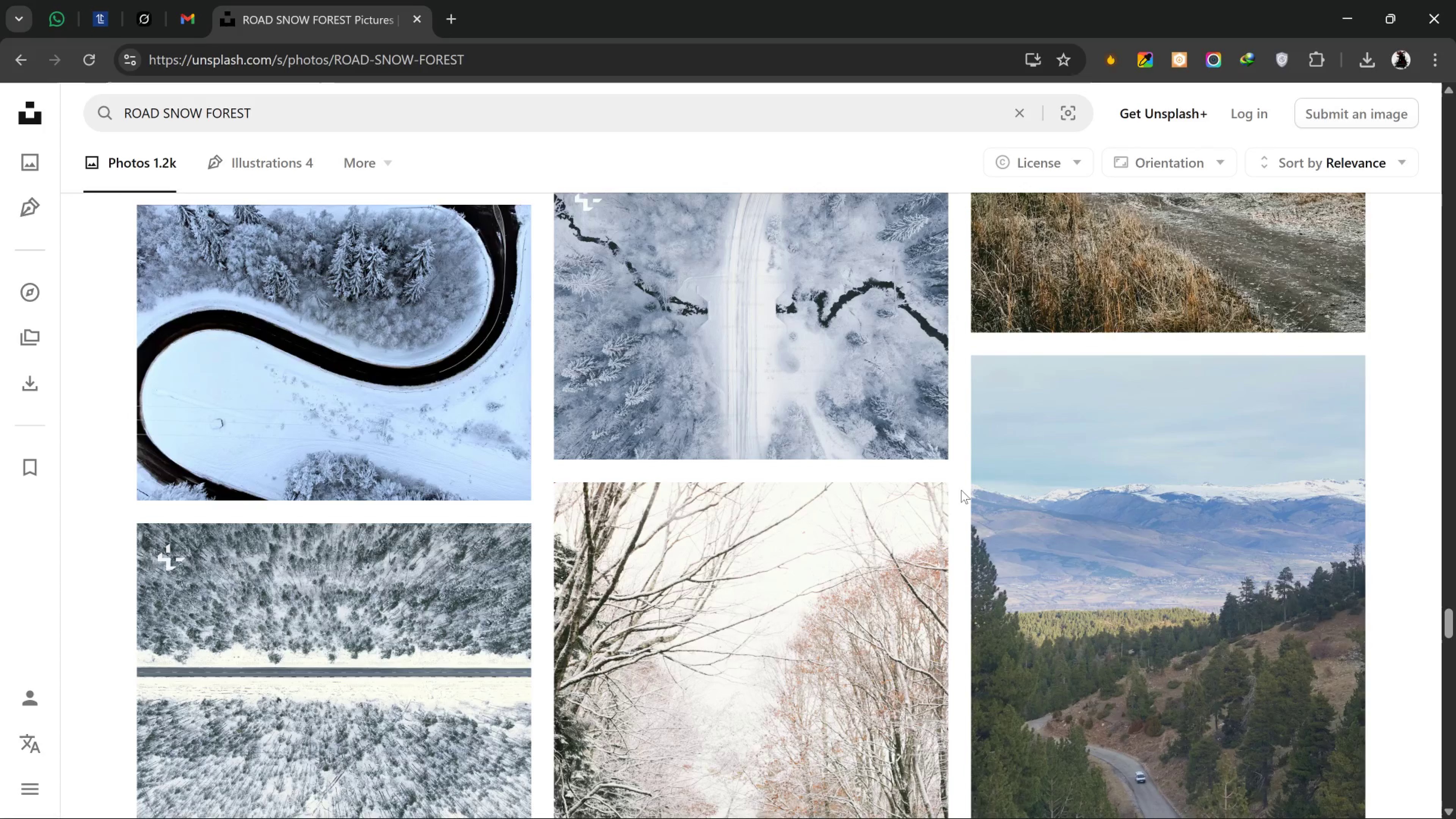 
scroll: coordinate [959, 488], scroll_direction: up, amount: 2.0
 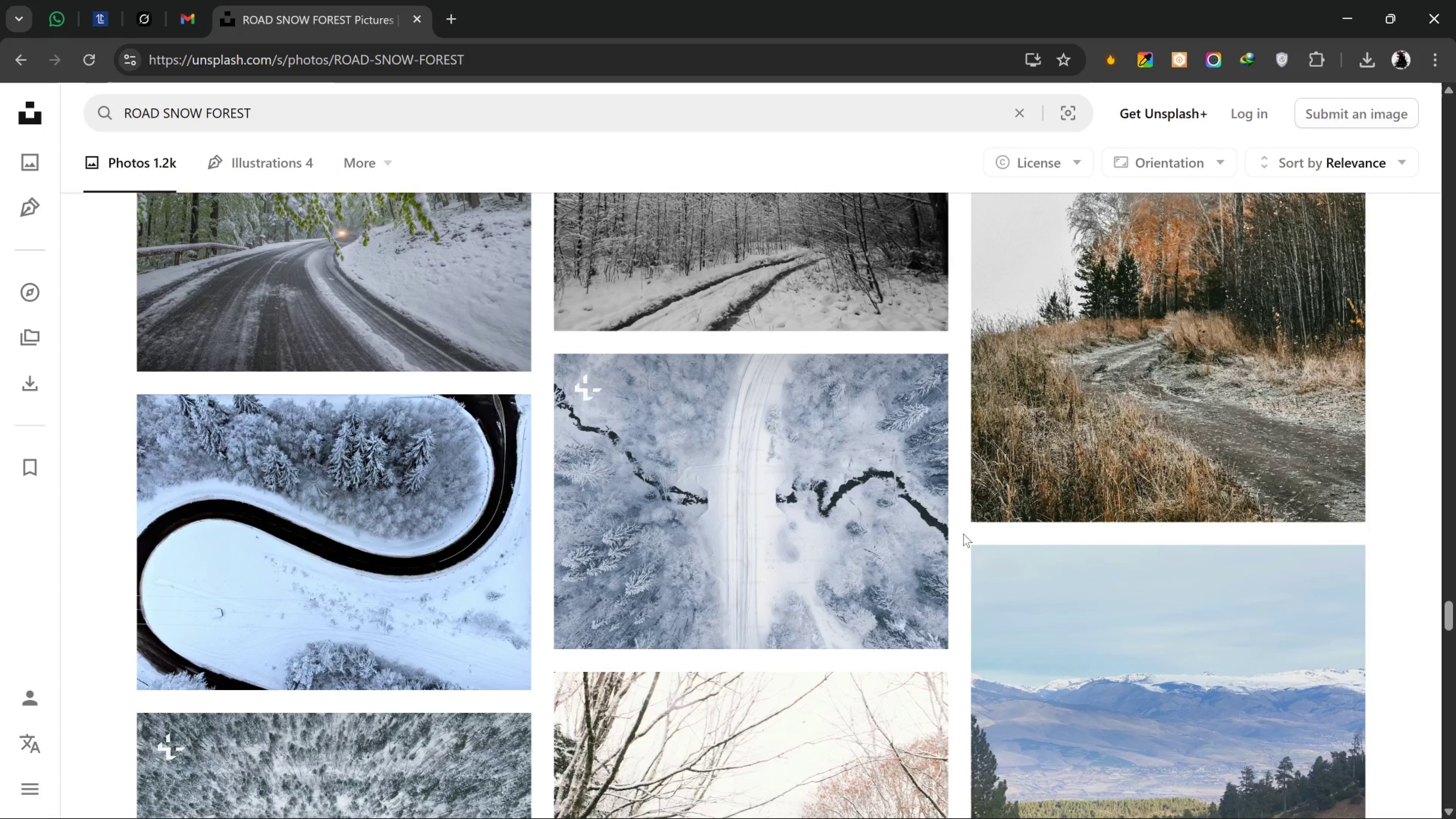 
scroll: coordinate [970, 537], scroll_direction: down, amount: 3.0
 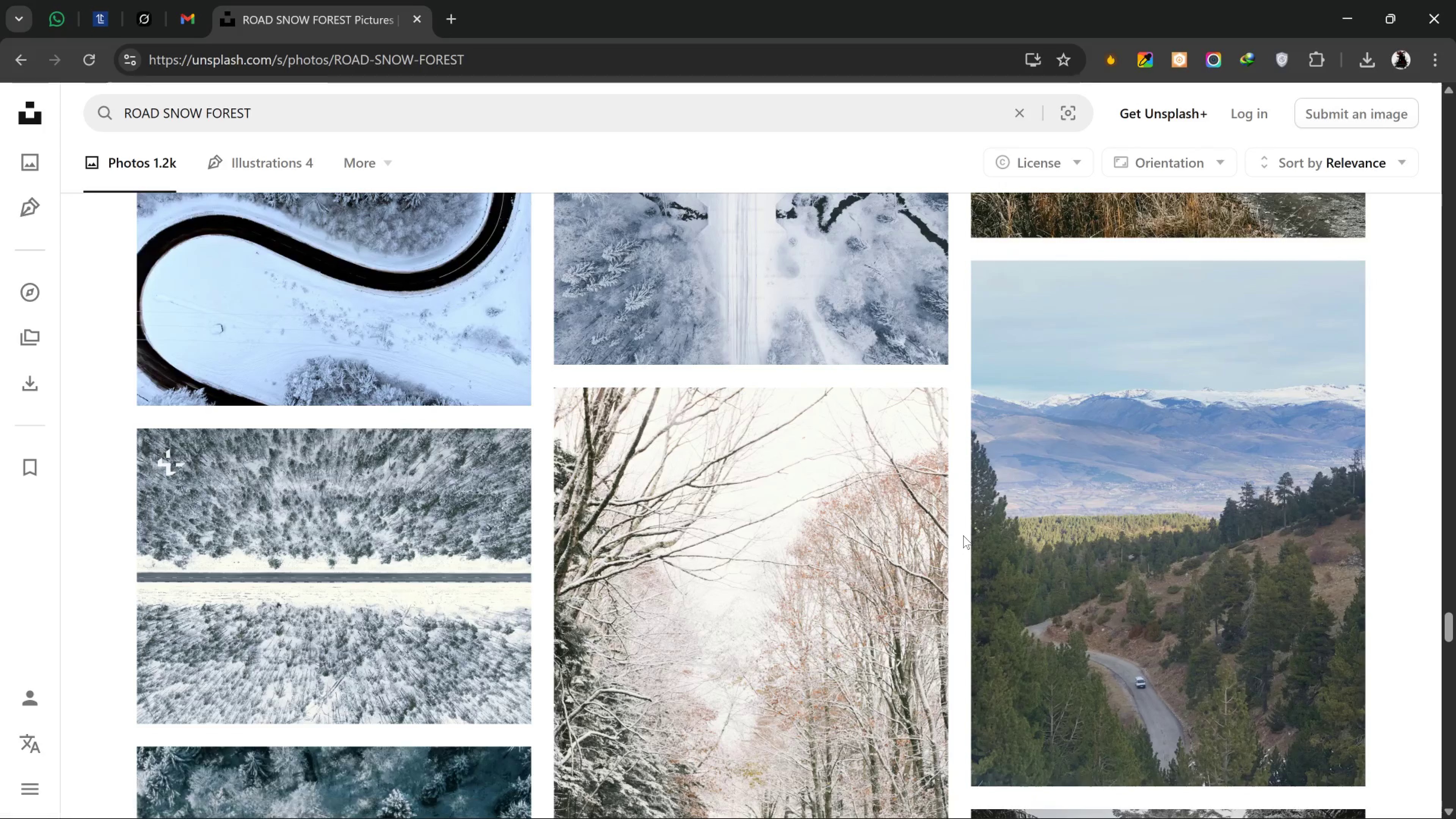 
scroll: coordinate [1382, 621], scroll_direction: up, amount: 27.0
 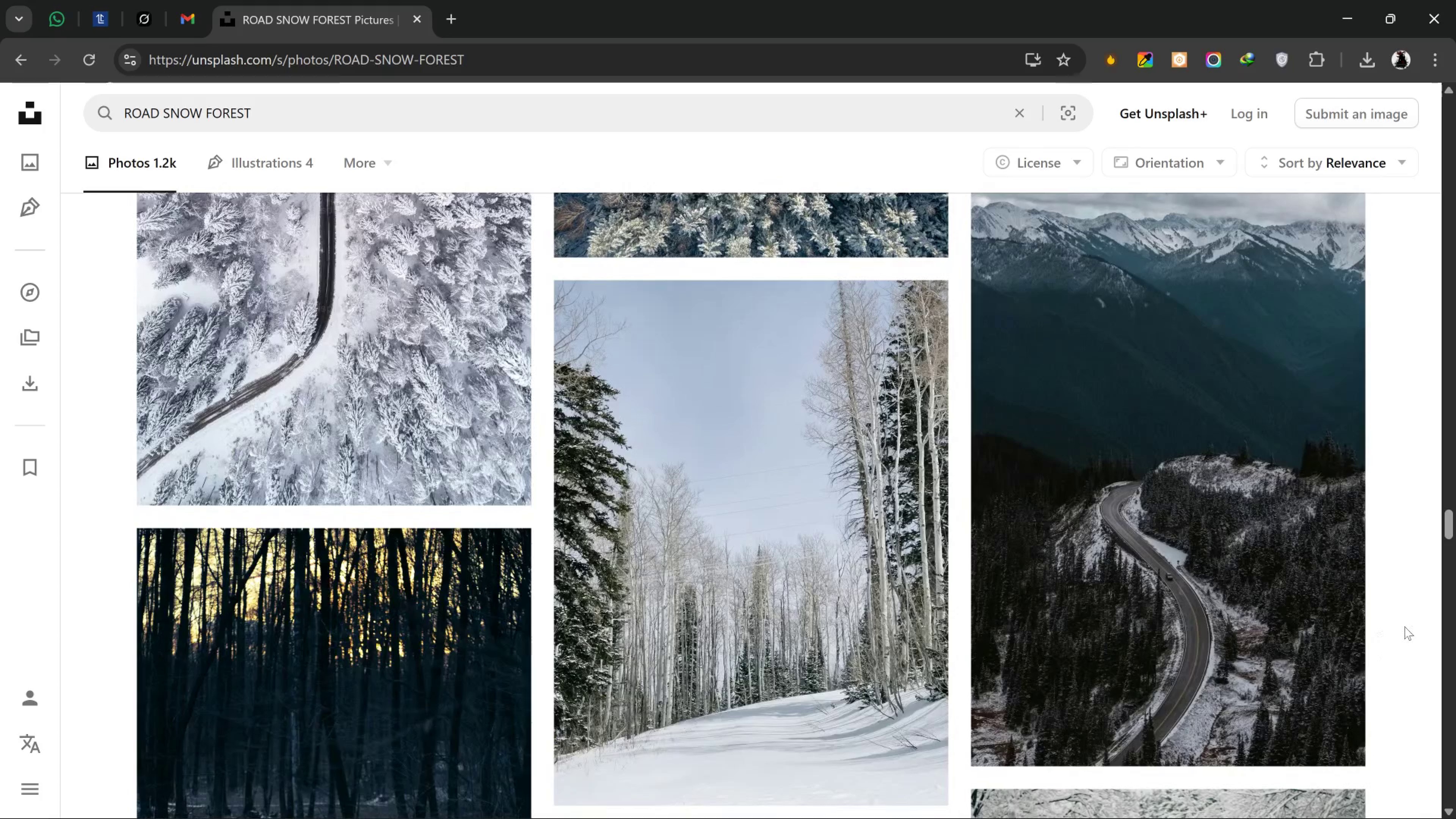 
wait(30.21)
 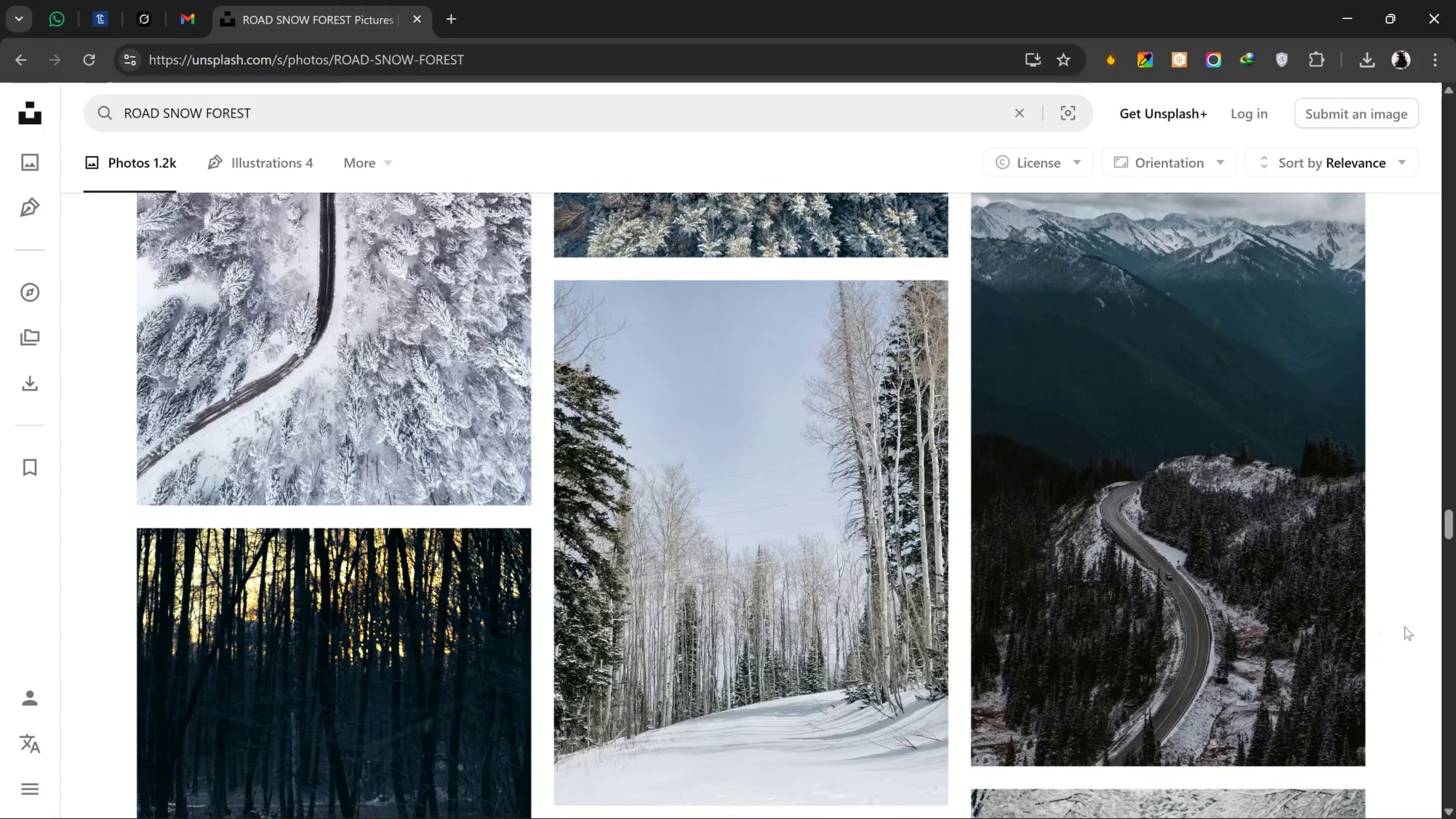 
scroll: coordinate [960, 778], scroll_direction: down, amount: 11.0
 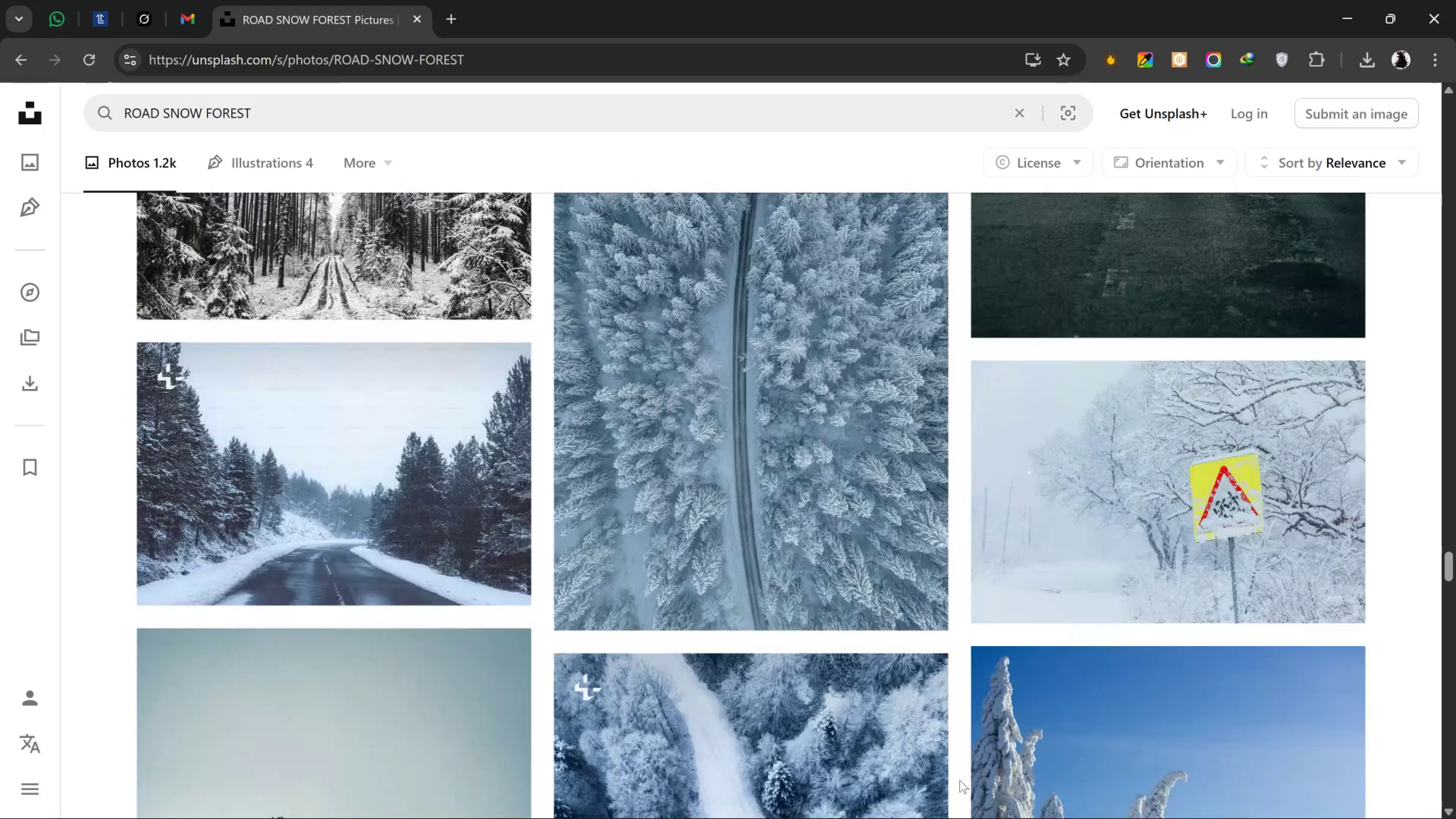 
scroll: coordinate [960, 780], scroll_direction: up, amount: 5.0
 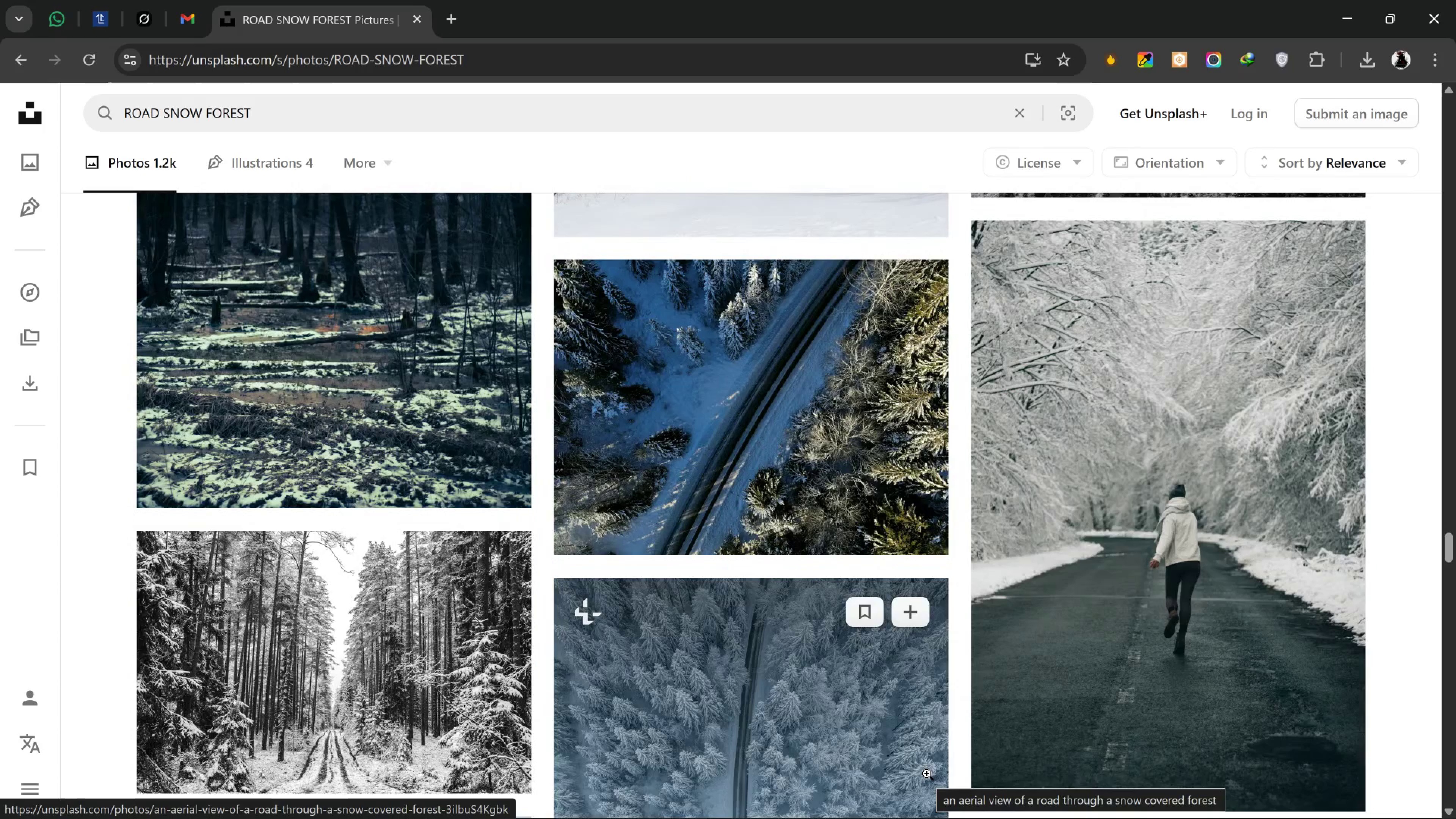 
wait(8.66)
 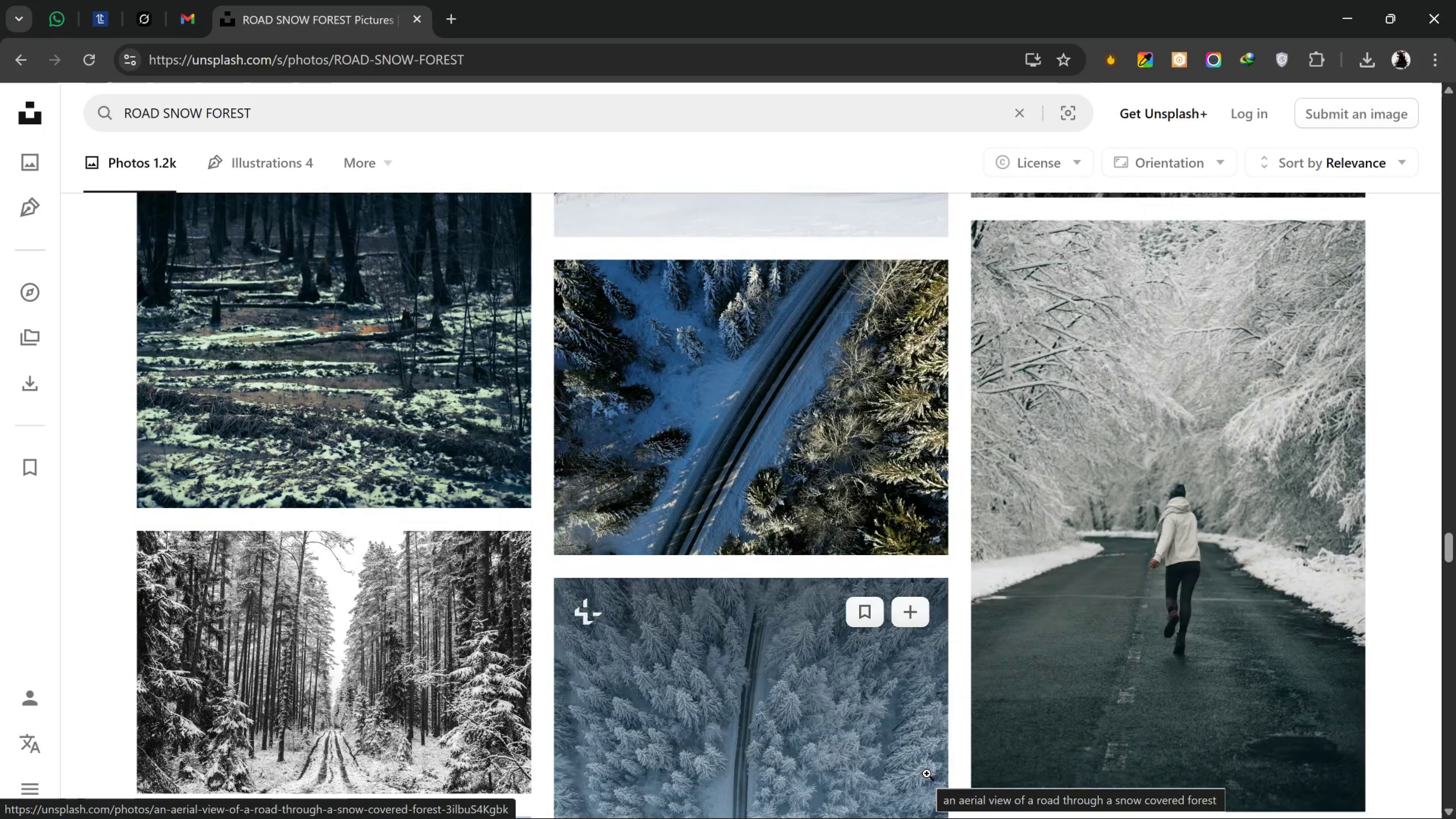 
scroll: coordinate [933, 780], scroll_direction: up, amount: 12.0
 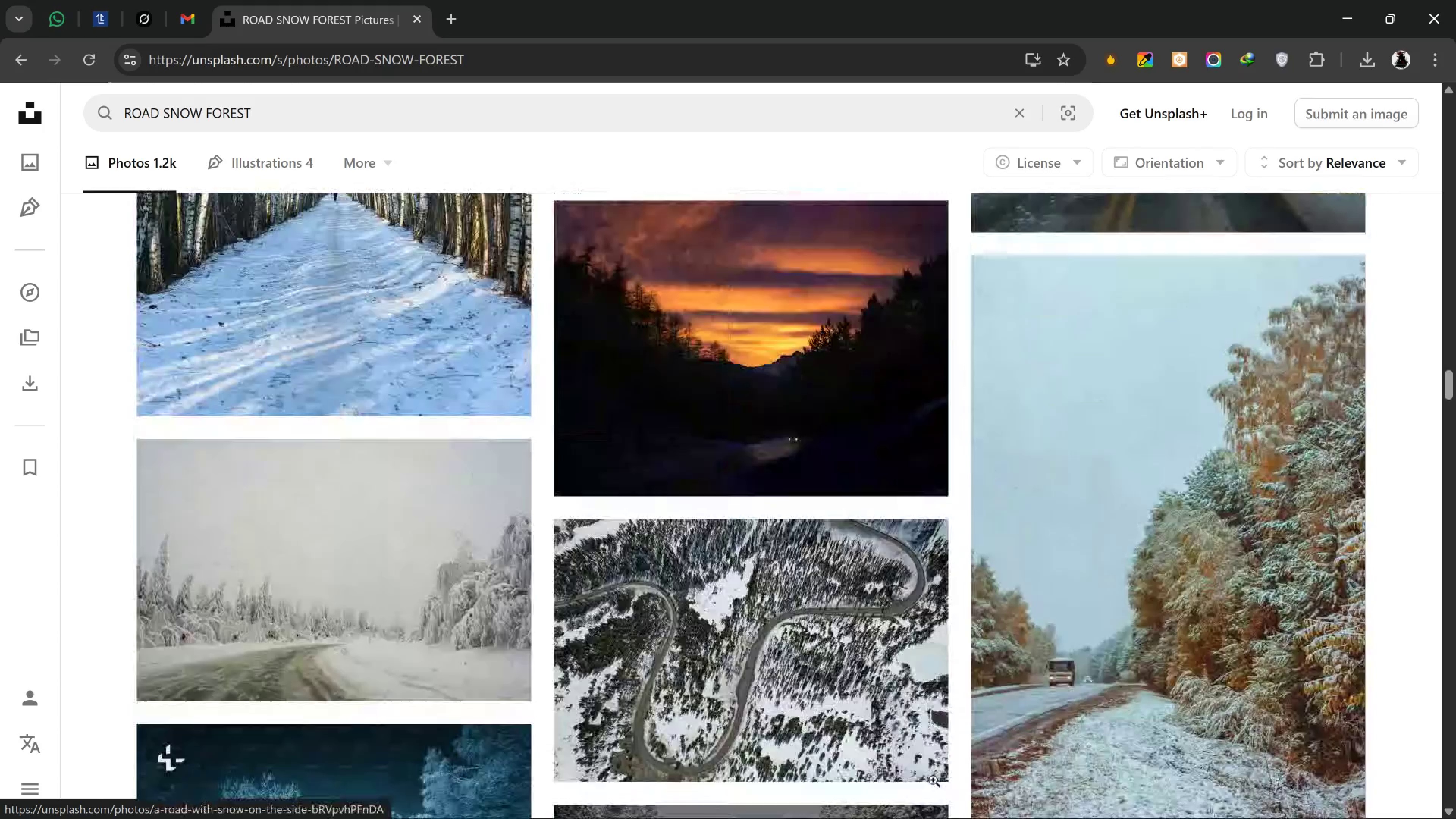 
middle_click([933, 780])
 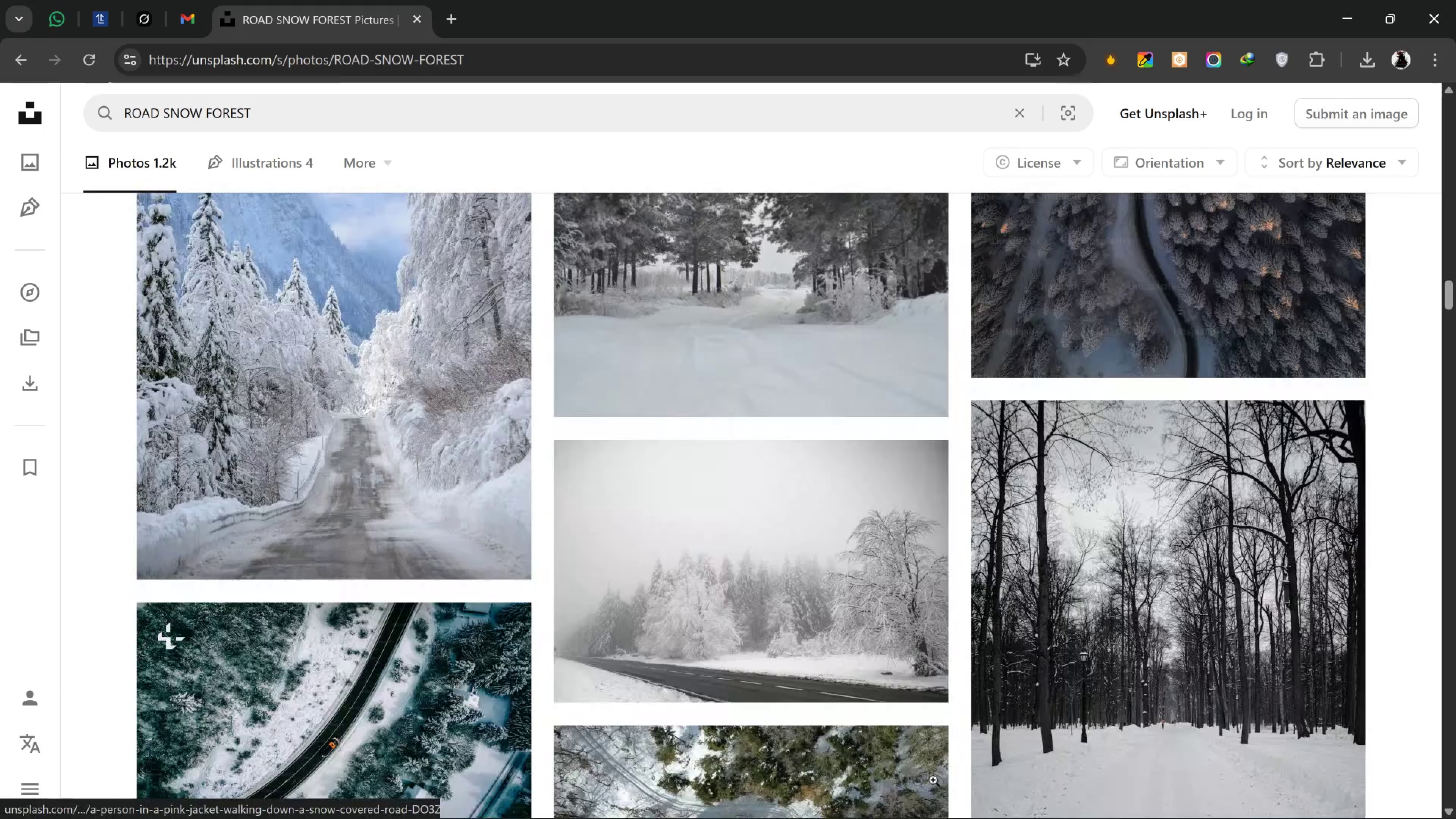 
middle_click([933, 780])
 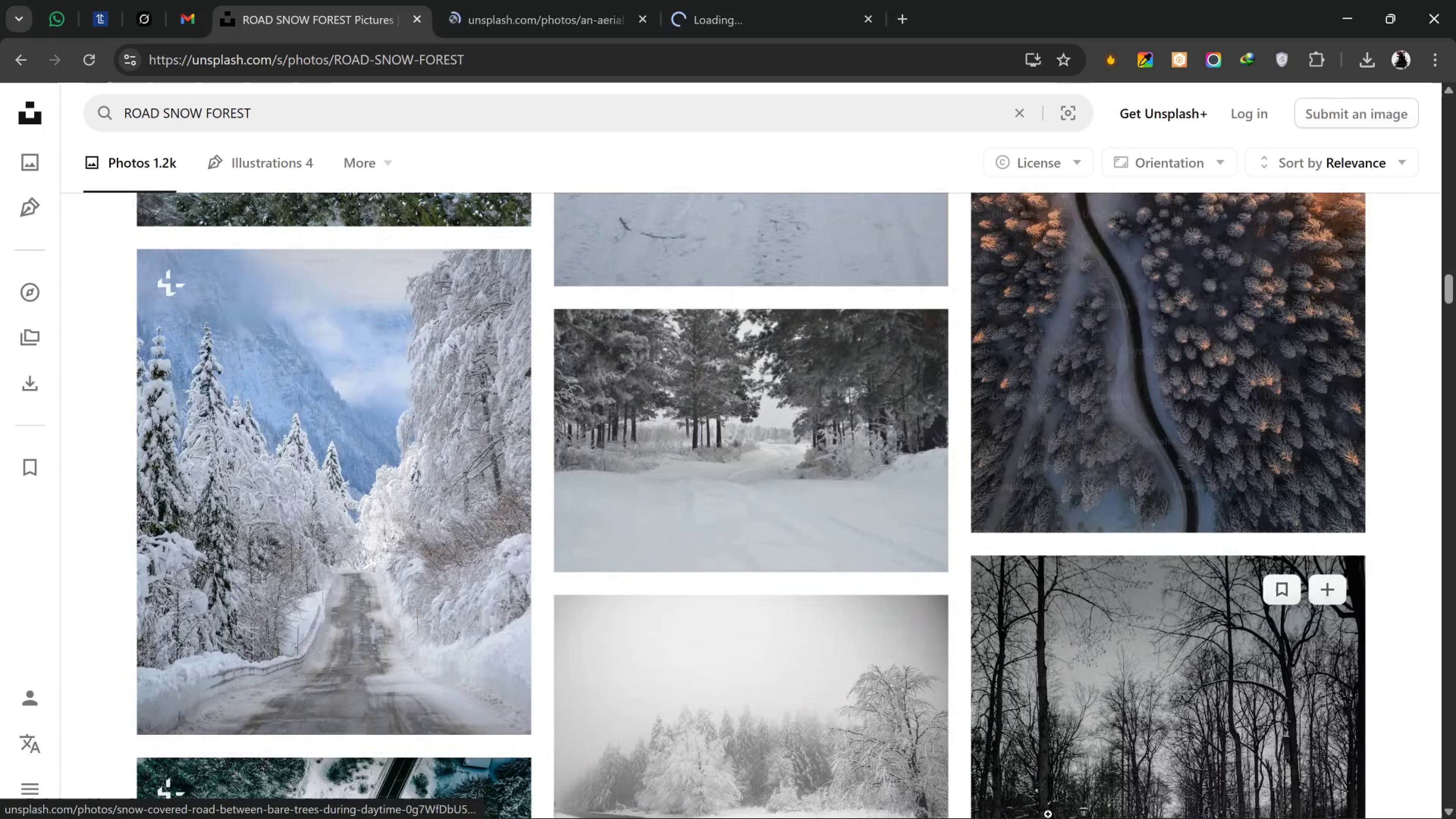 
scroll: coordinate [960, 679], scroll_direction: up, amount: 29.0
 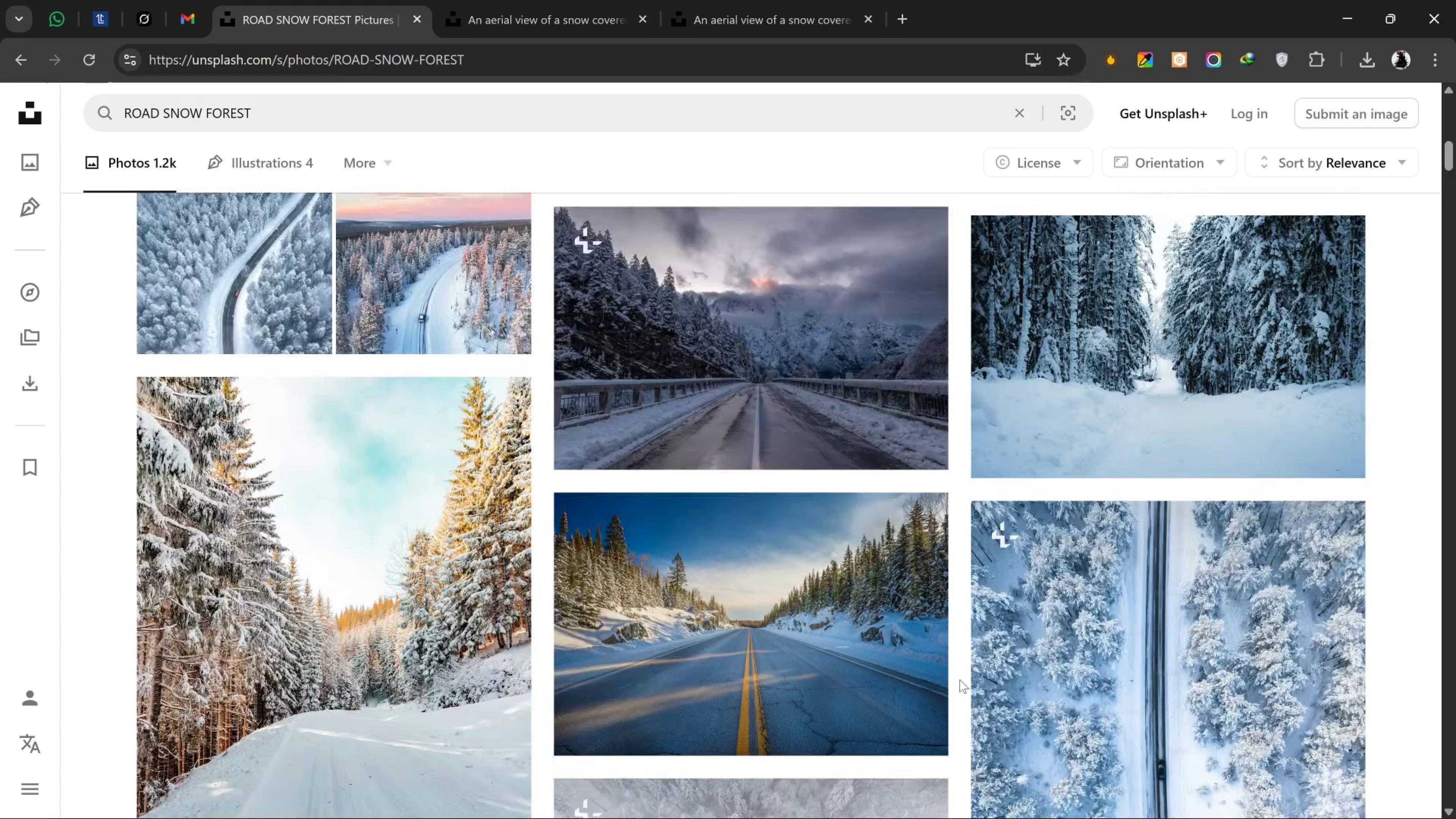 
scroll: coordinate [960, 679], scroll_direction: up, amount: 4.0
 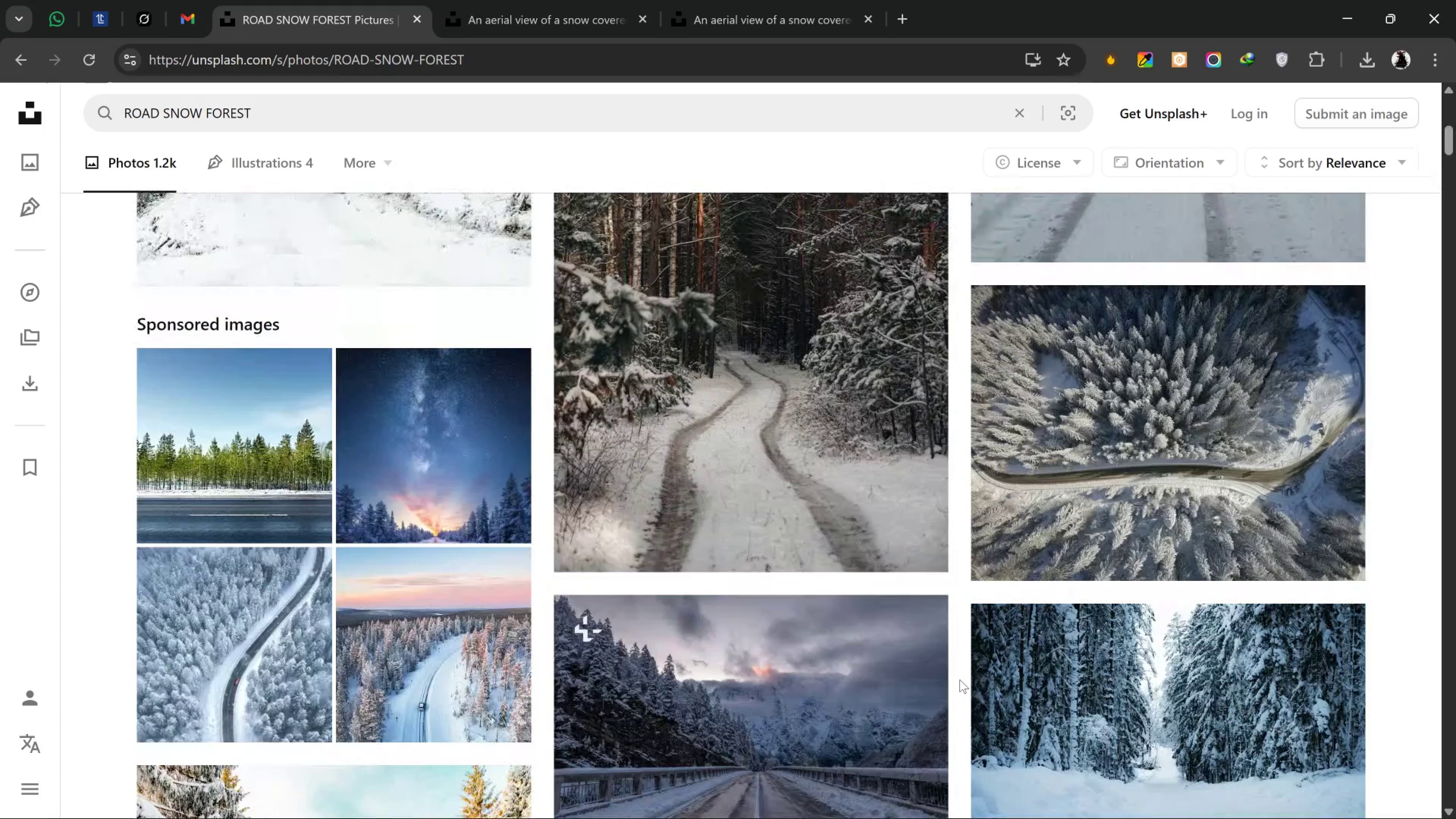 
scroll: coordinate [960, 679], scroll_direction: down, amount: 19.0
 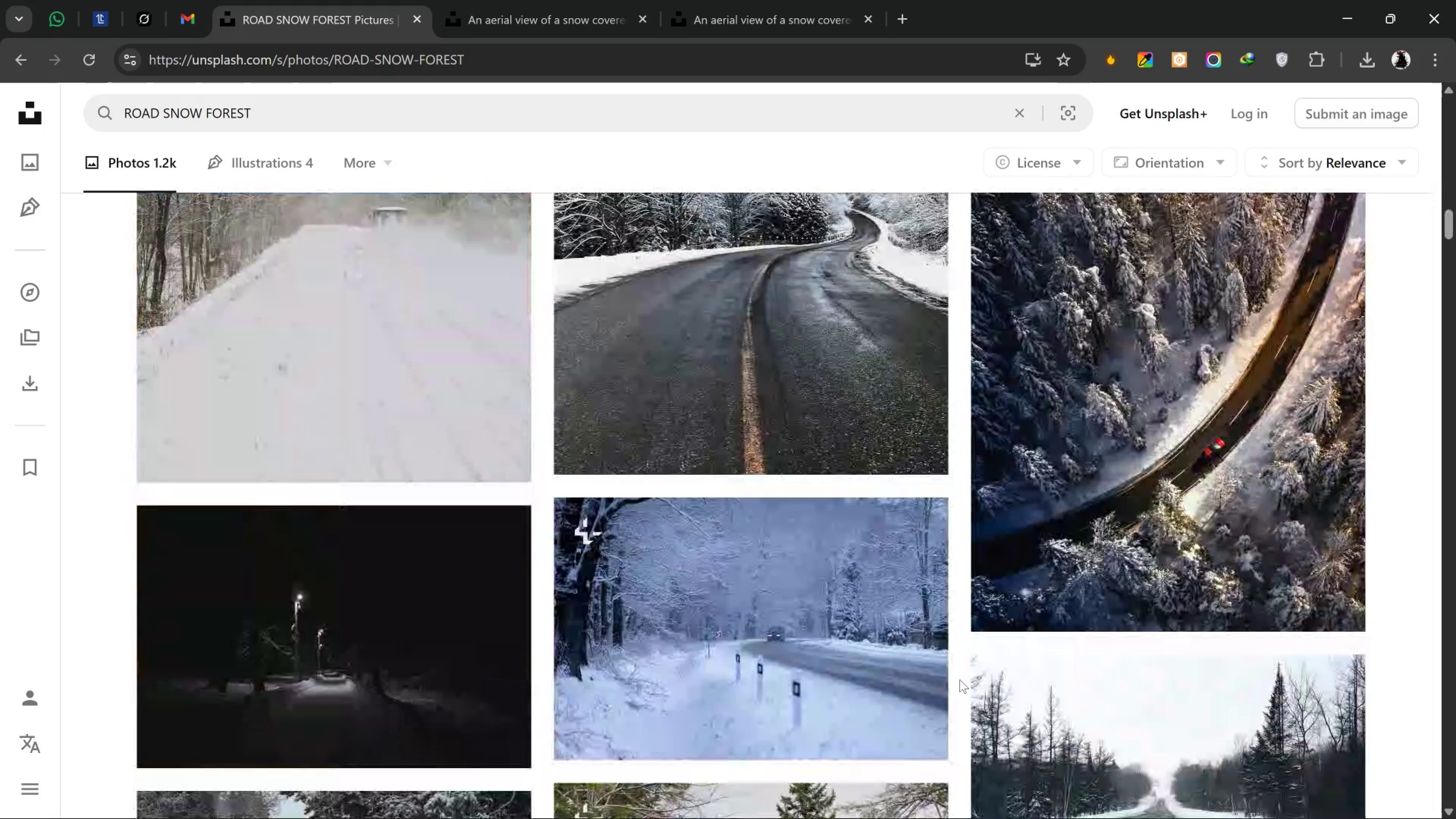 
scroll: coordinate [960, 679], scroll_direction: up, amount: 2.0
 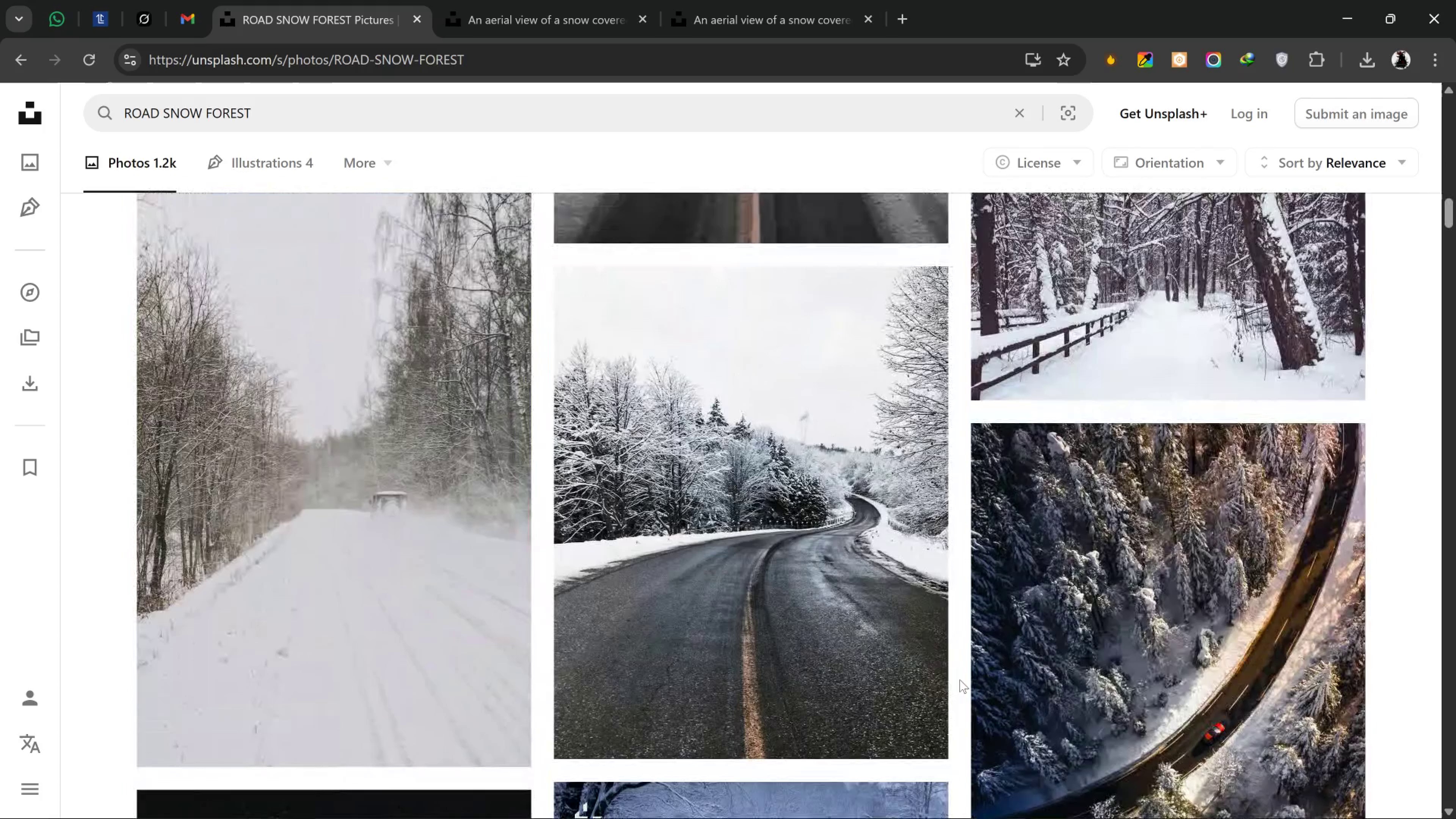 
scroll: coordinate [960, 679], scroll_direction: down, amount: 1.0
 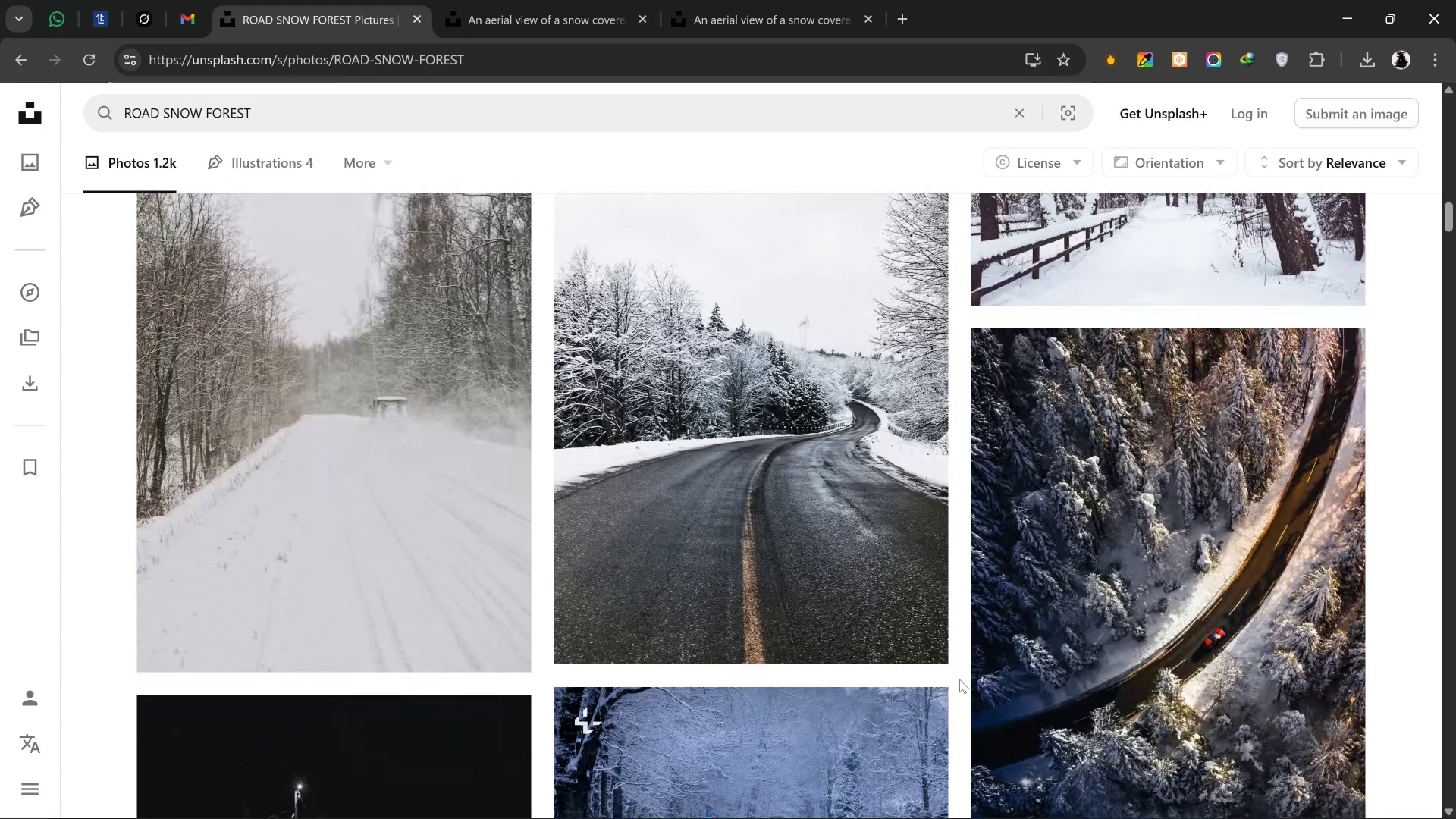 
scroll: coordinate [960, 679], scroll_direction: up, amount: 1.0
 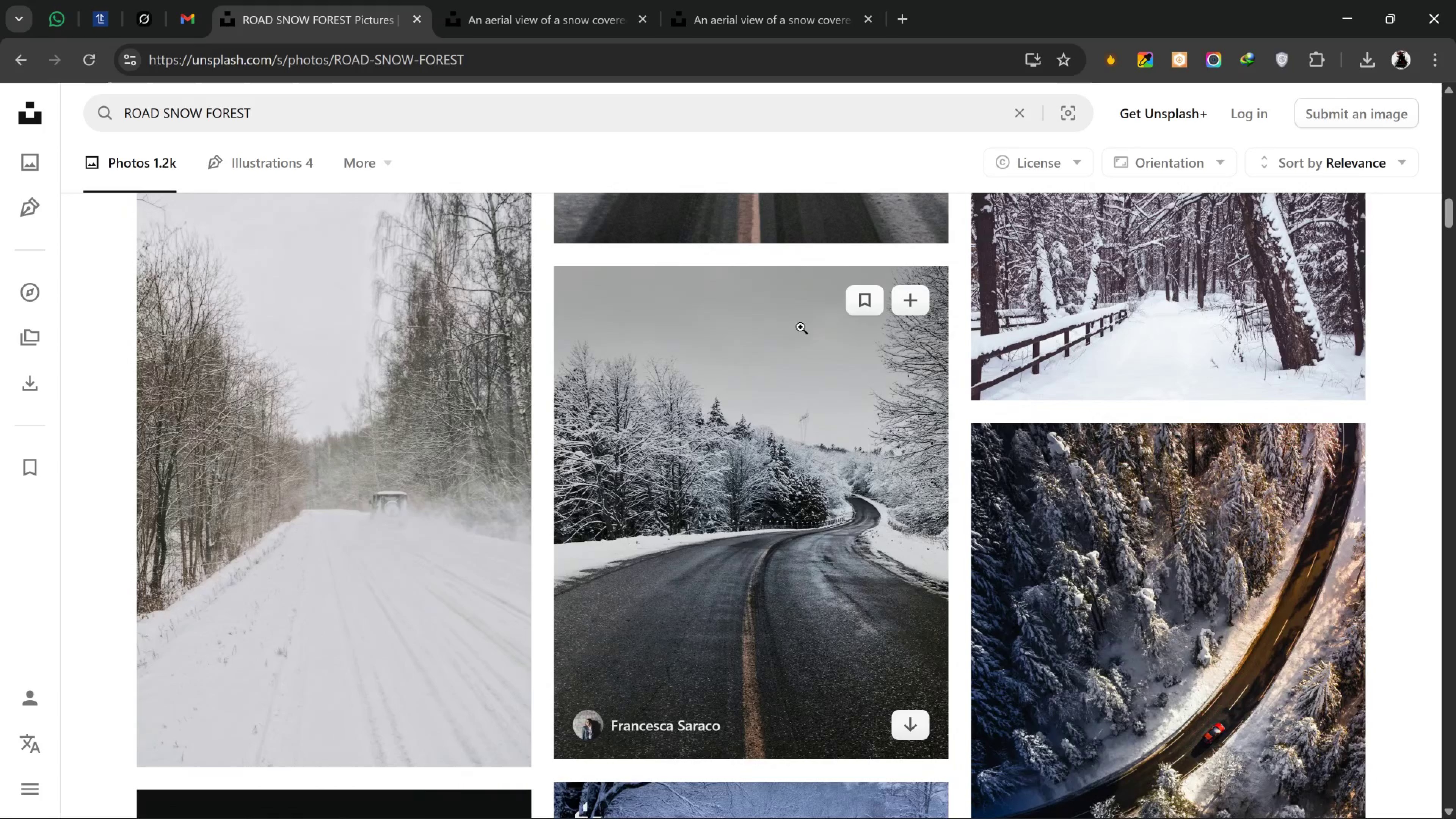 
mouse_move([906, 741])
 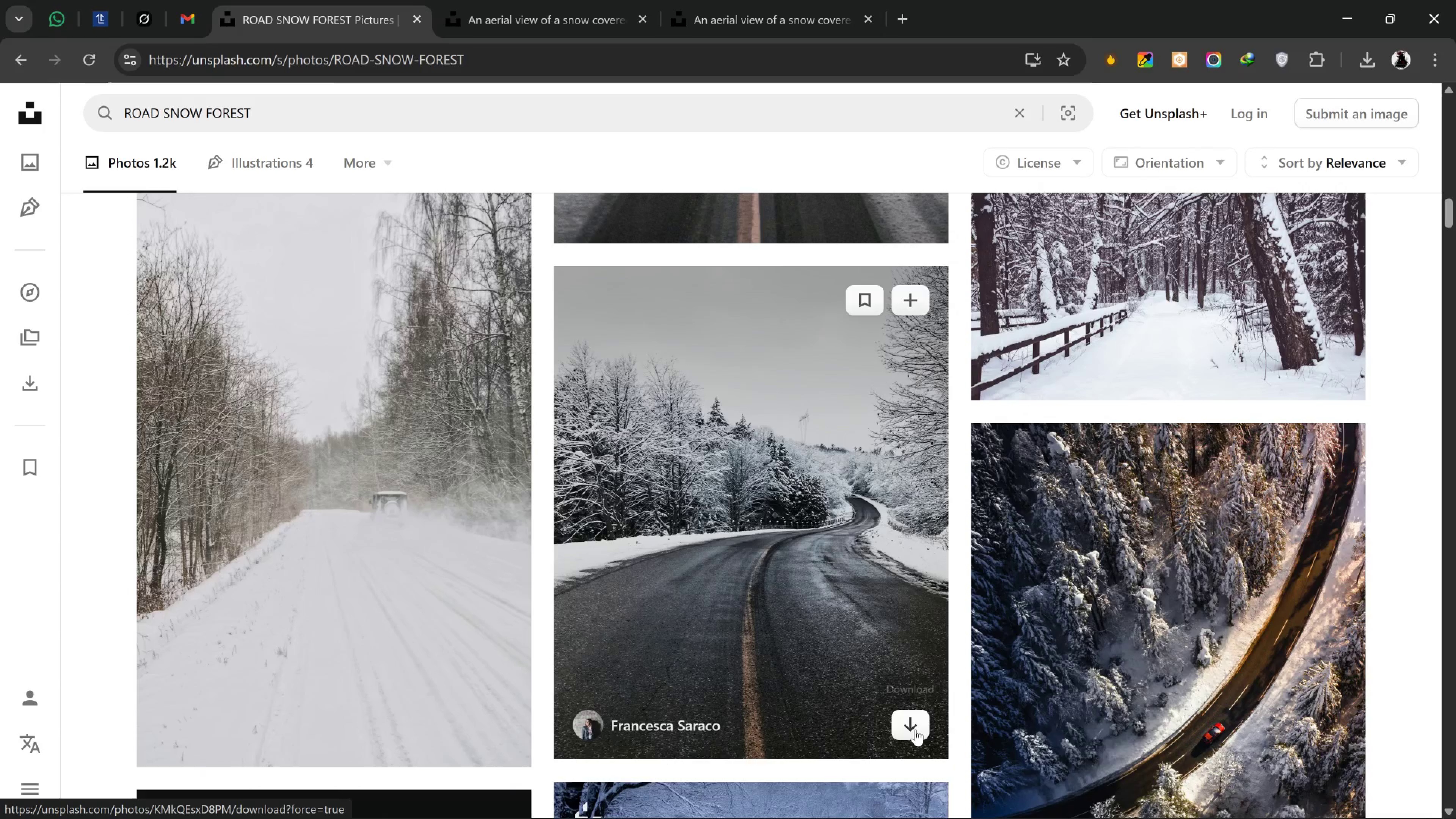 
mouse_move([903, 722])
 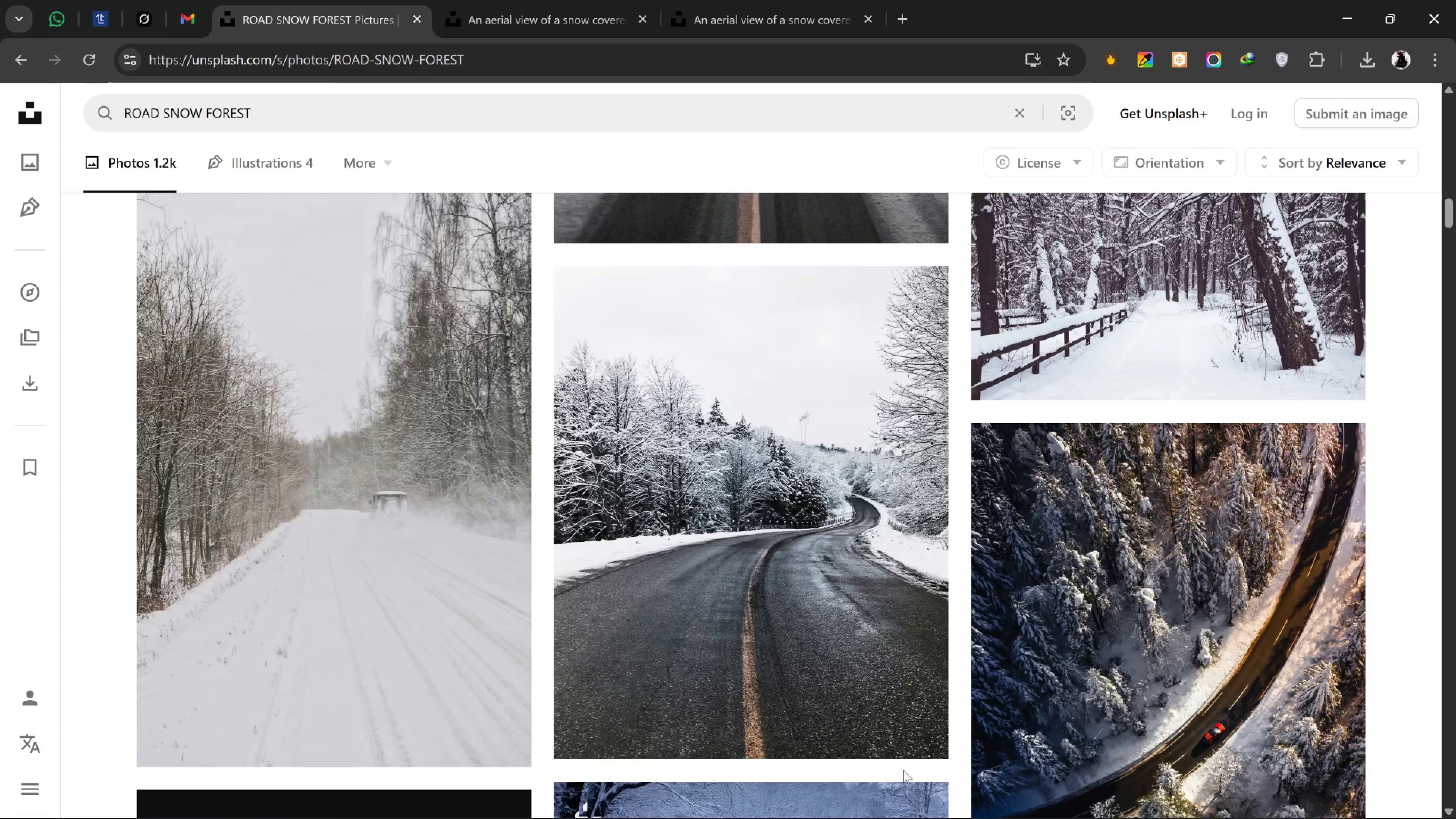 
wait(24.92)
 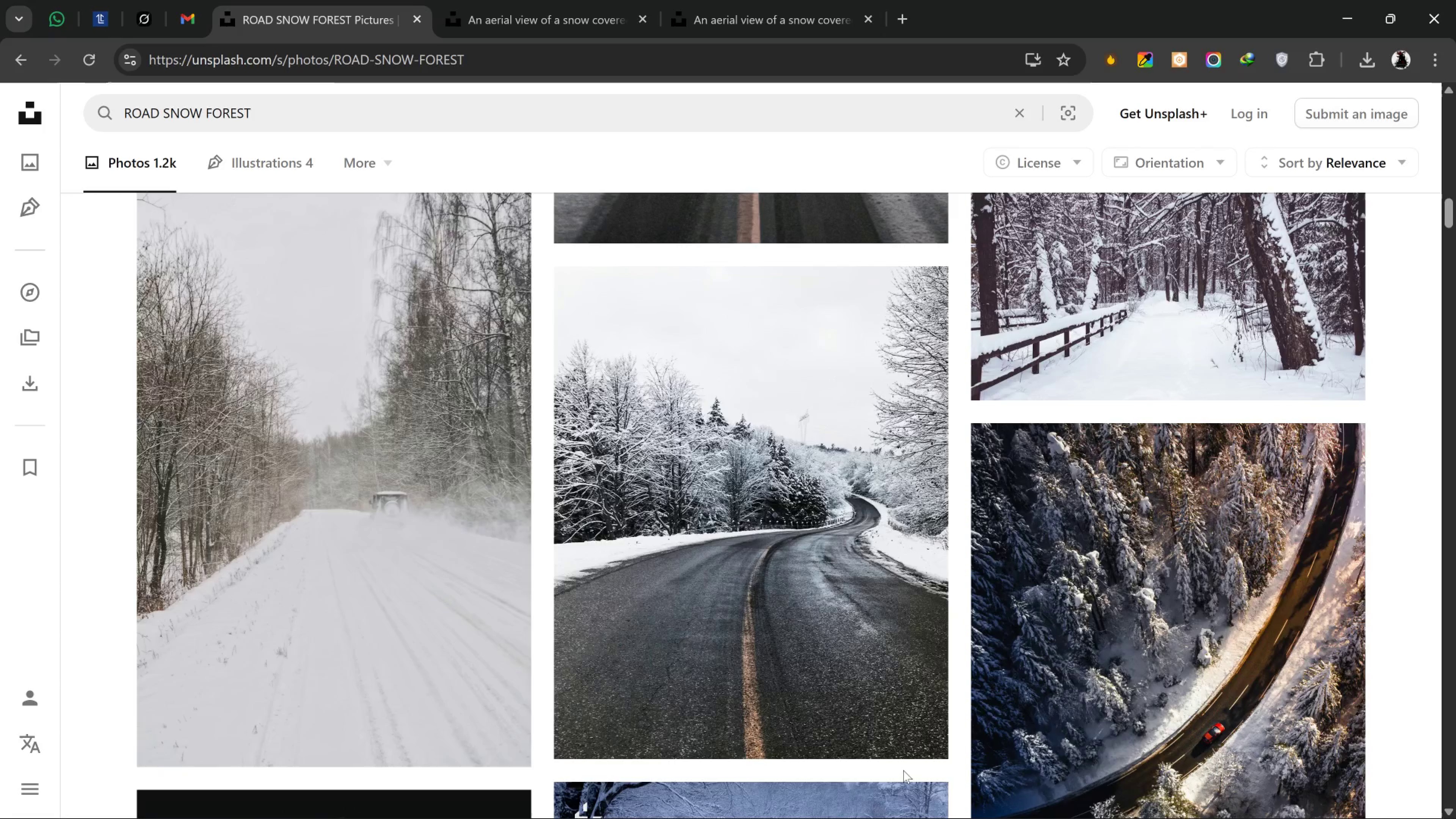 
mouse_move([827, 676])
 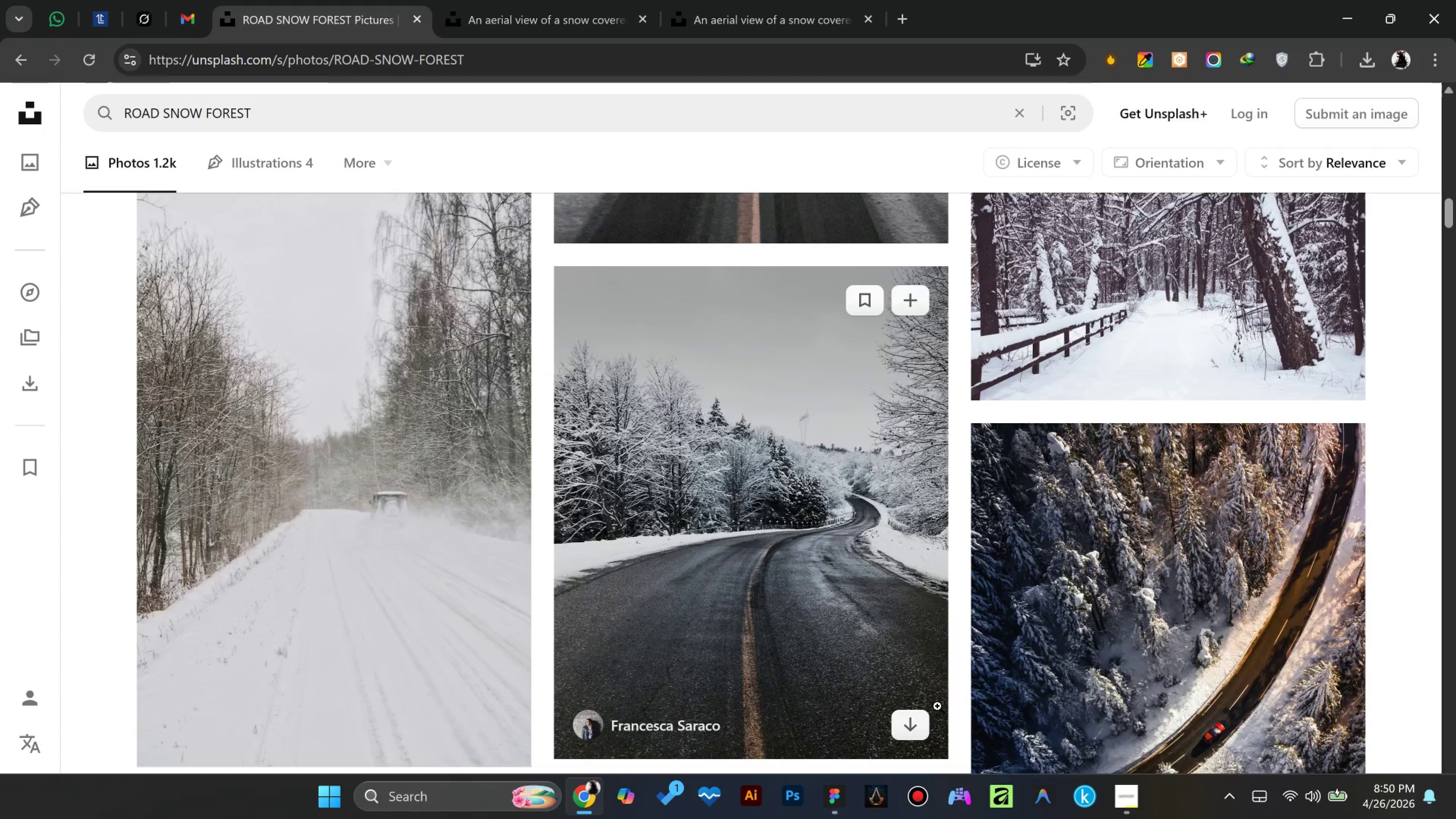 
mouse_move([913, 728])
 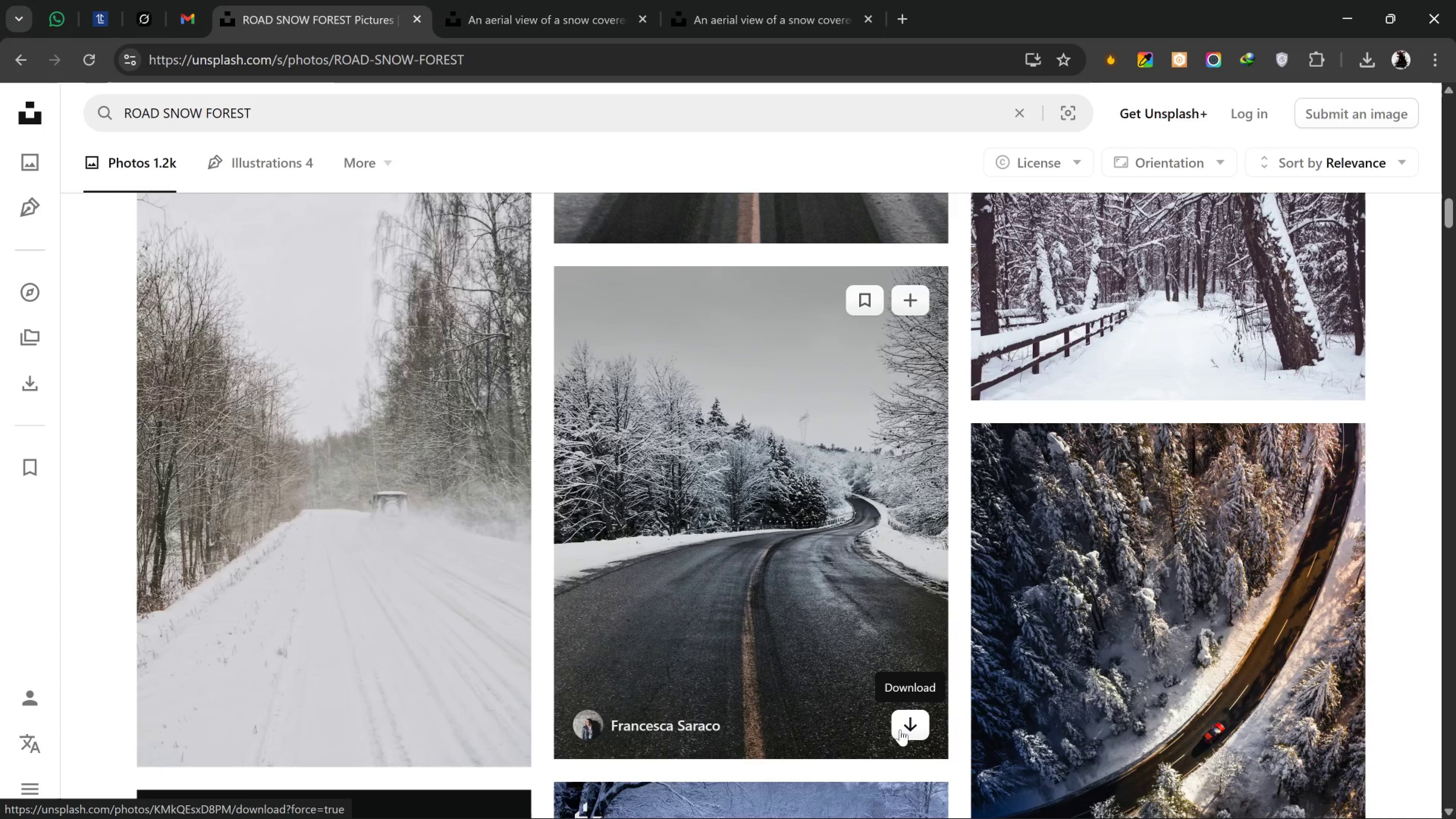 
wait(11.66)
 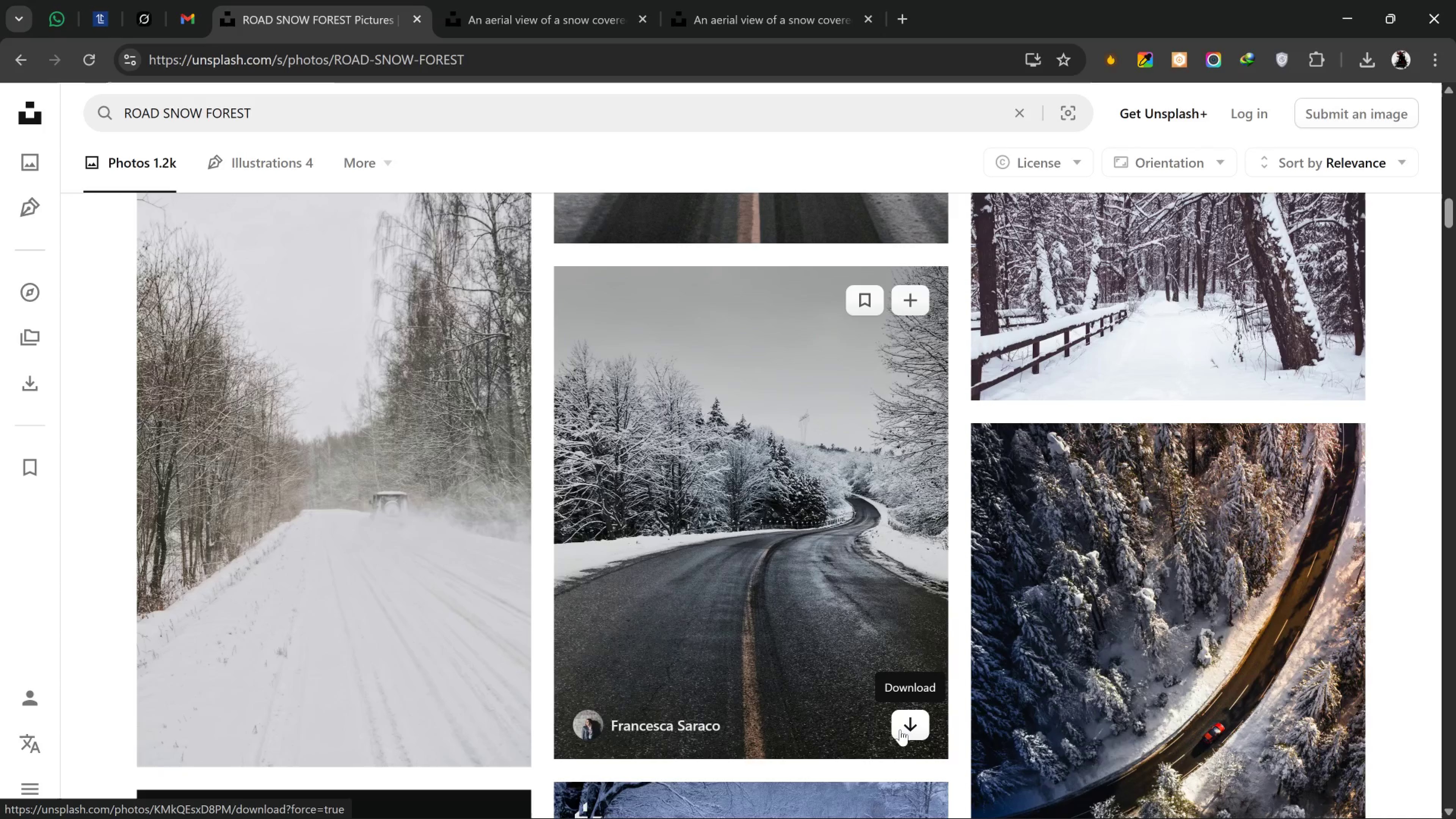 
left_click([1367, 53])
 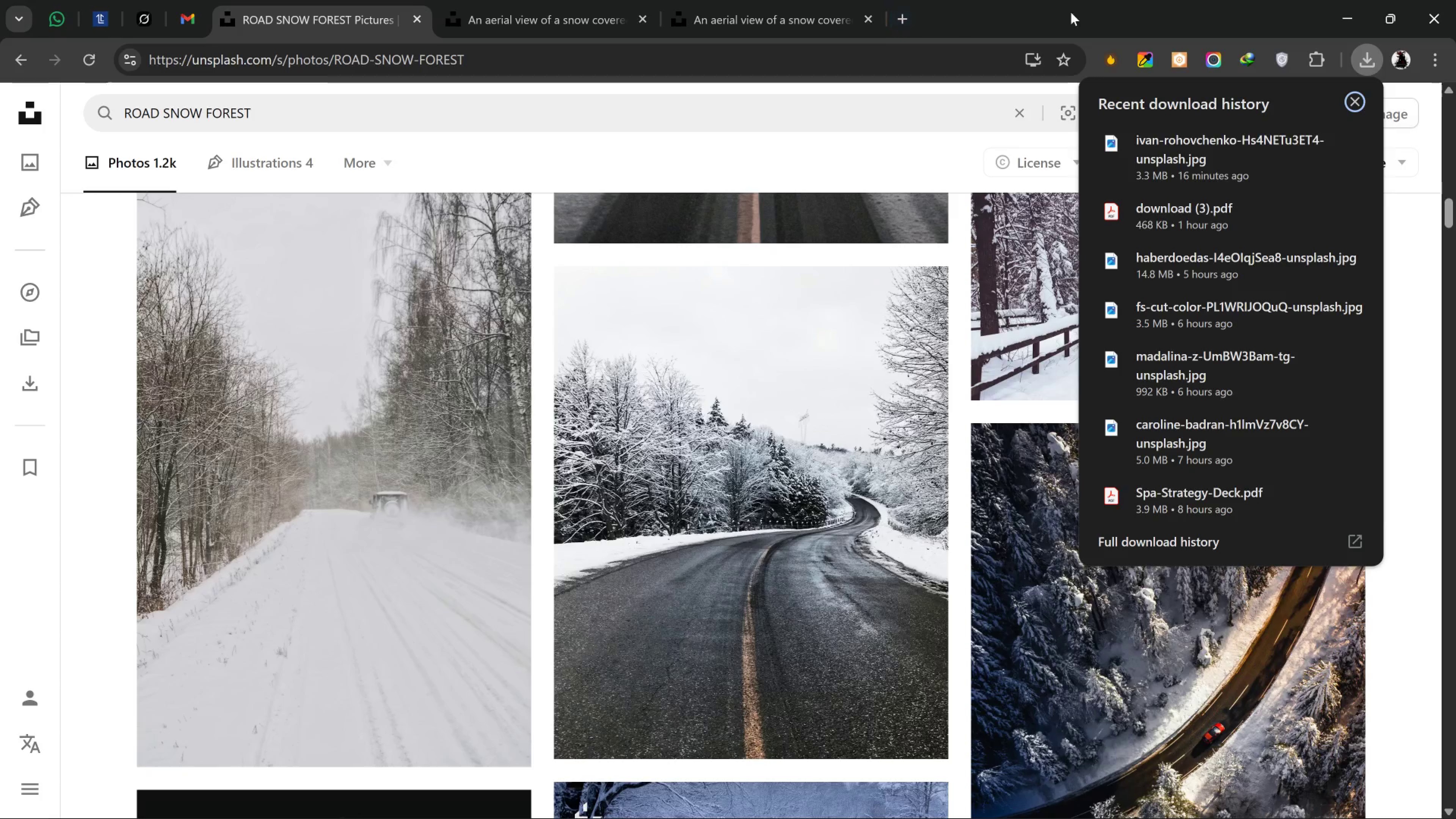 
wait(6.22)
 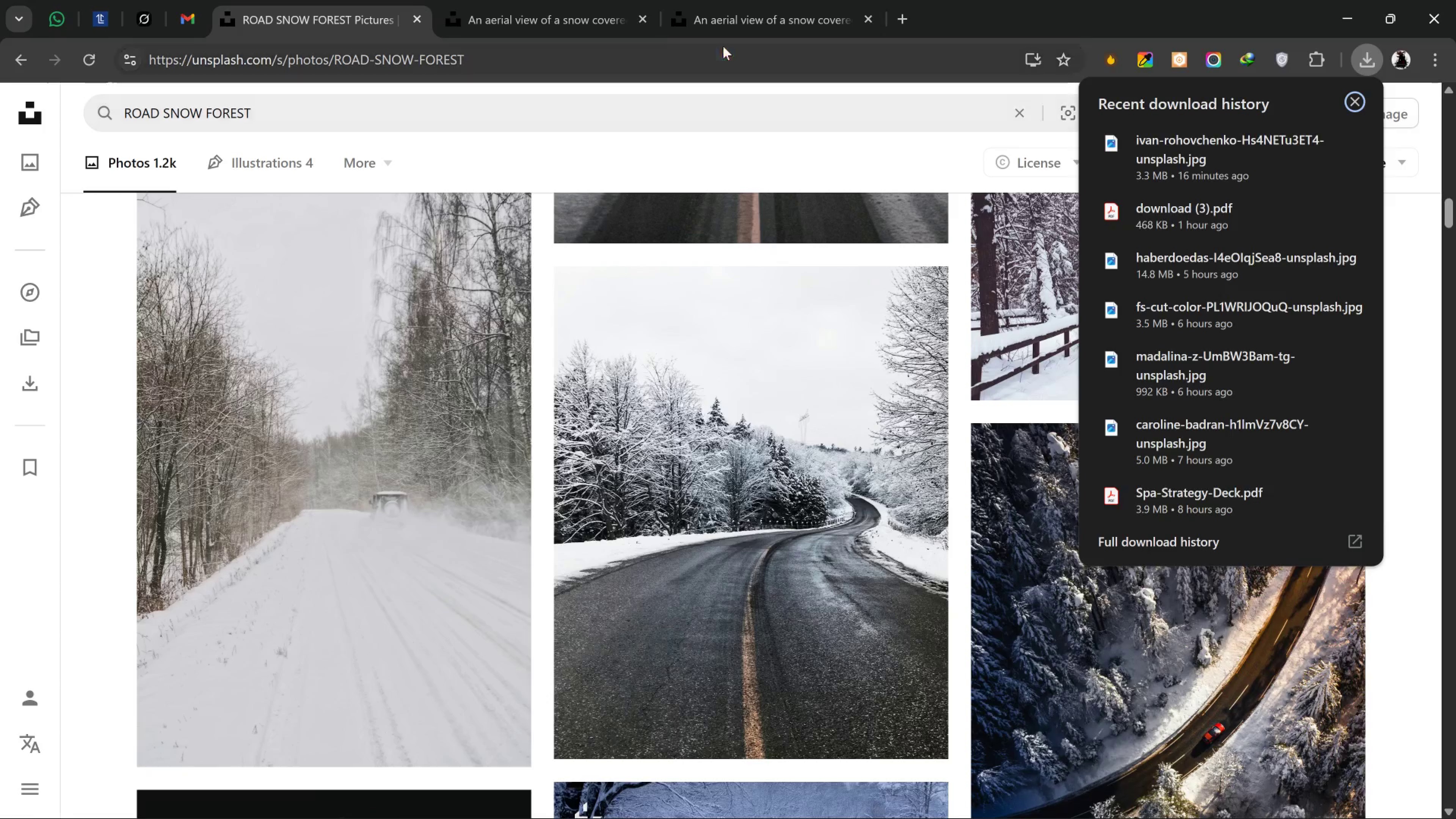 
left_click_drag(start_coordinate=[1197, 163], to_coordinate=[932, 543])
 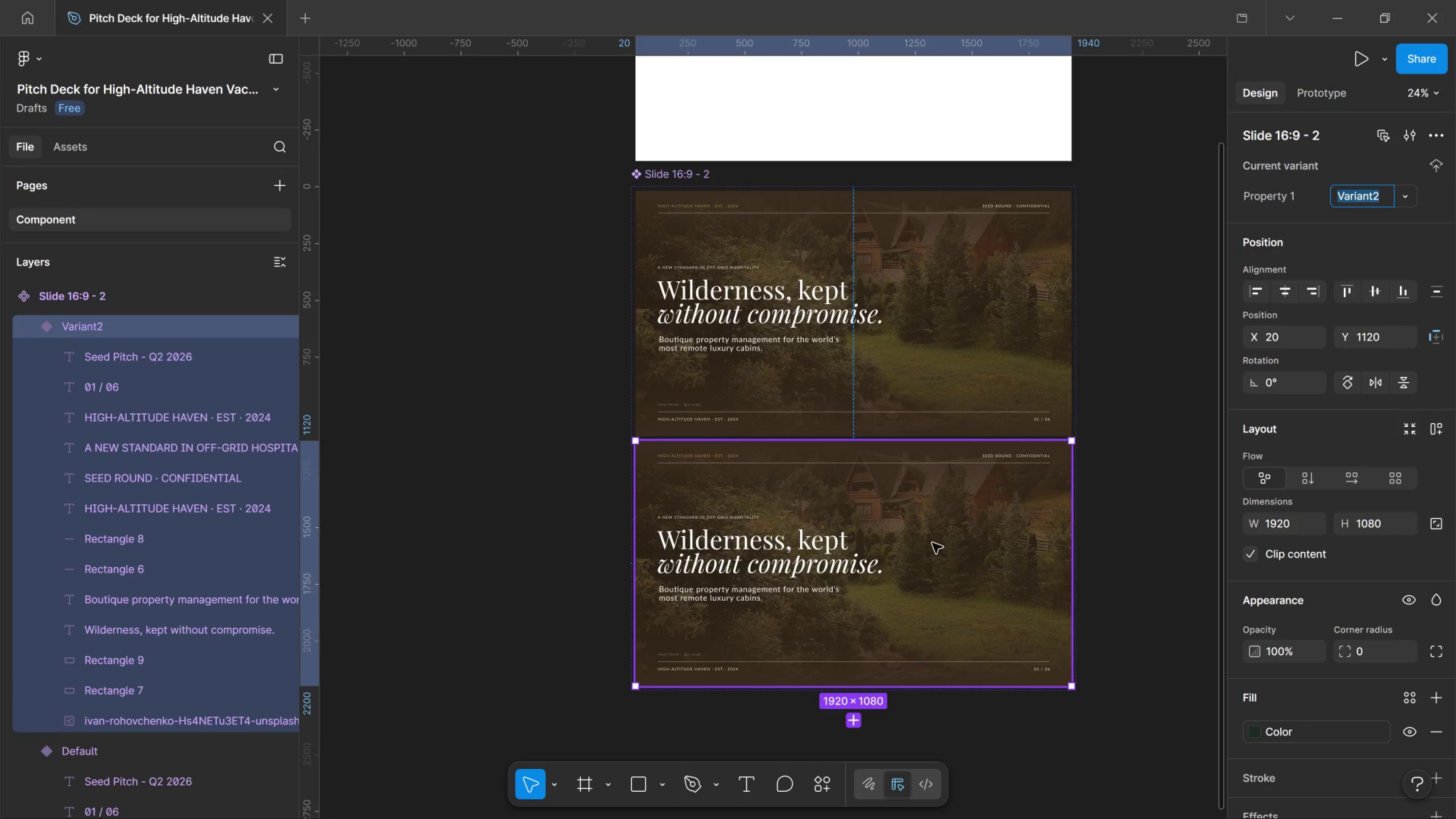 
key(Alt+Tab)
 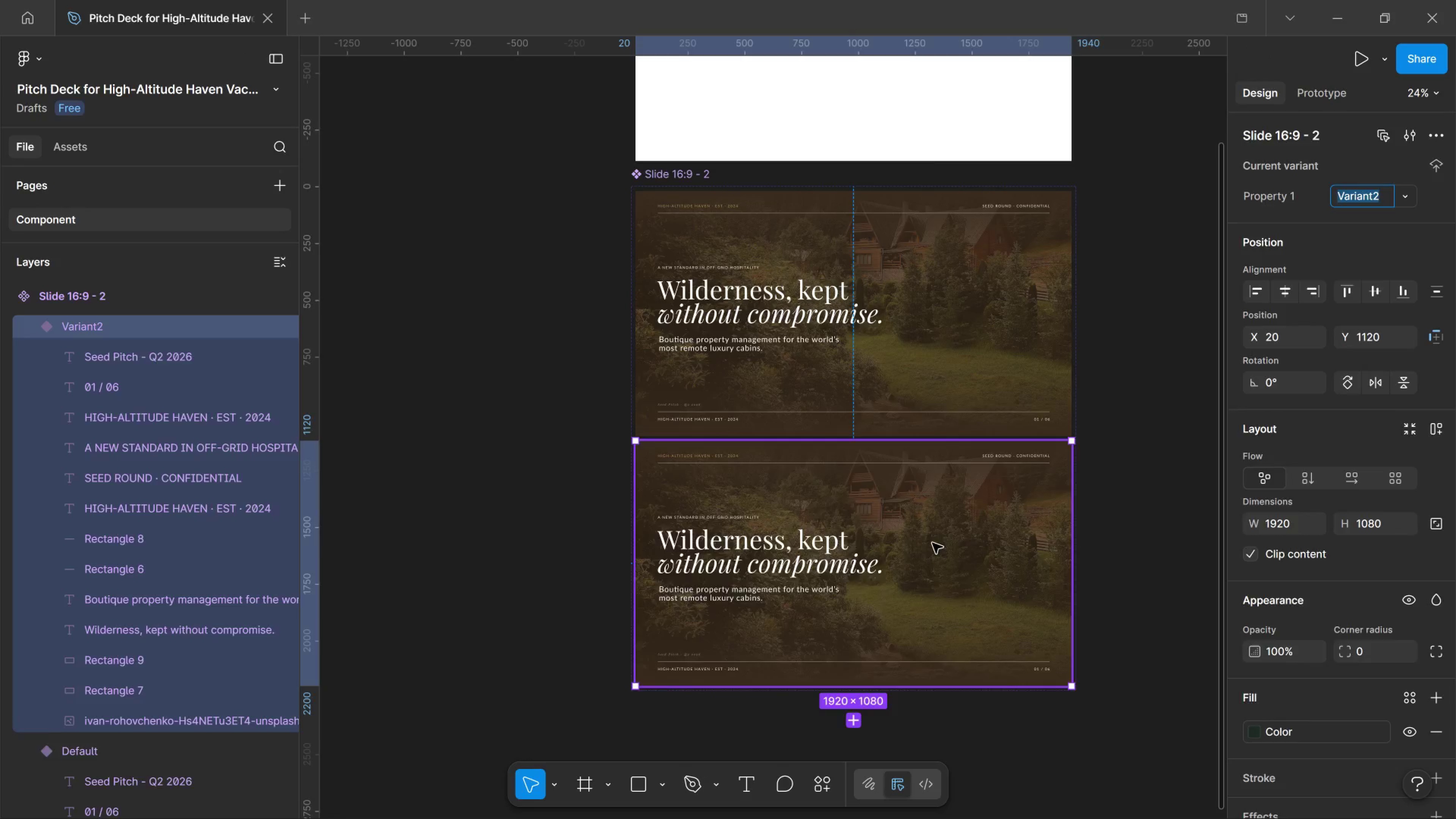 
wait(6.05)
 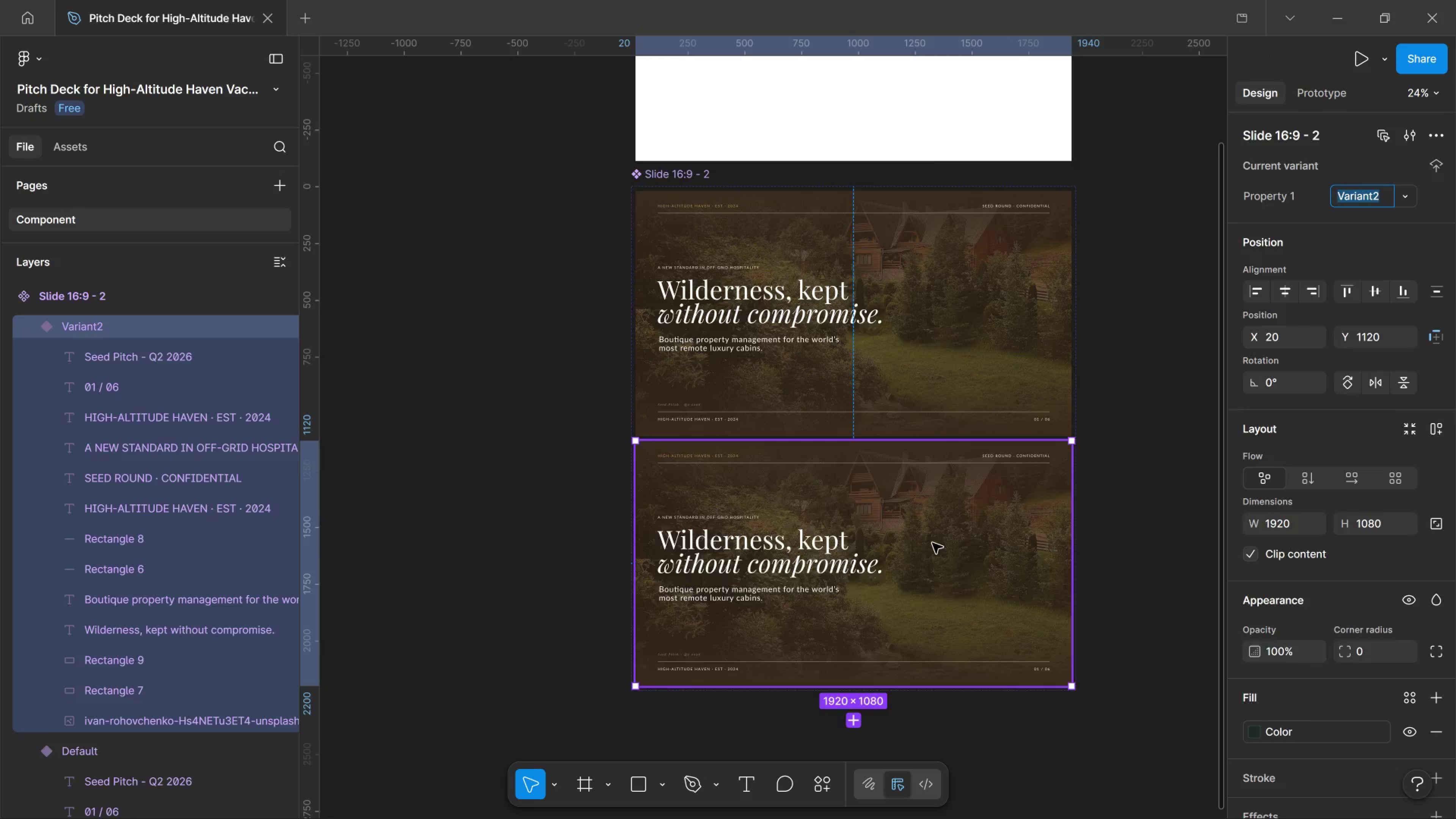 
left_click([29, 331])
 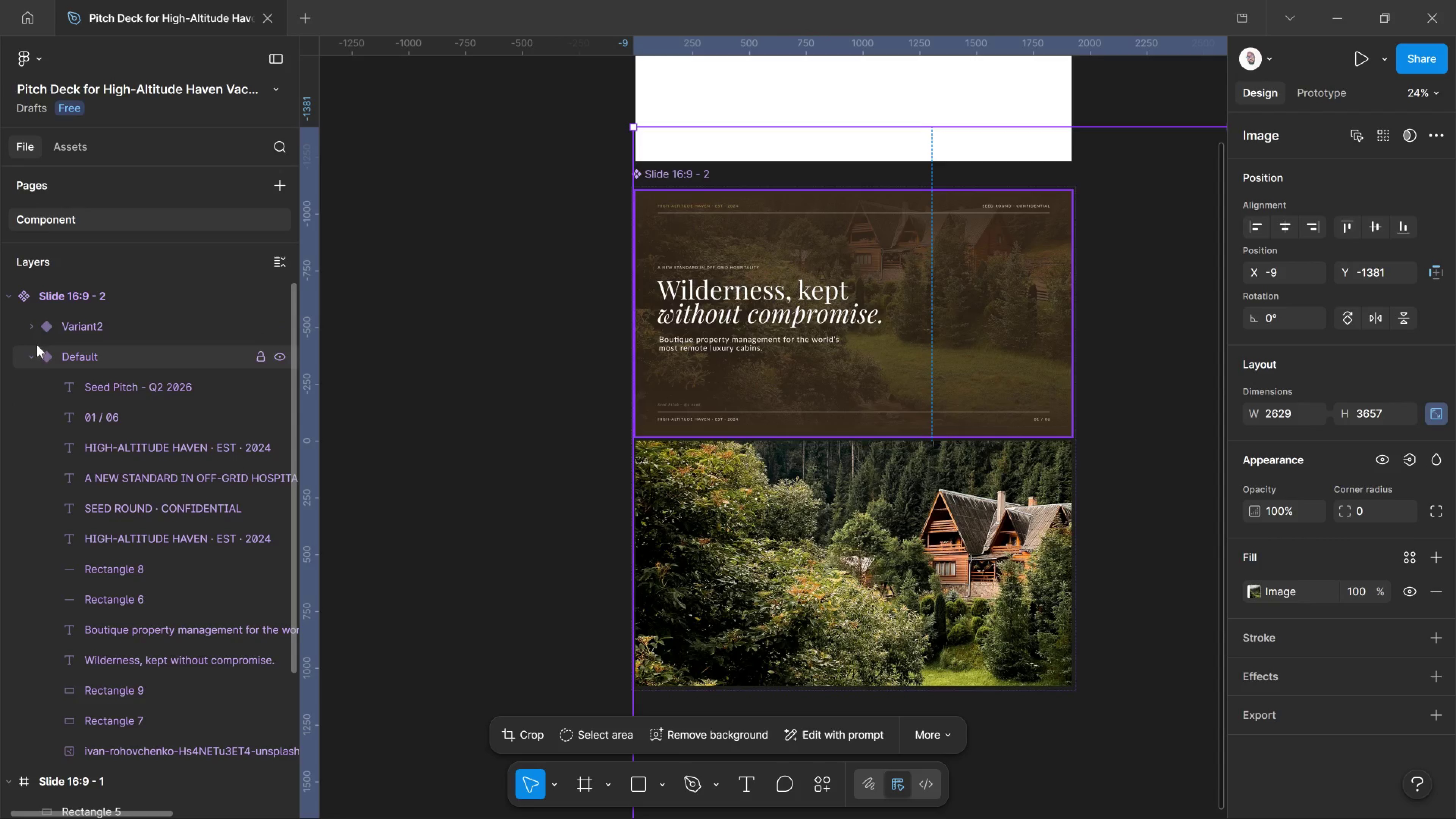 
left_click([34, 333])
 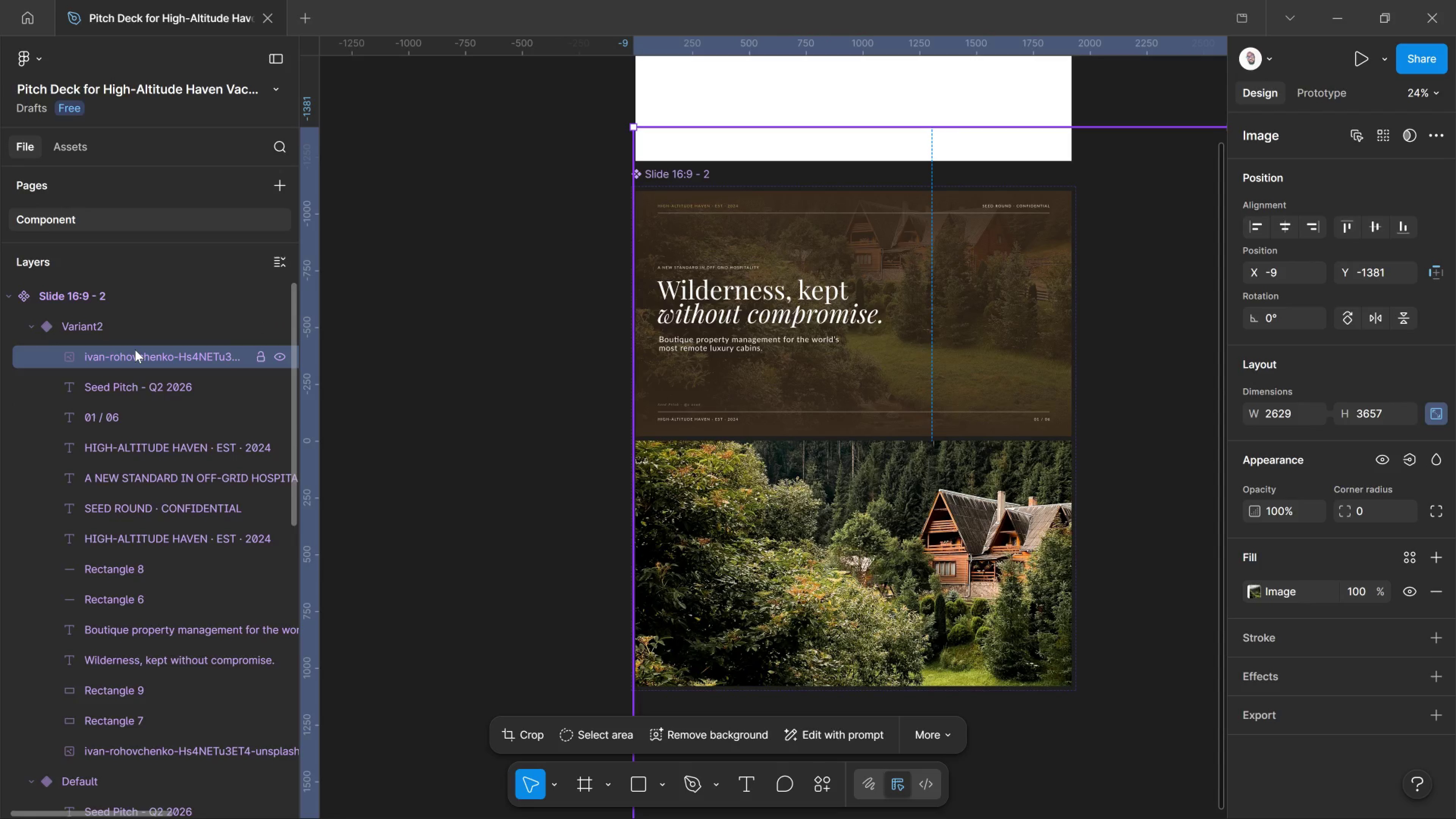 
left_click_drag(start_coordinate=[135, 350], to_coordinate=[85, 743])
 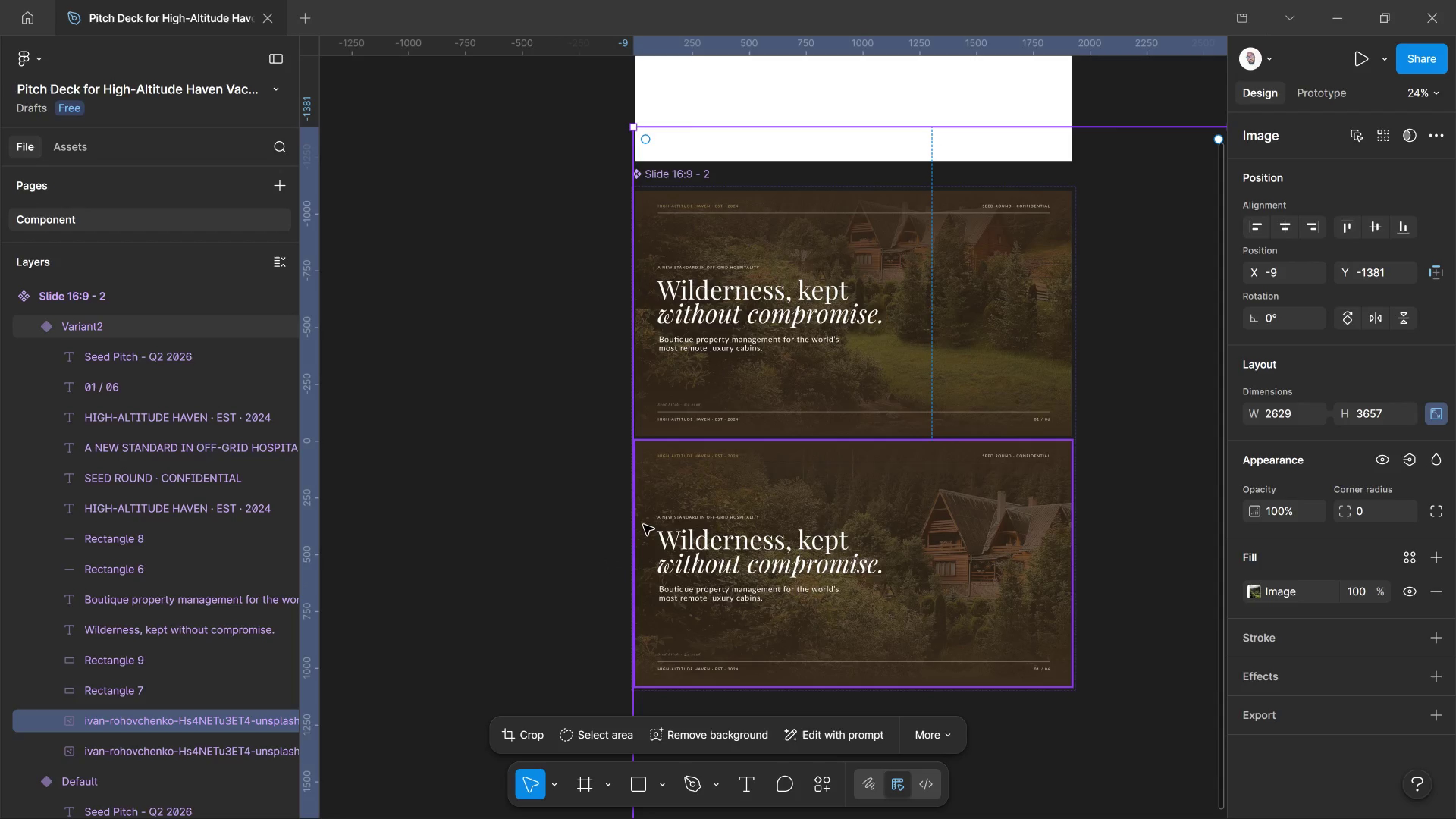 
key(Control+Z)
 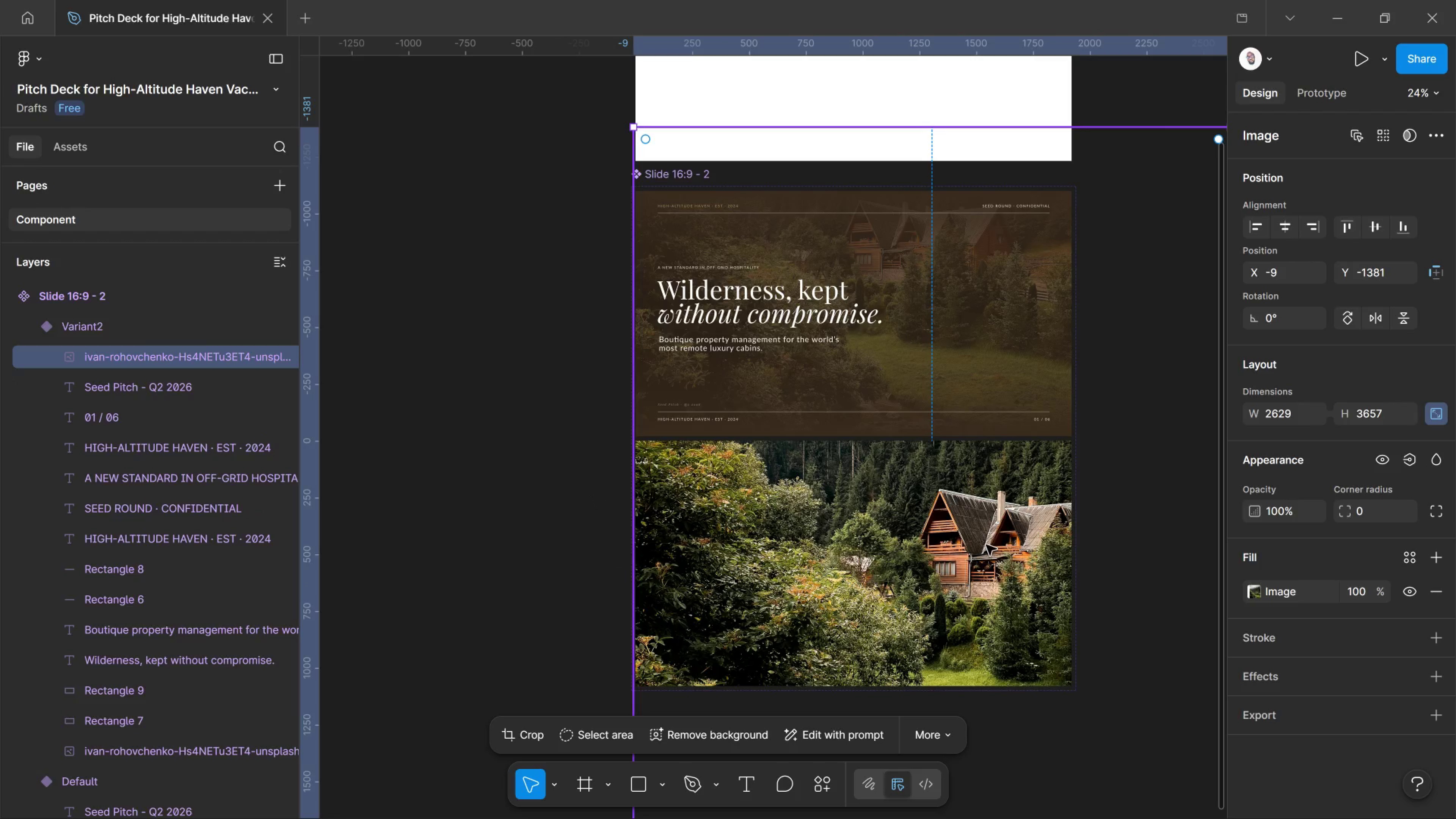 
left_click([1097, 533])
 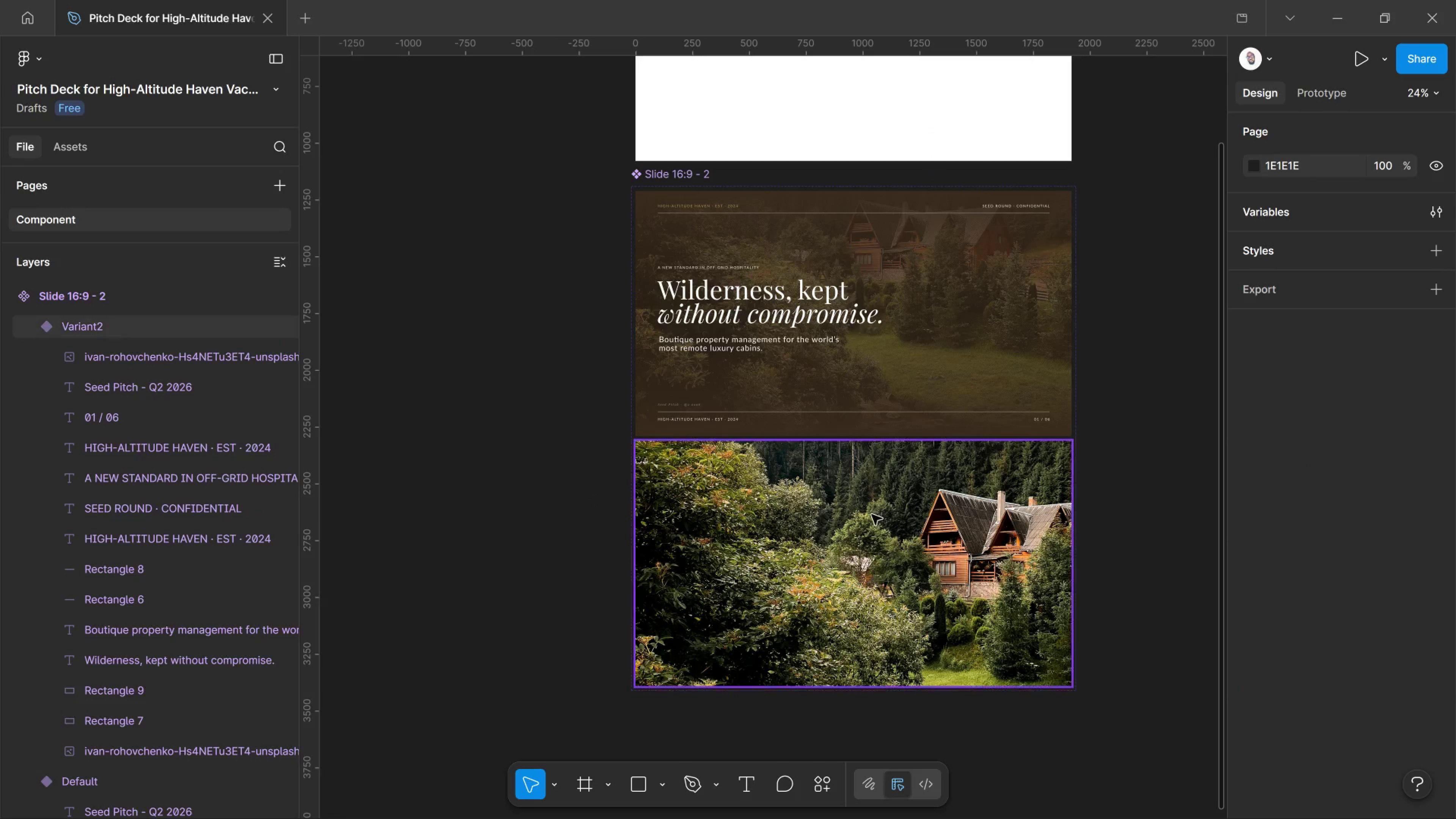 
left_click([872, 515])
 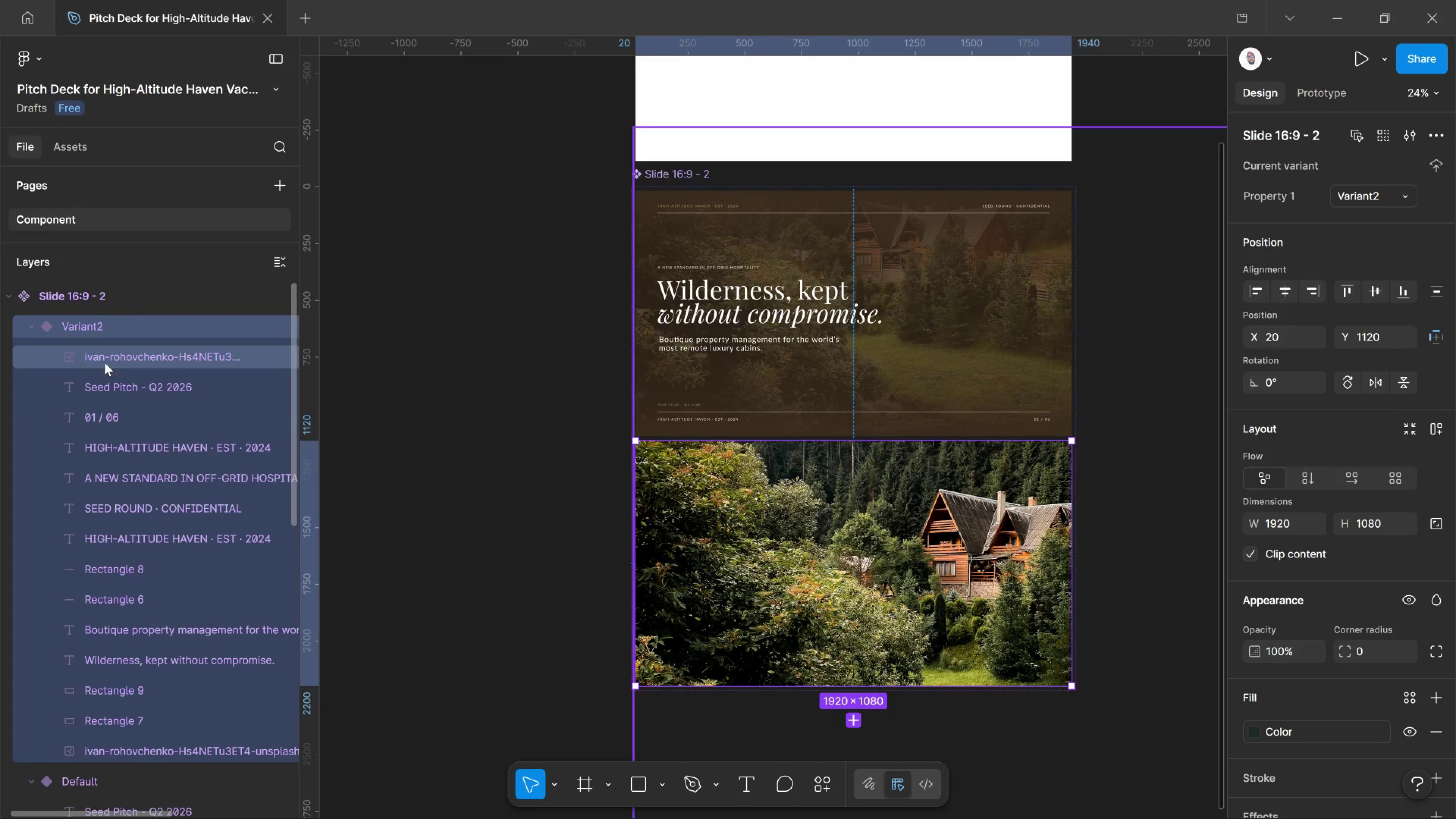 
left_click([117, 365])
 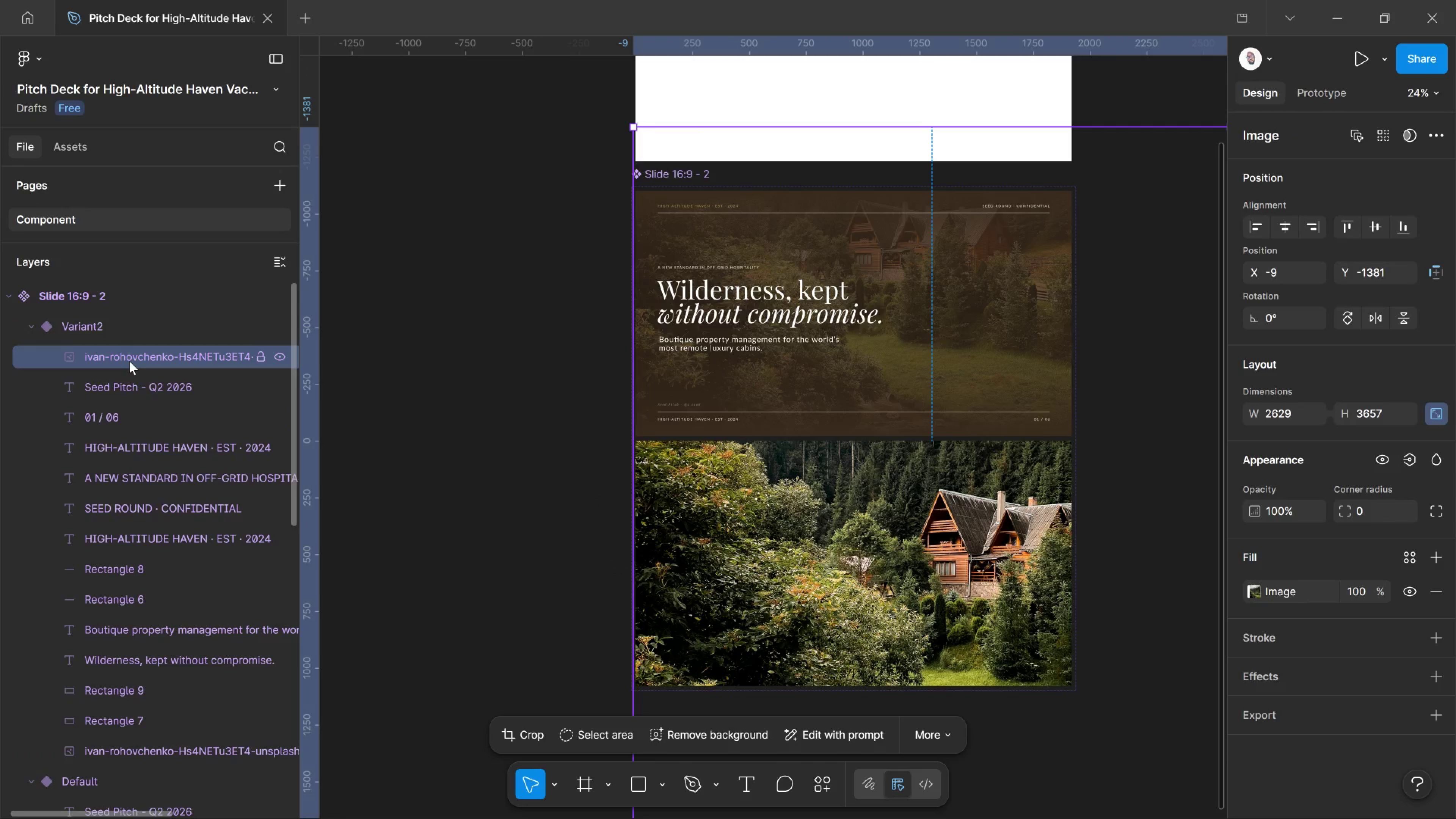 
left_click_drag(start_coordinate=[129, 361], to_coordinate=[113, 730])
 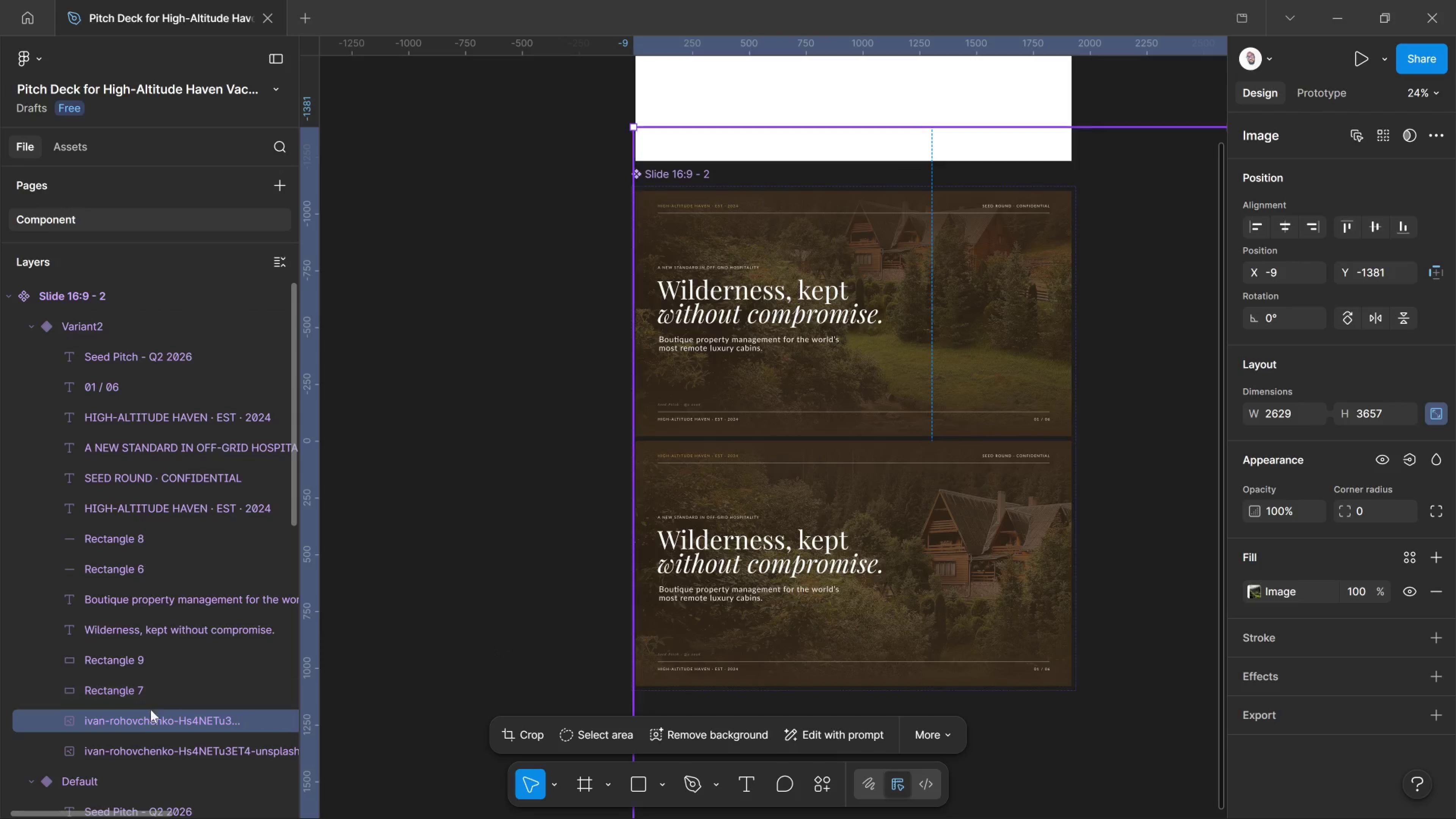 
left_click_drag(start_coordinate=[135, 724], to_coordinate=[111, 657])
 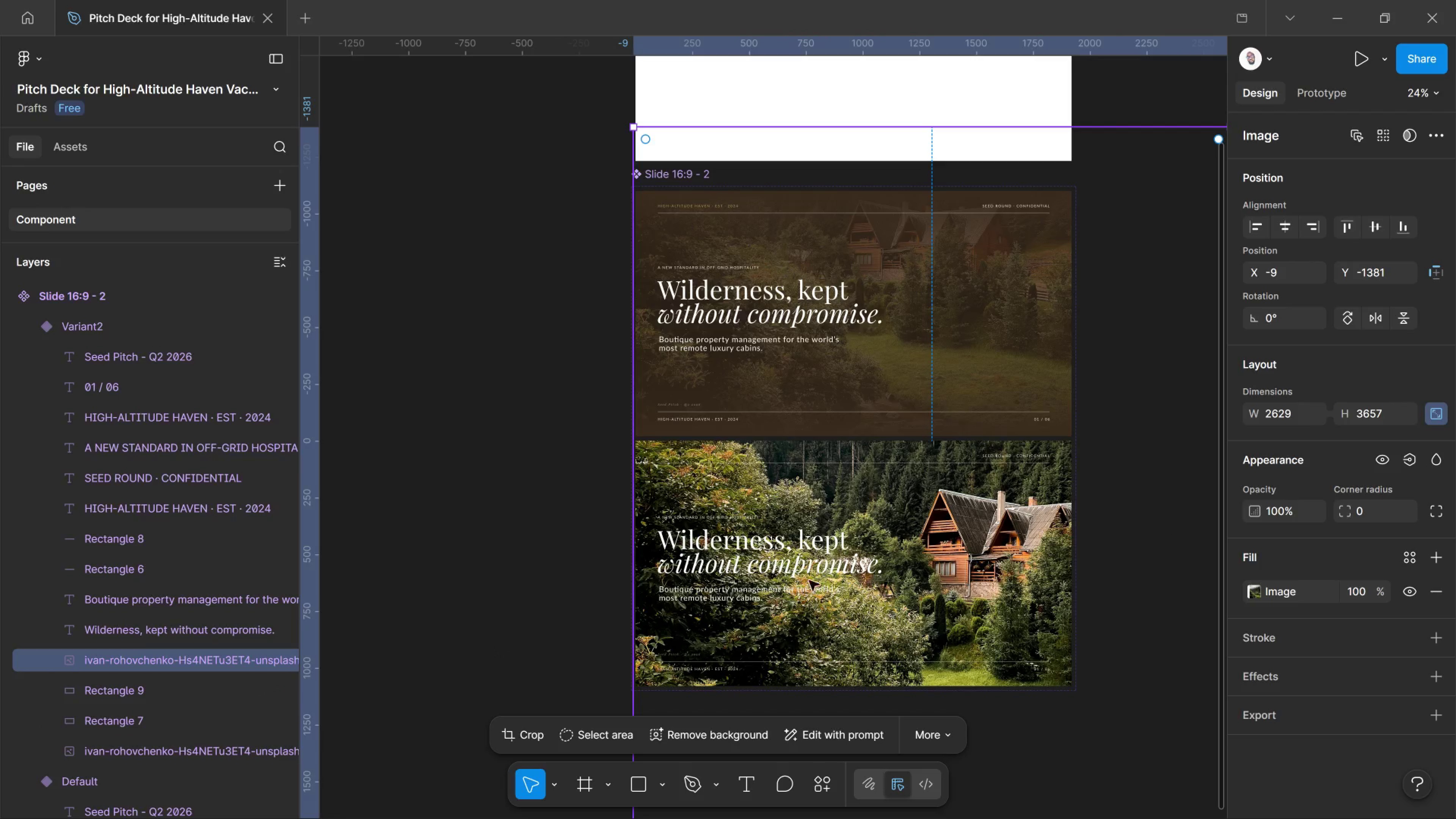 
left_click_drag(start_coordinate=[184, 673], to_coordinate=[180, 703])
 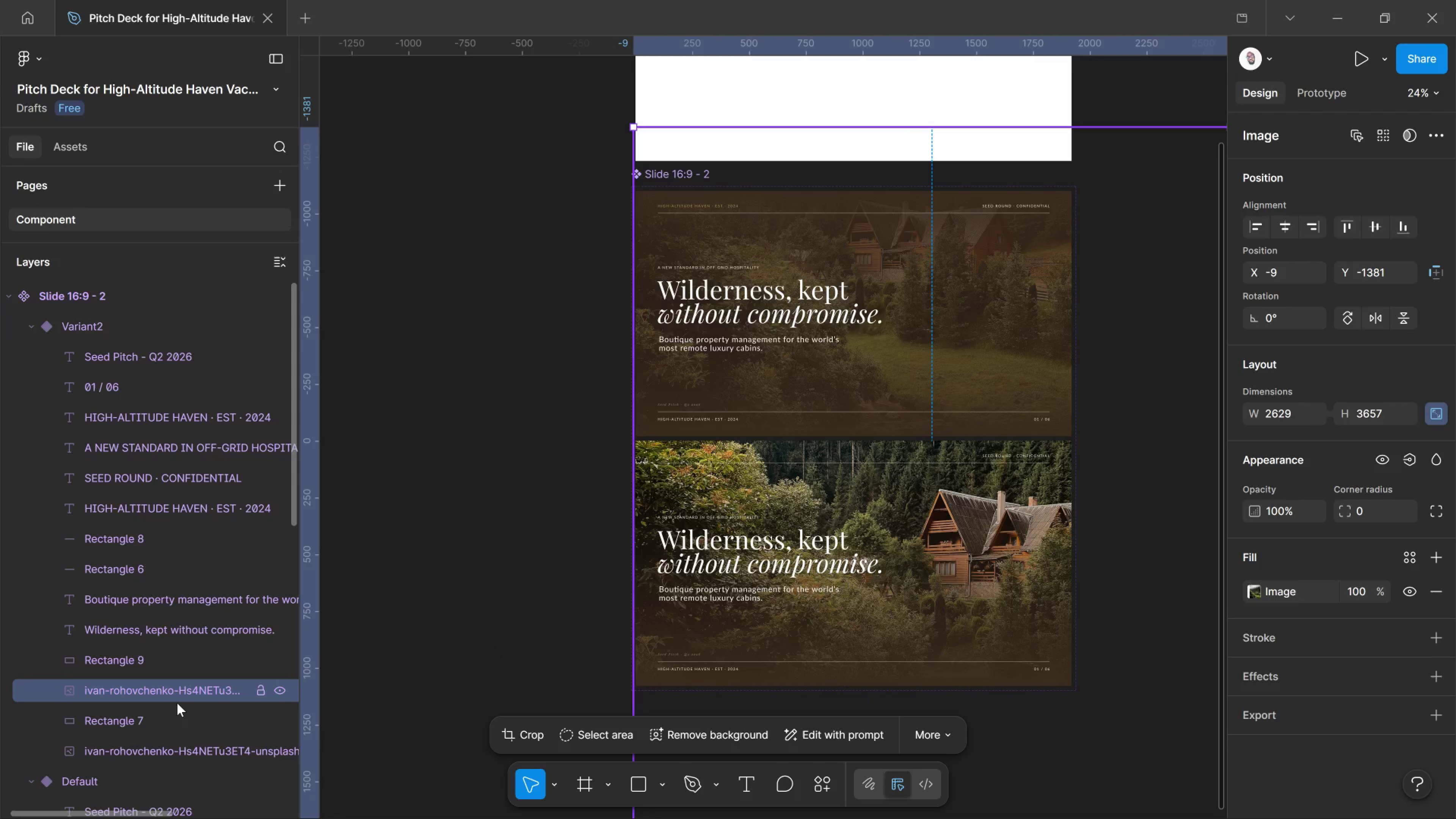 
left_click_drag(start_coordinate=[177, 703], to_coordinate=[170, 701])
 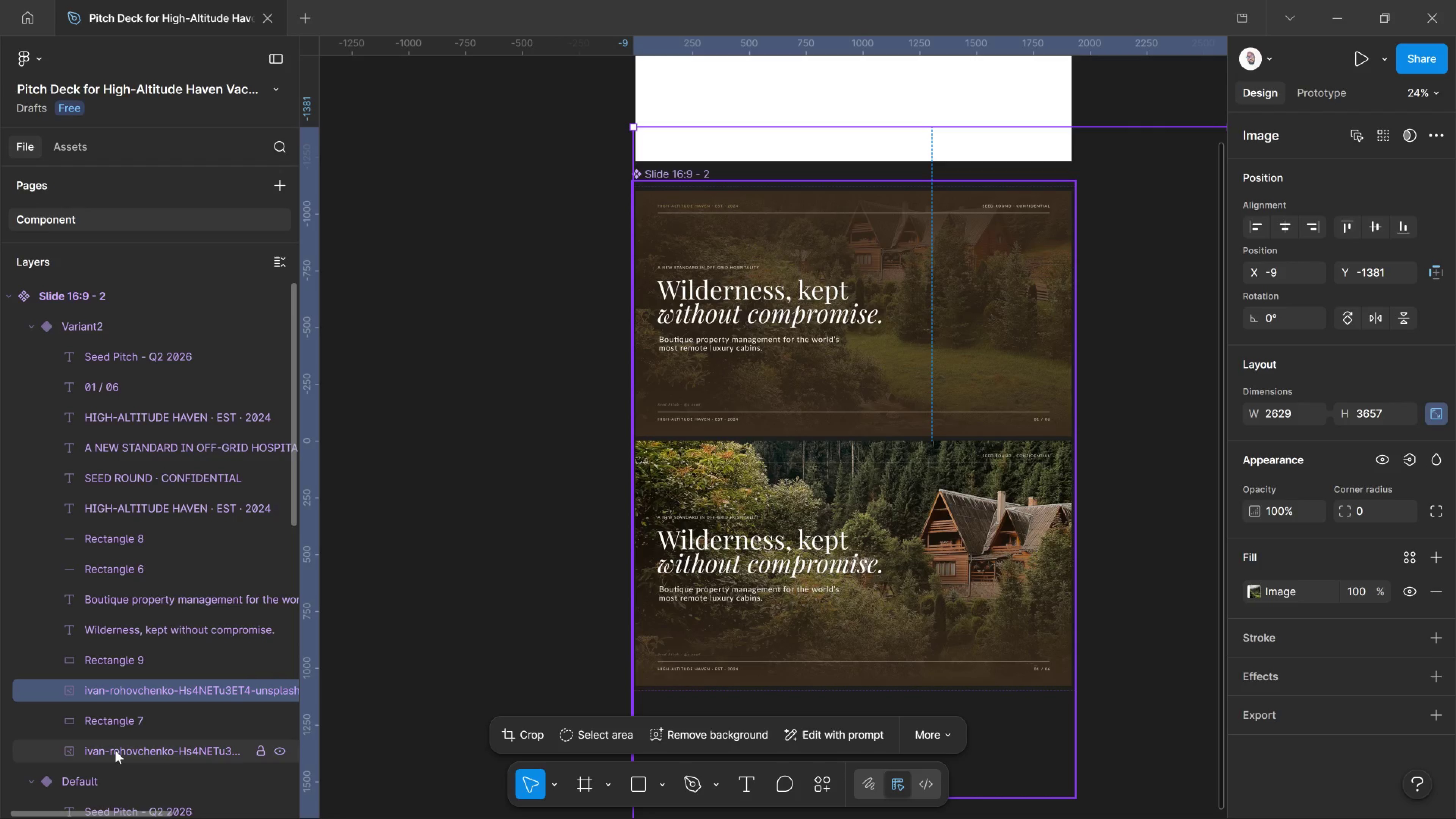 
left_click_drag(start_coordinate=[117, 750], to_coordinate=[140, 674])
 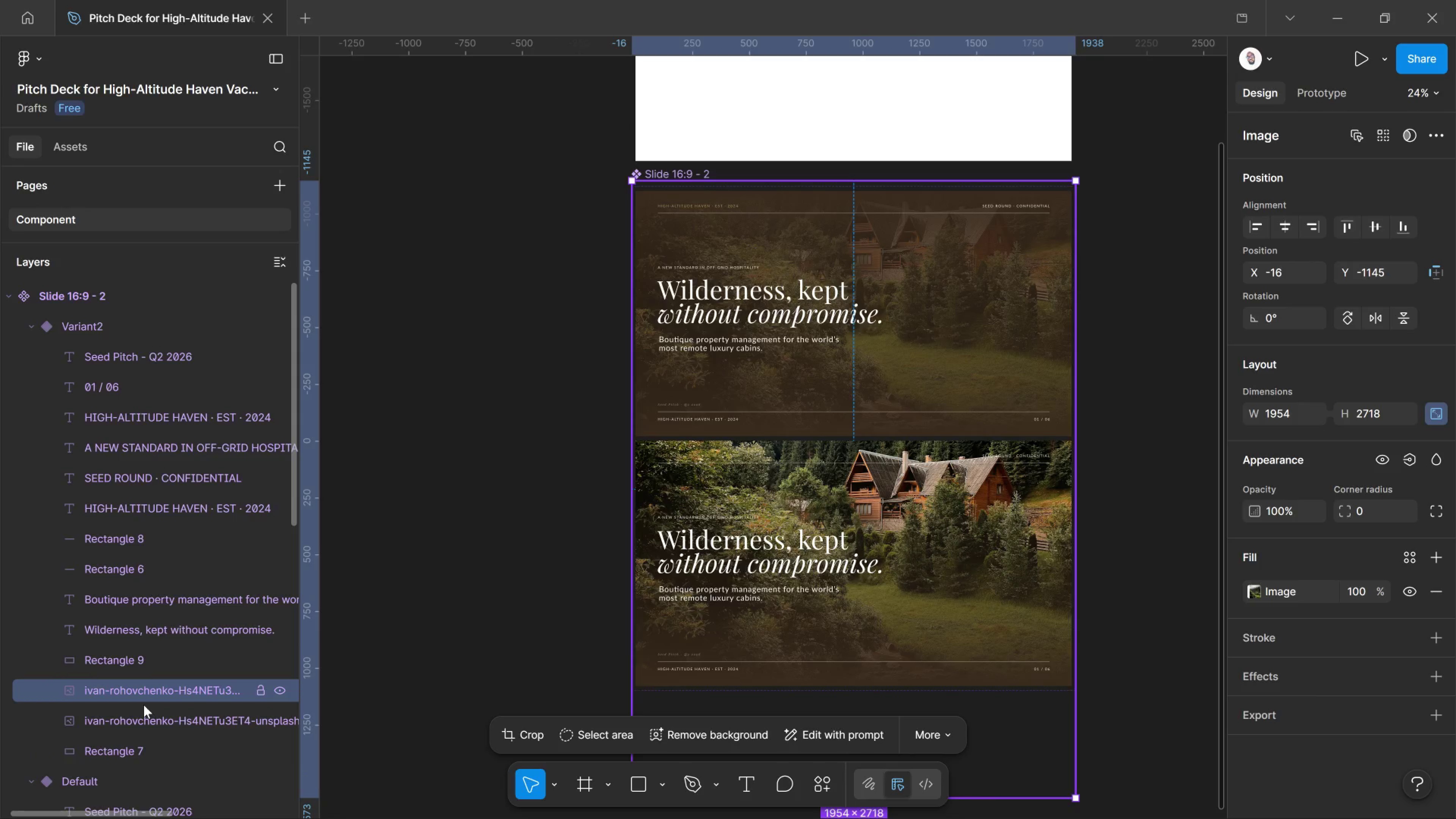 
left_click_drag(start_coordinate=[150, 693], to_coordinate=[152, 755])
 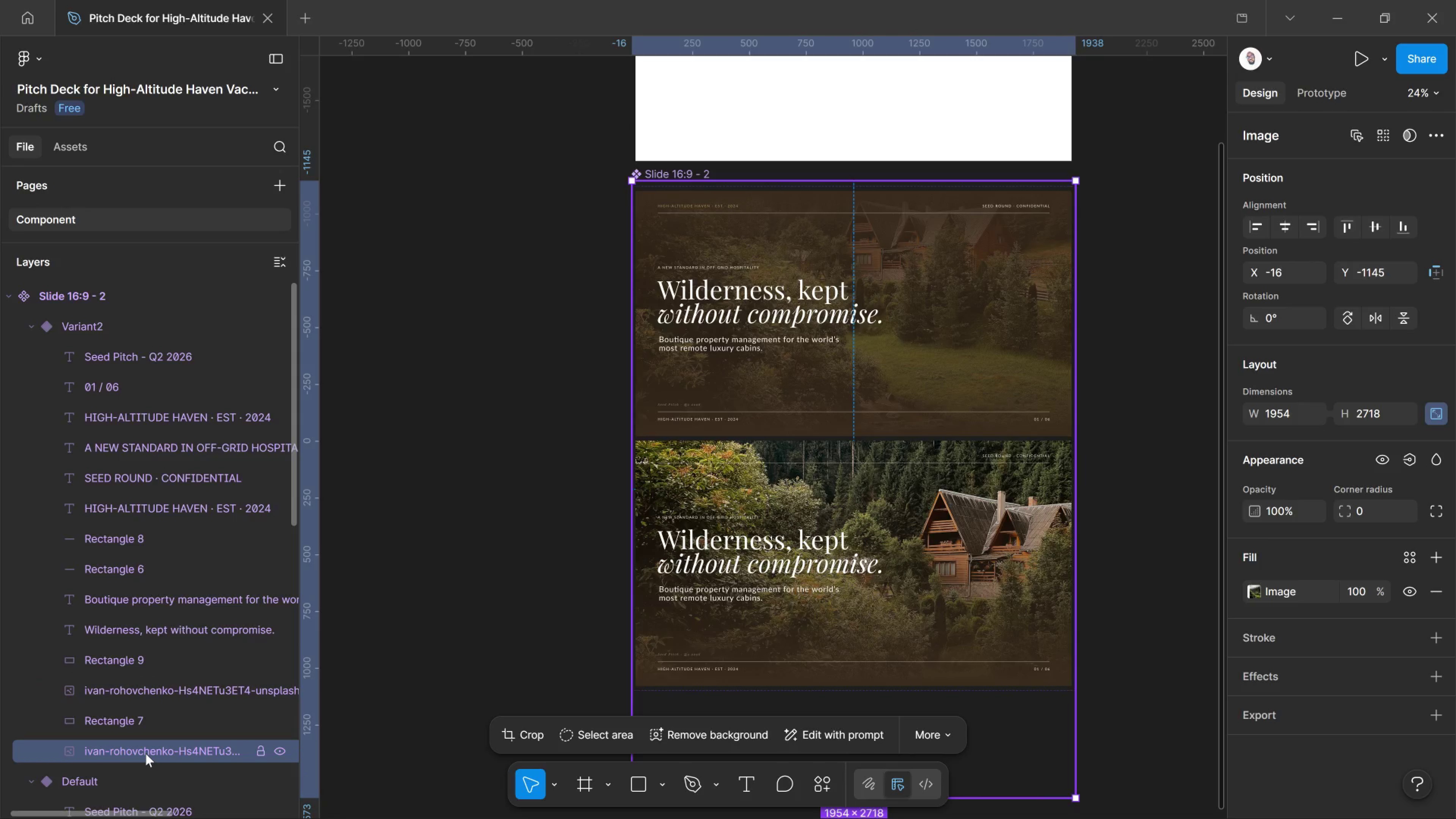 
key(Delete)
 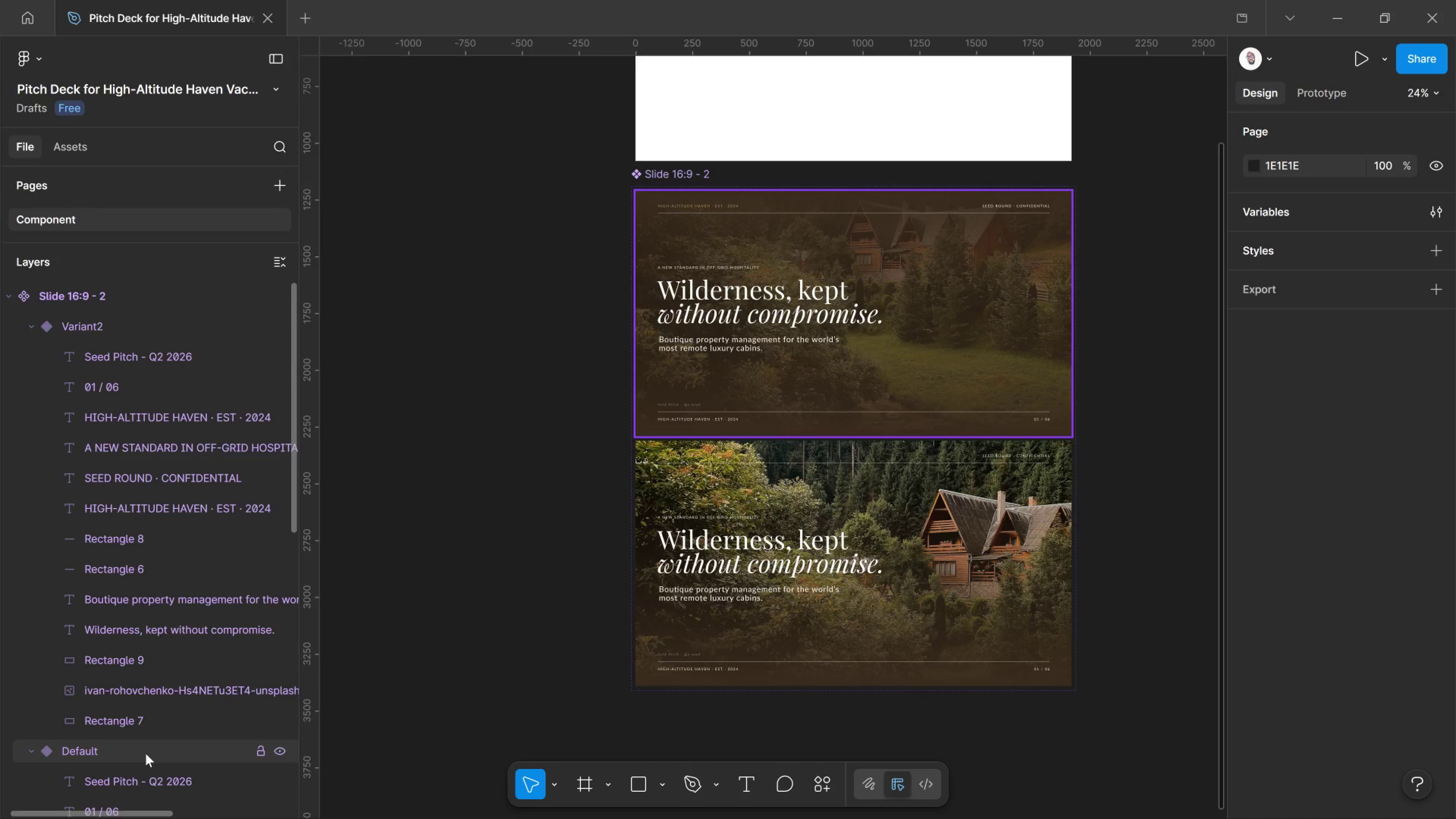 
key(Control+Z)
 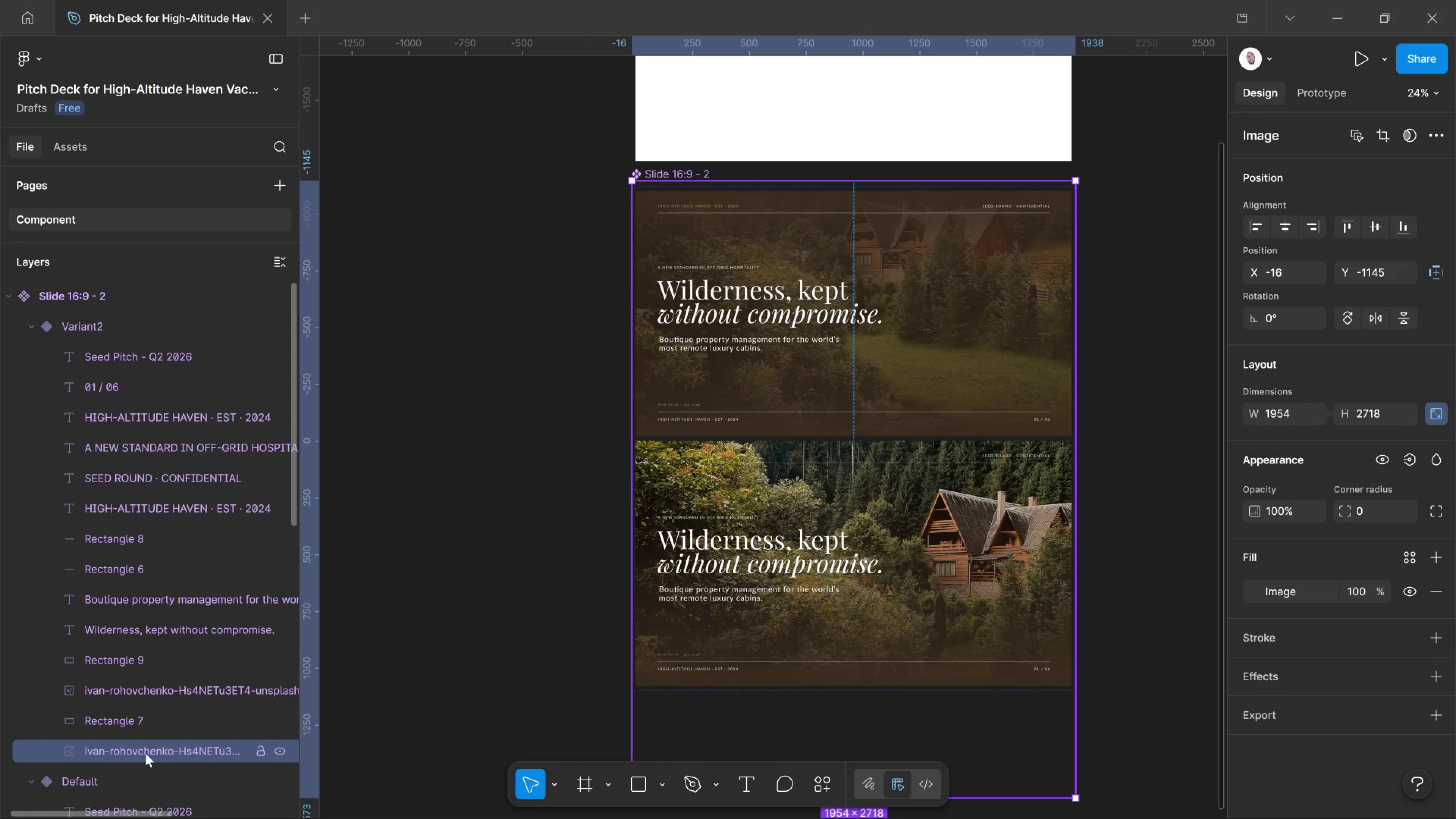 
key(Control+Z)
 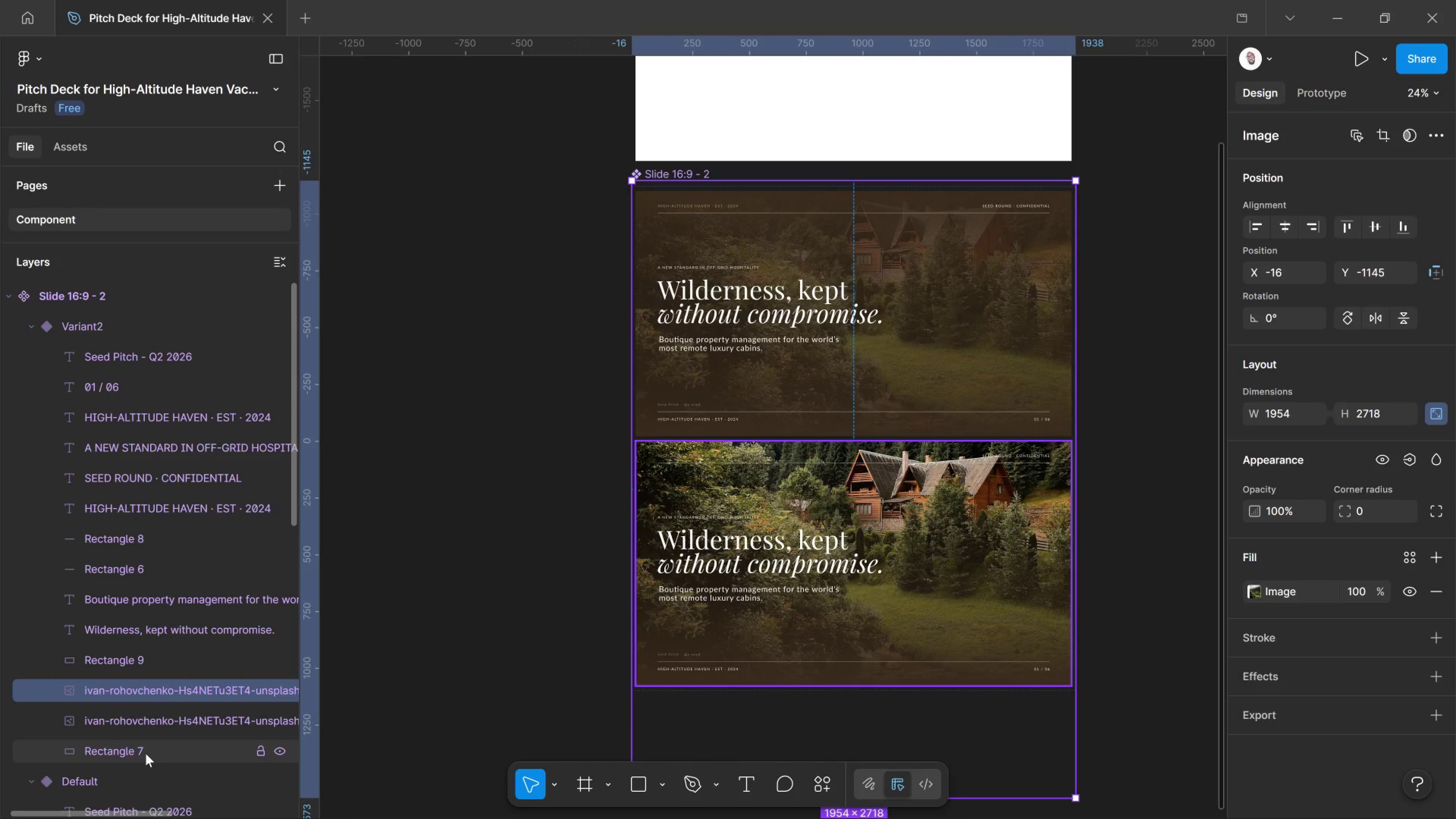 
key(Control+Z)
 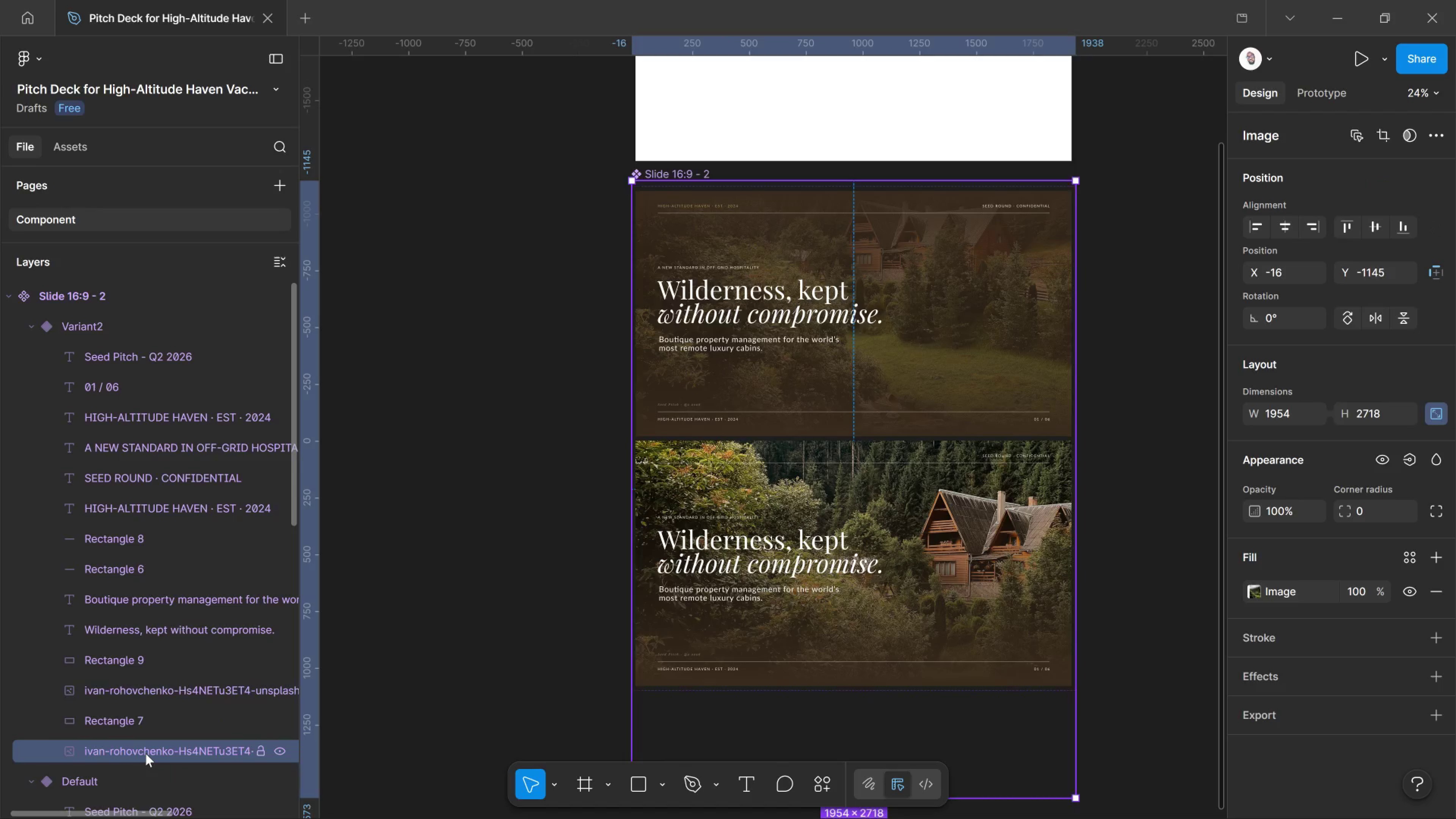 
key(Control+Z)
 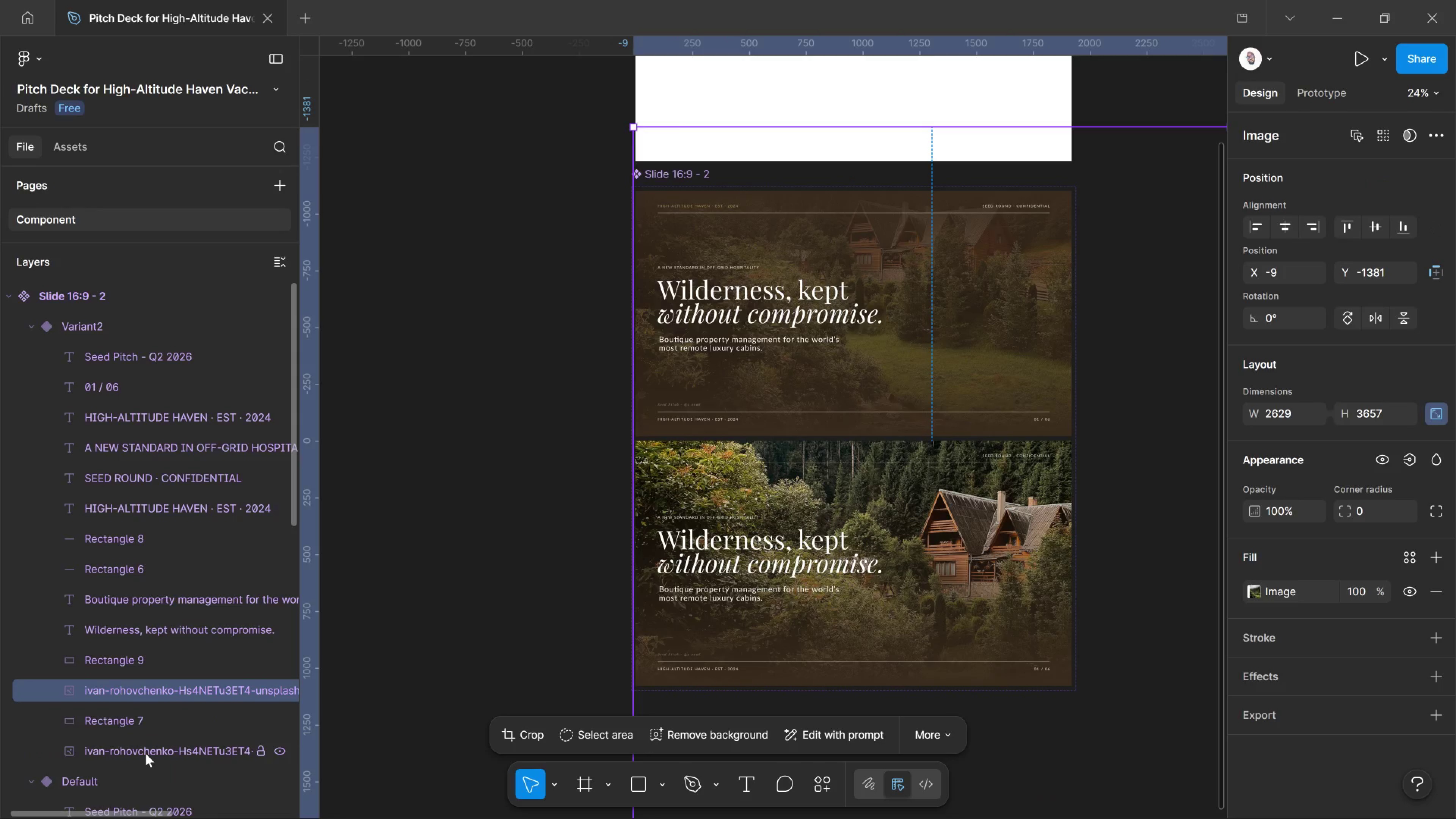 
key(Control+Z)
 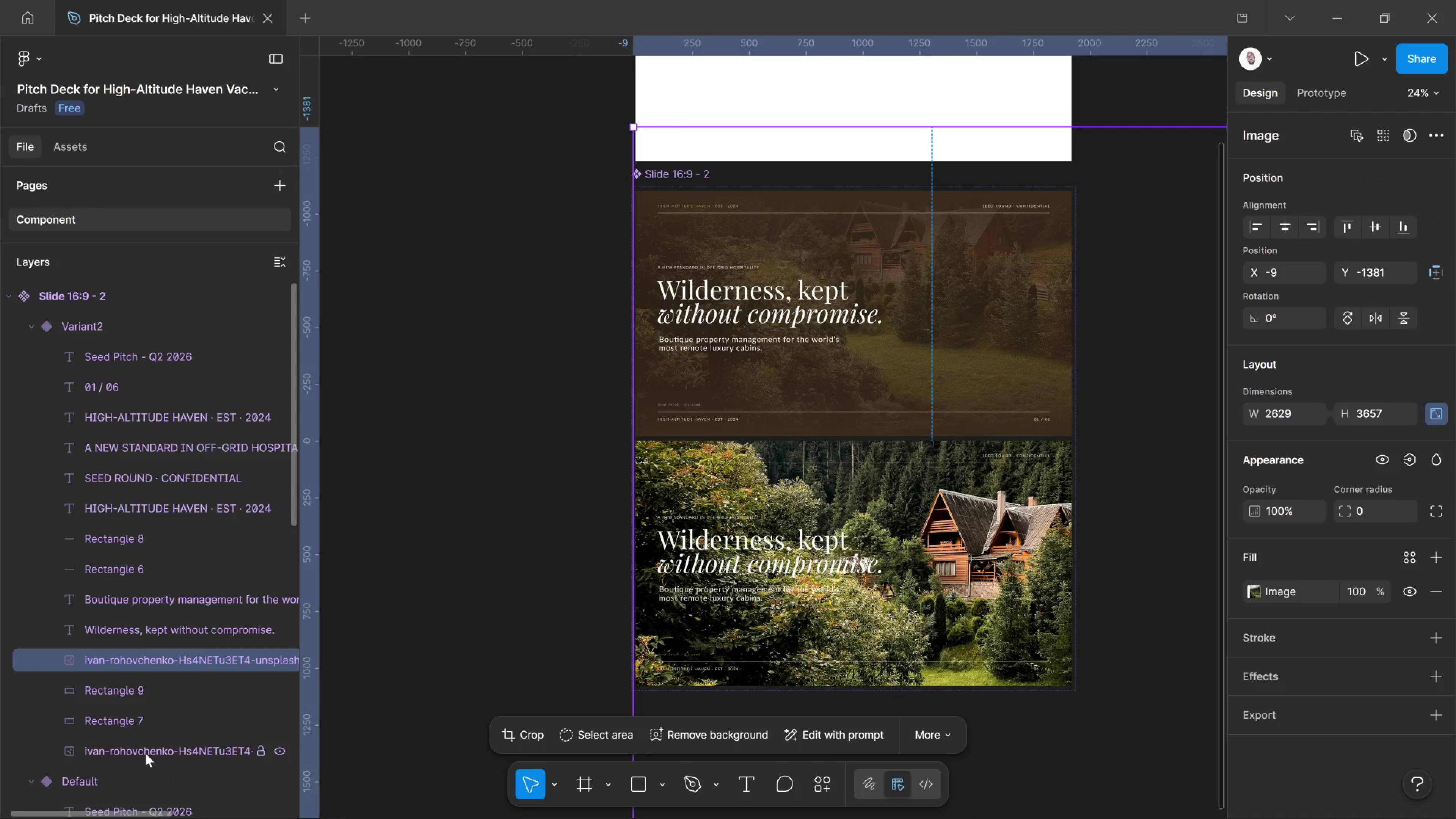 
key(Control+Z)
 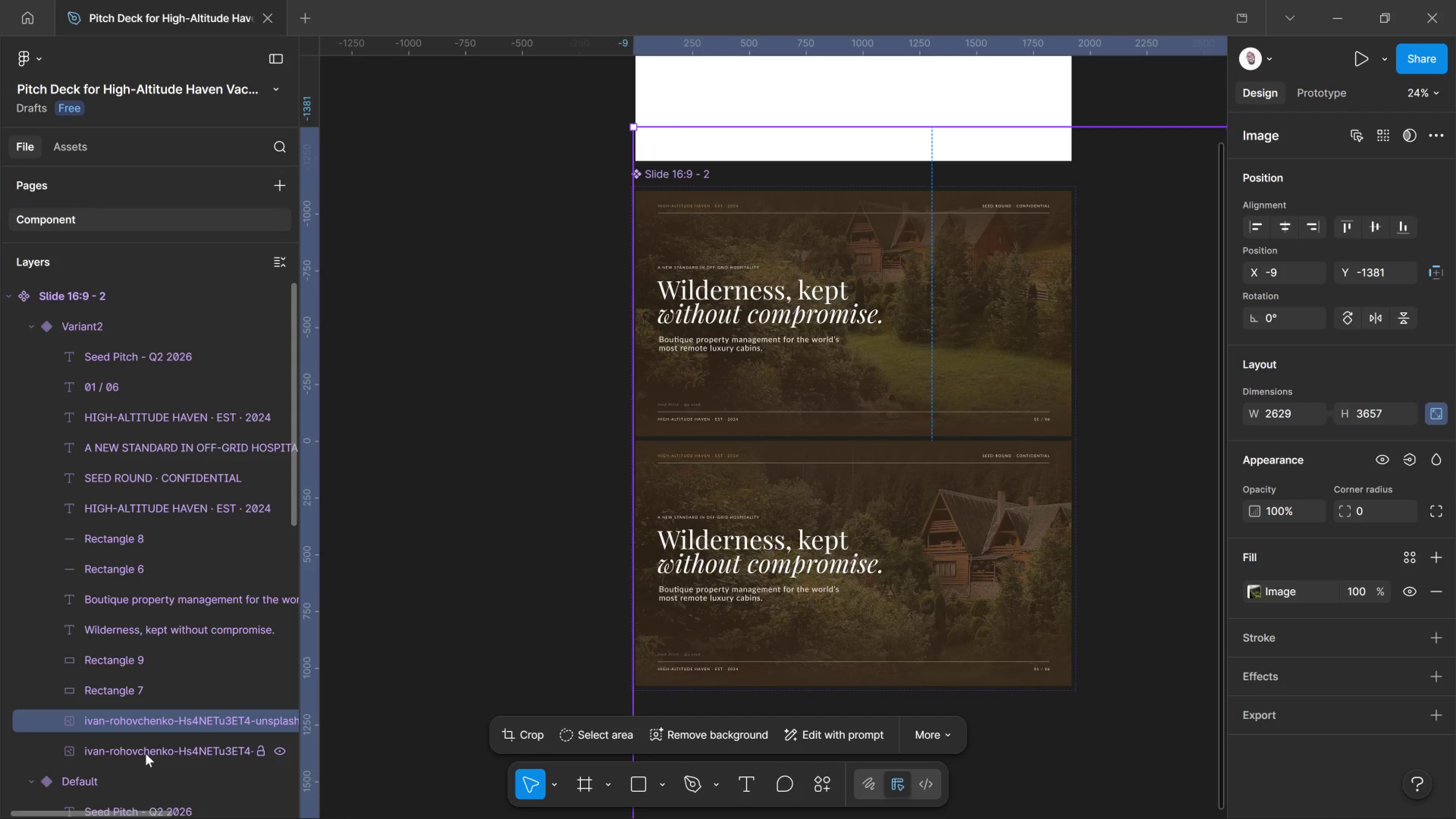 
key(Control+Z)
 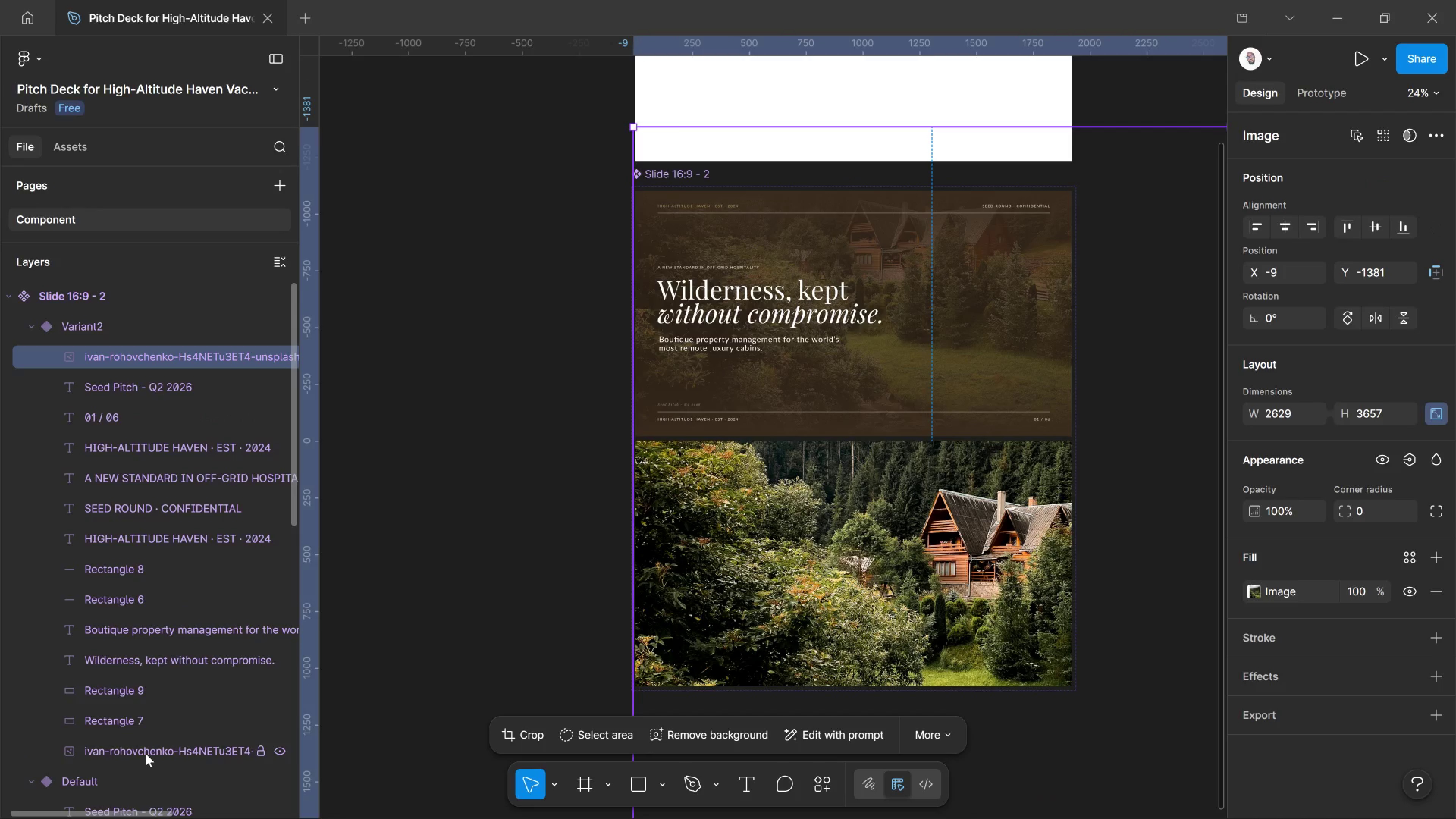 
key(Control+Z)
 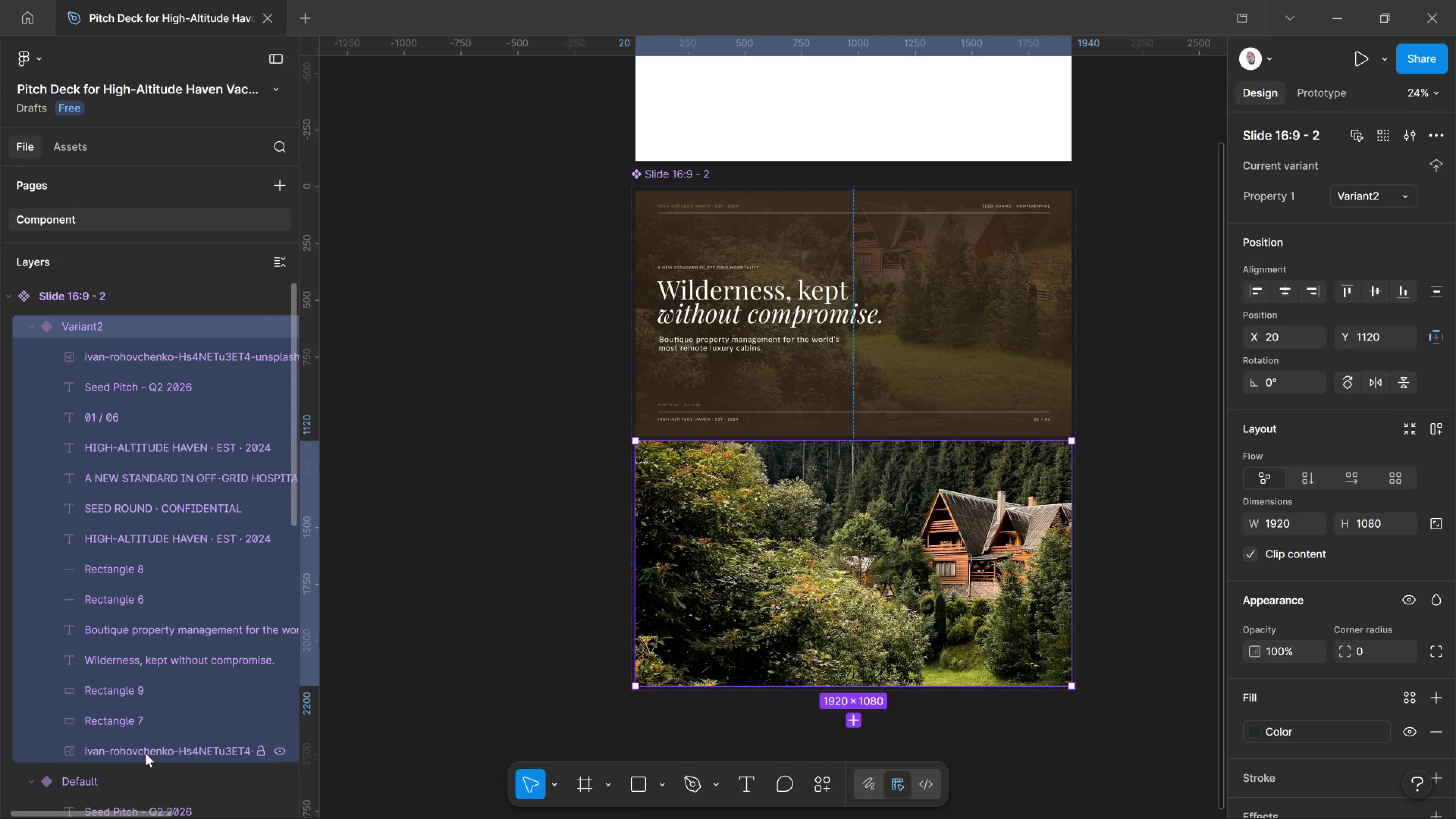 
key(Control+Z)
 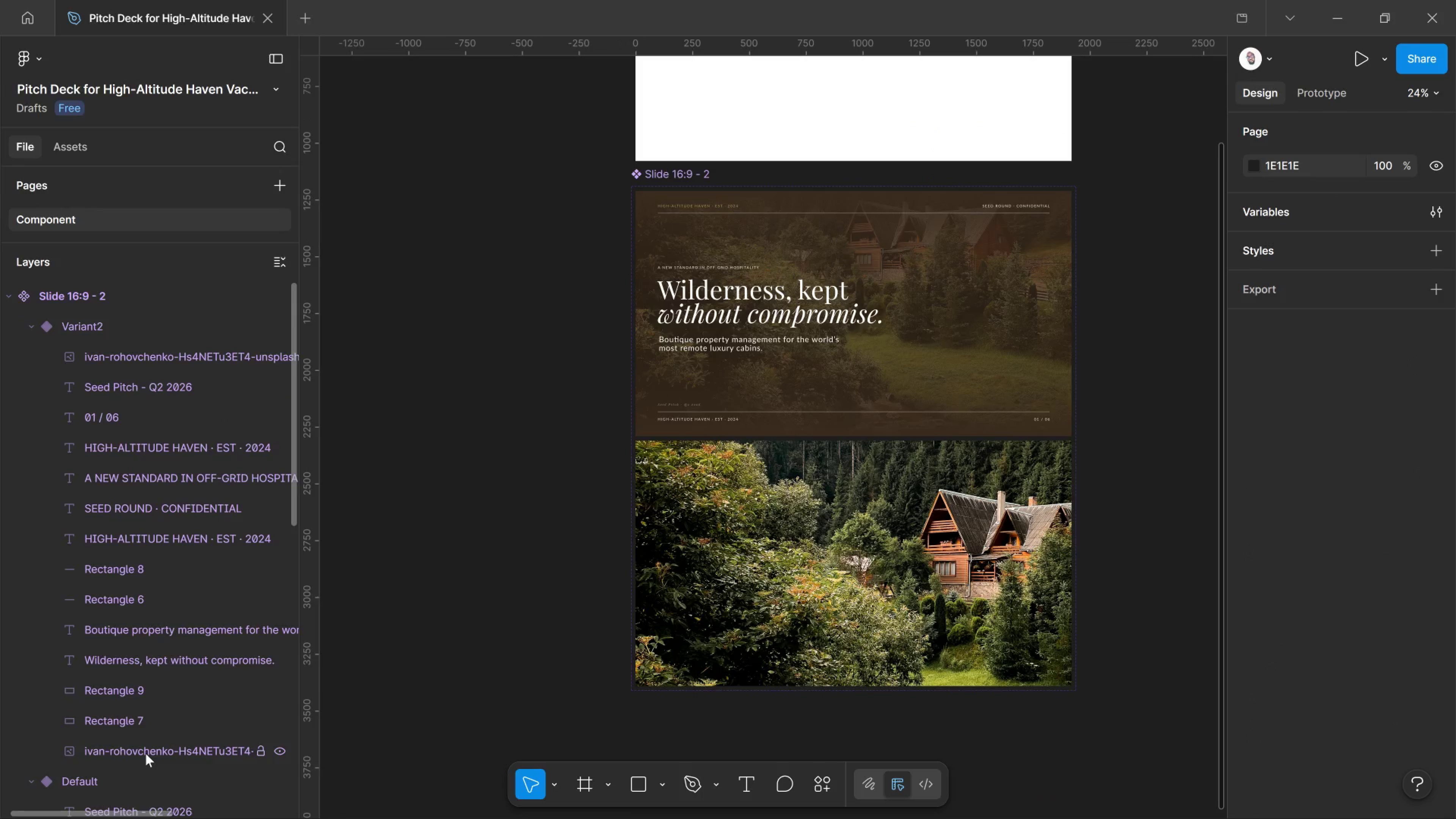 
key(Control+Z)
 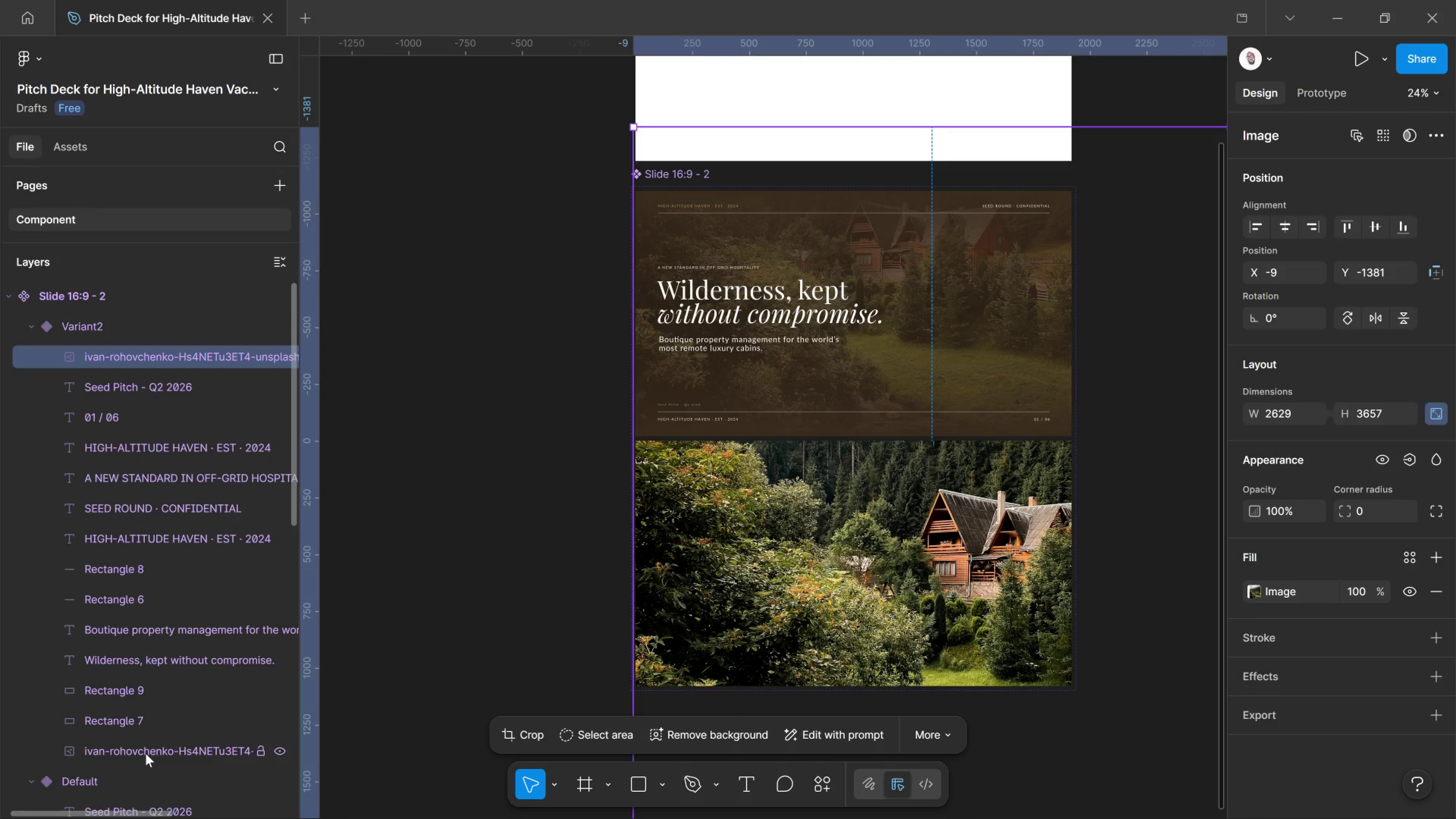 
key(Control+Z)
 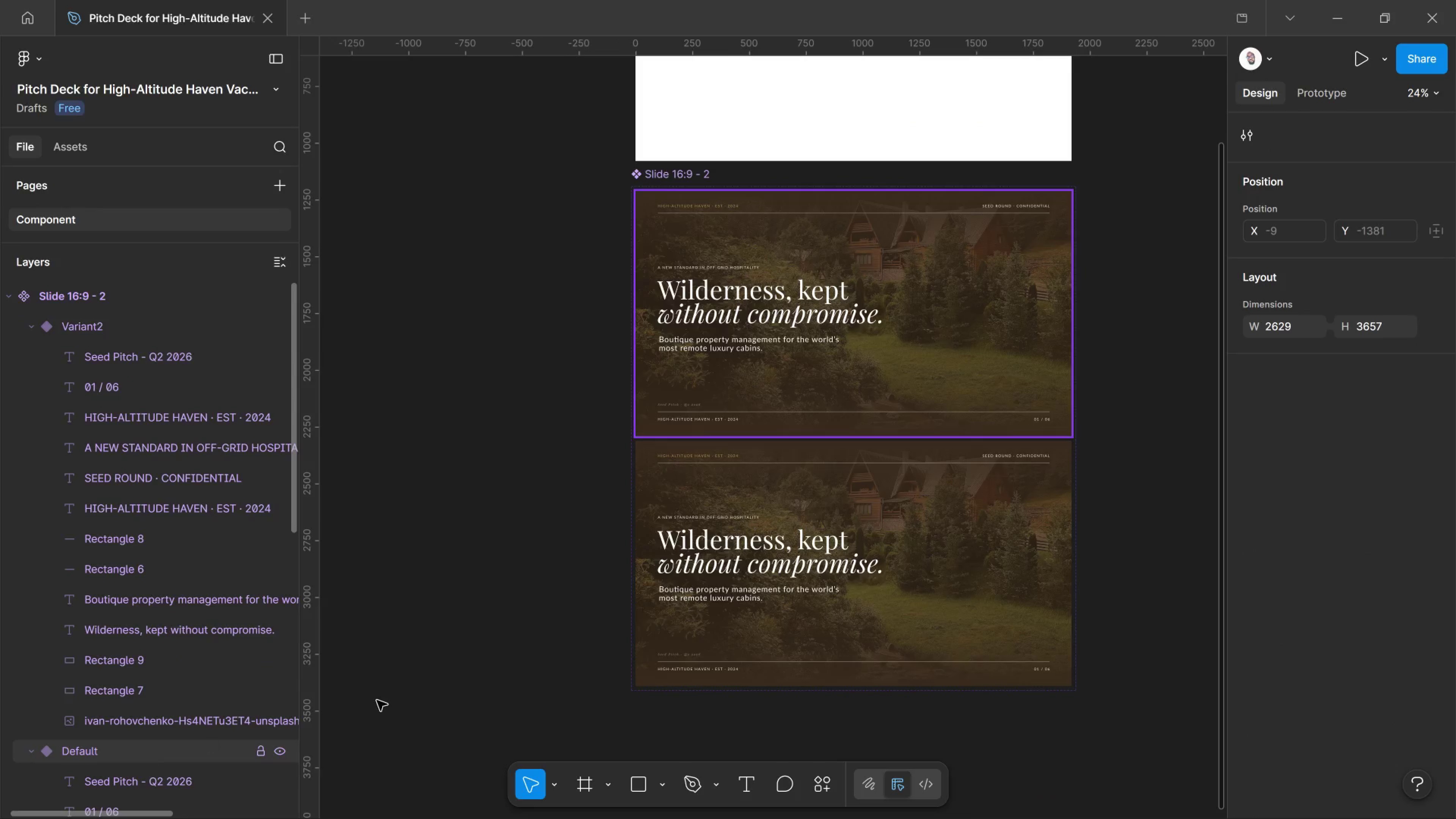 
left_click([681, 639])
 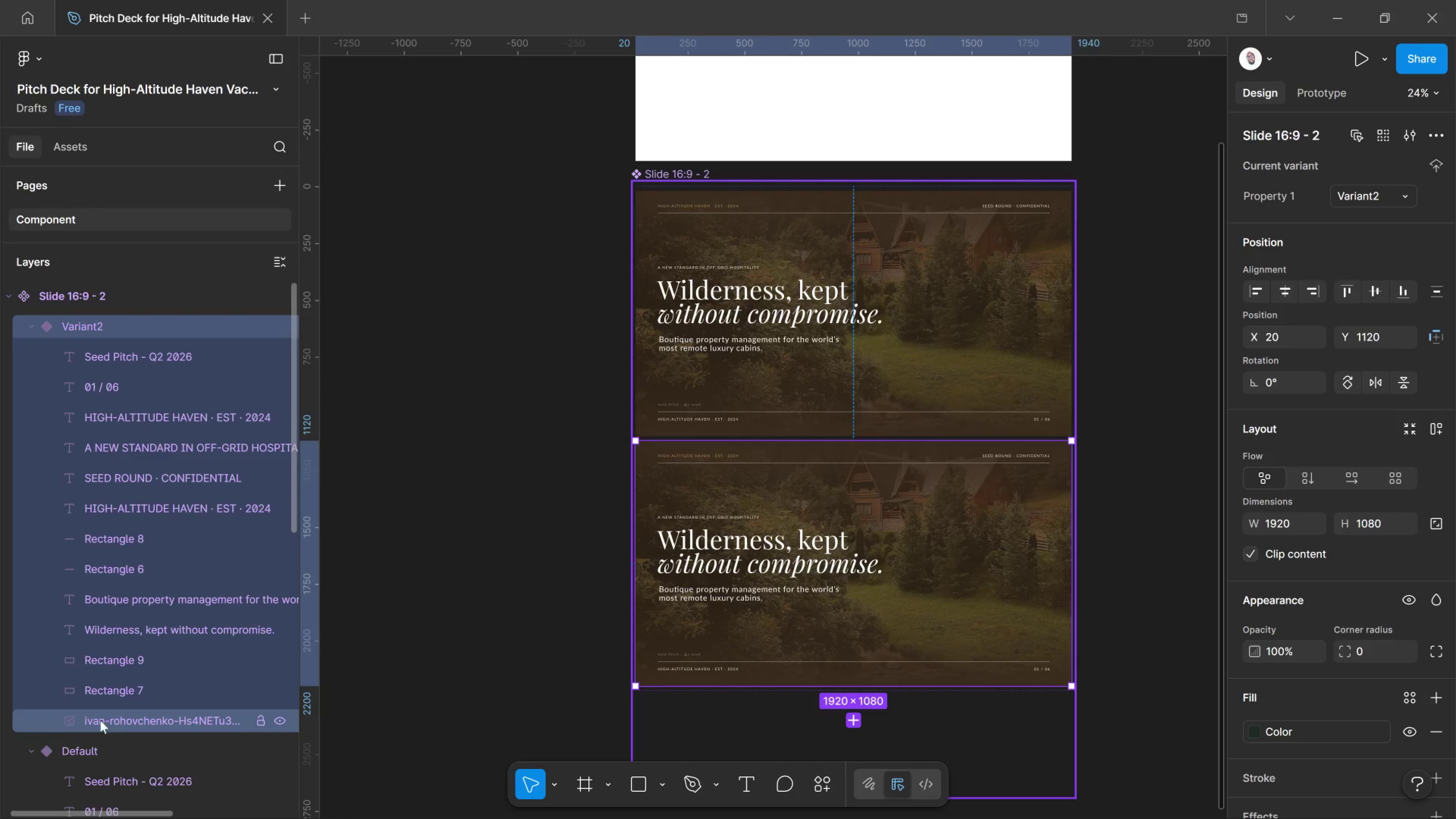 
left_click([117, 691])
 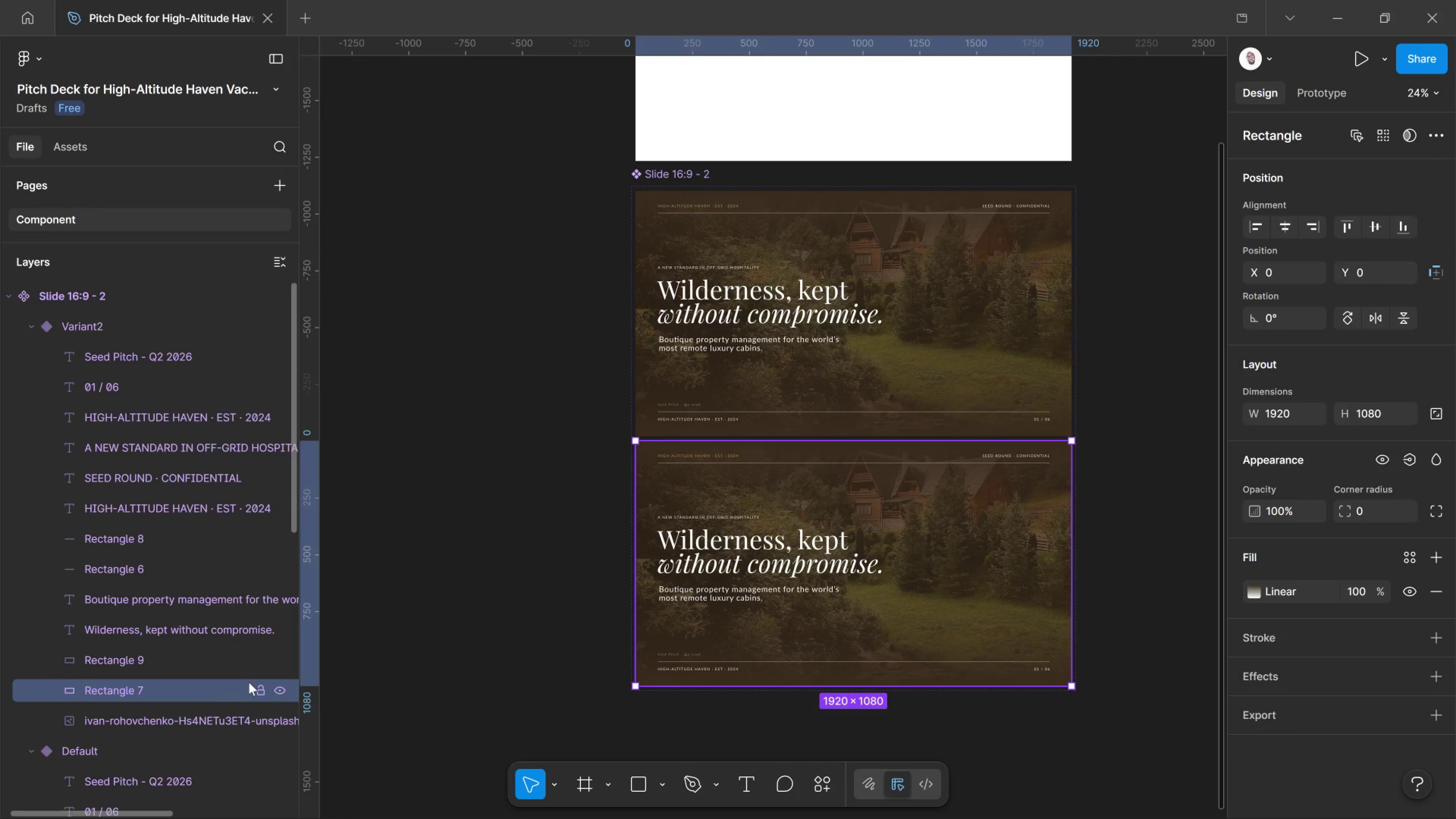 
key(Alt+Tab)
 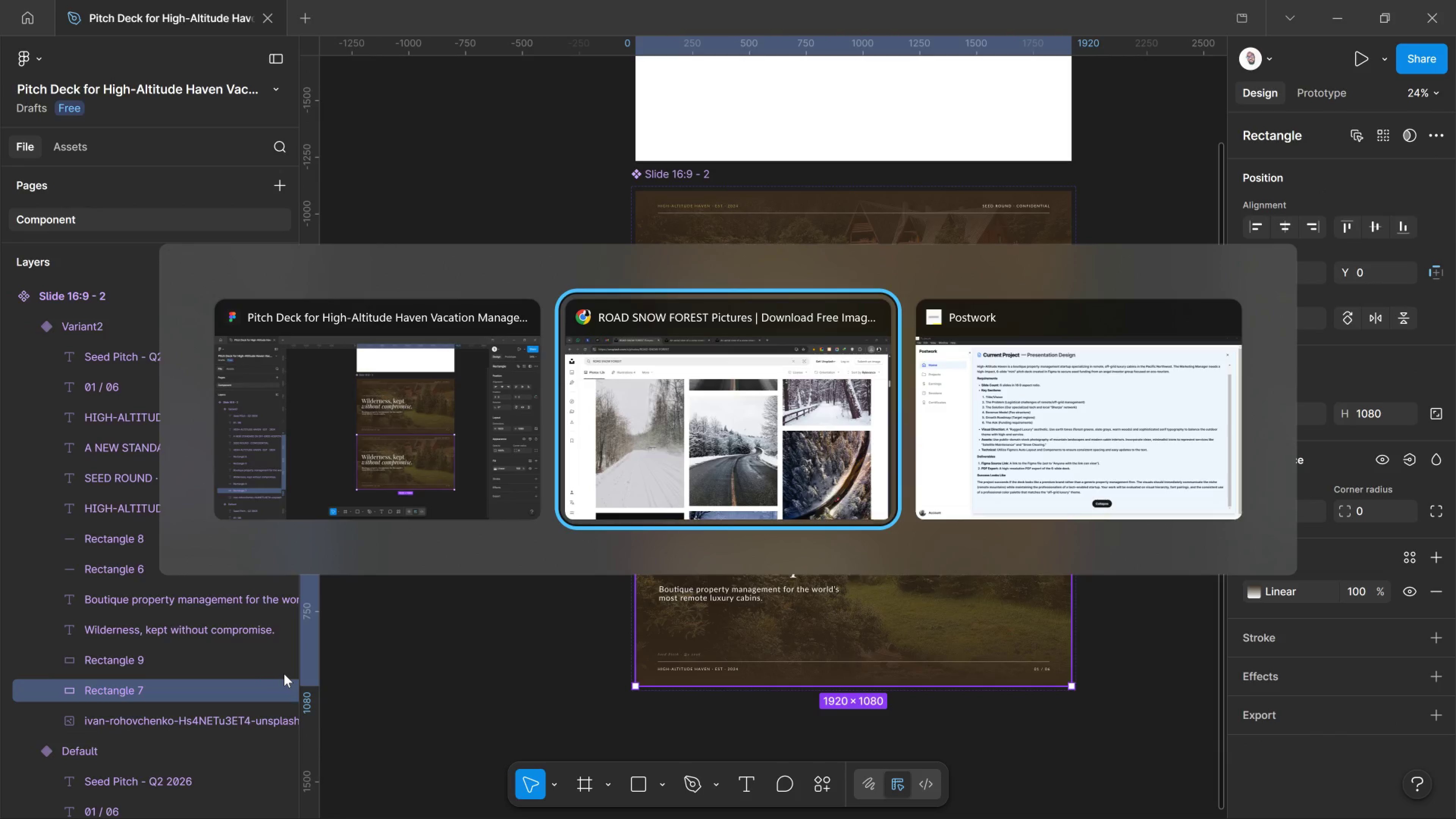 
key(Alt+AltLeft)
 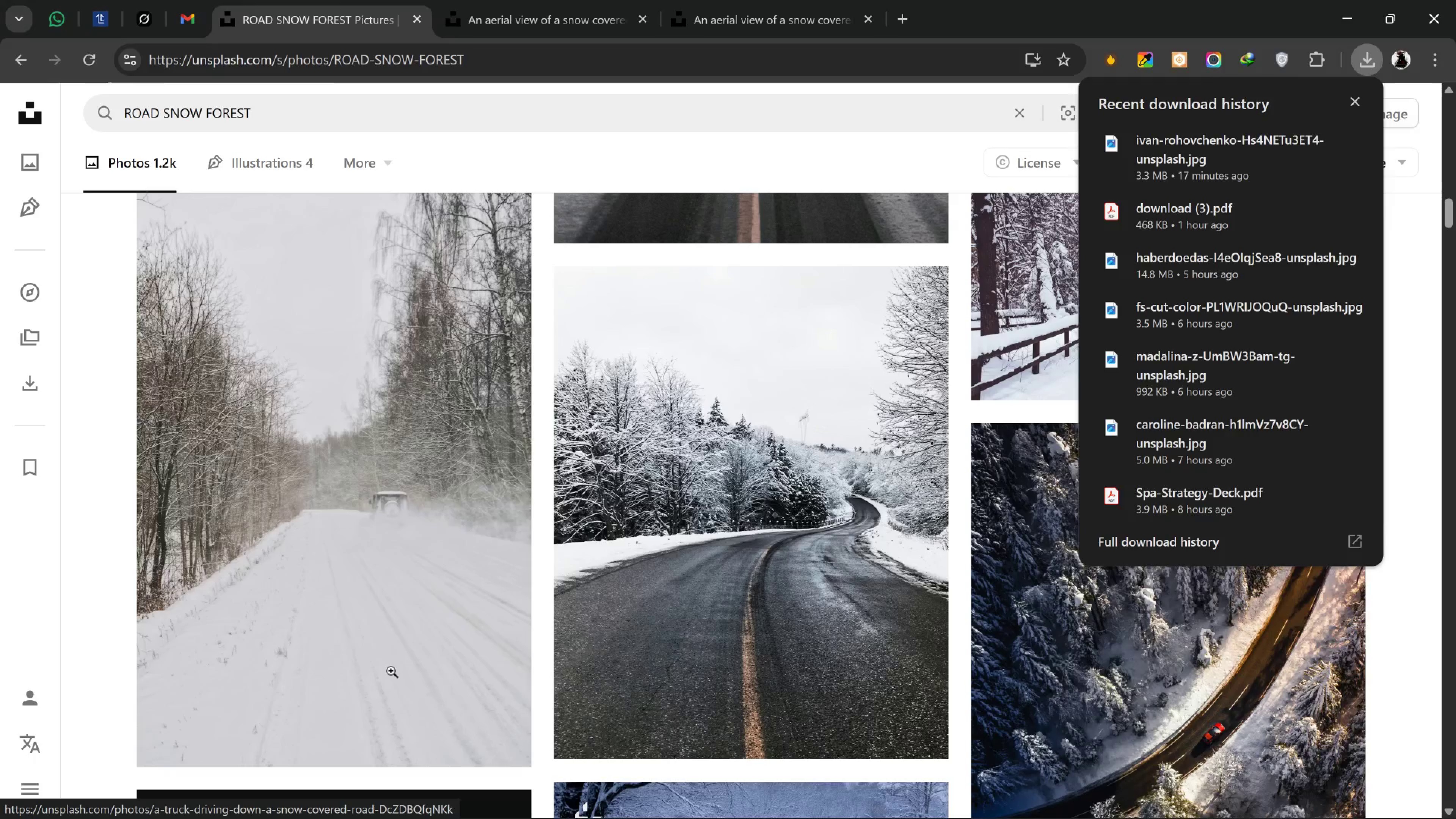 
key(Alt+Tab)
 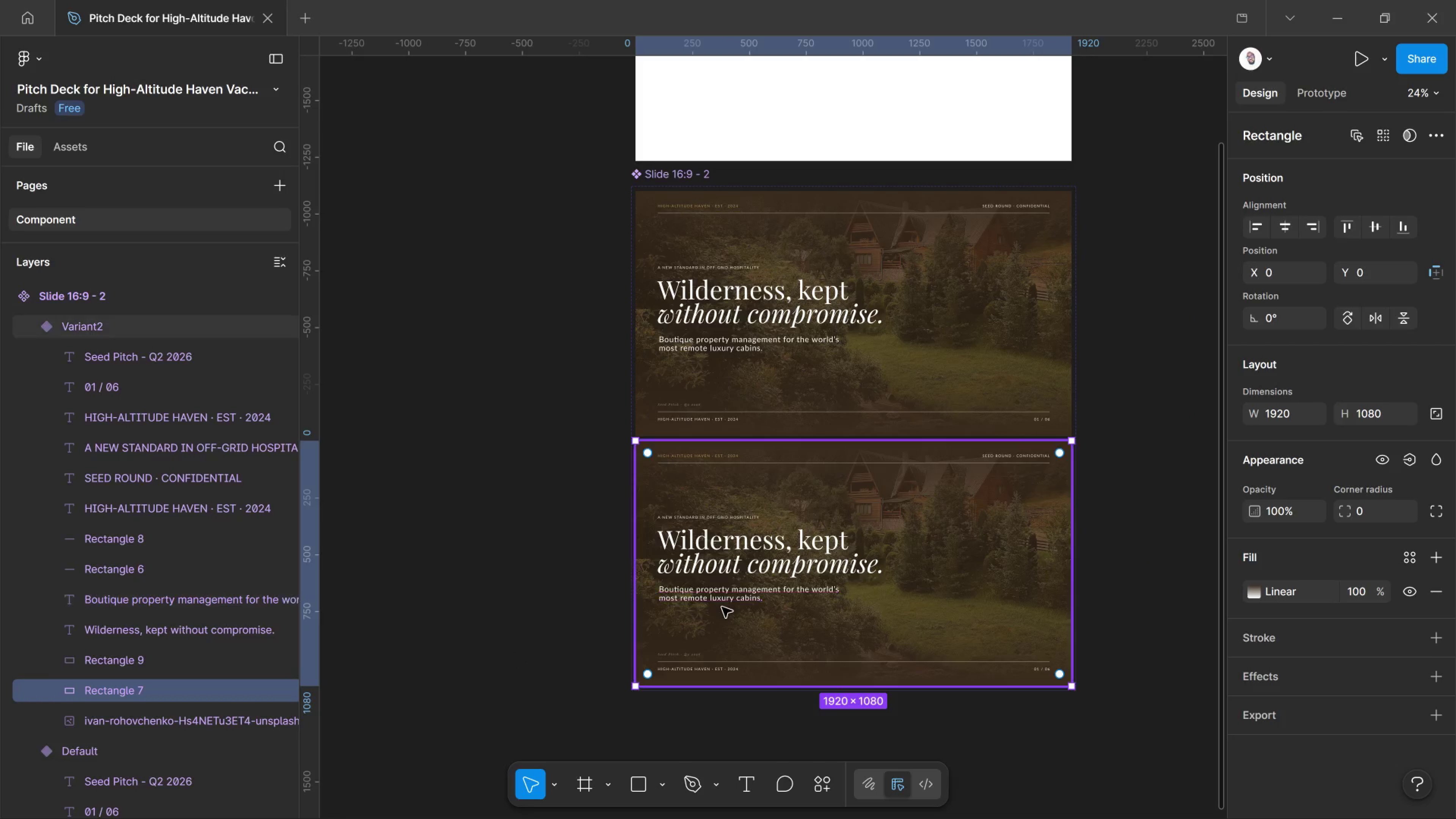 
left_click([732, 601])
 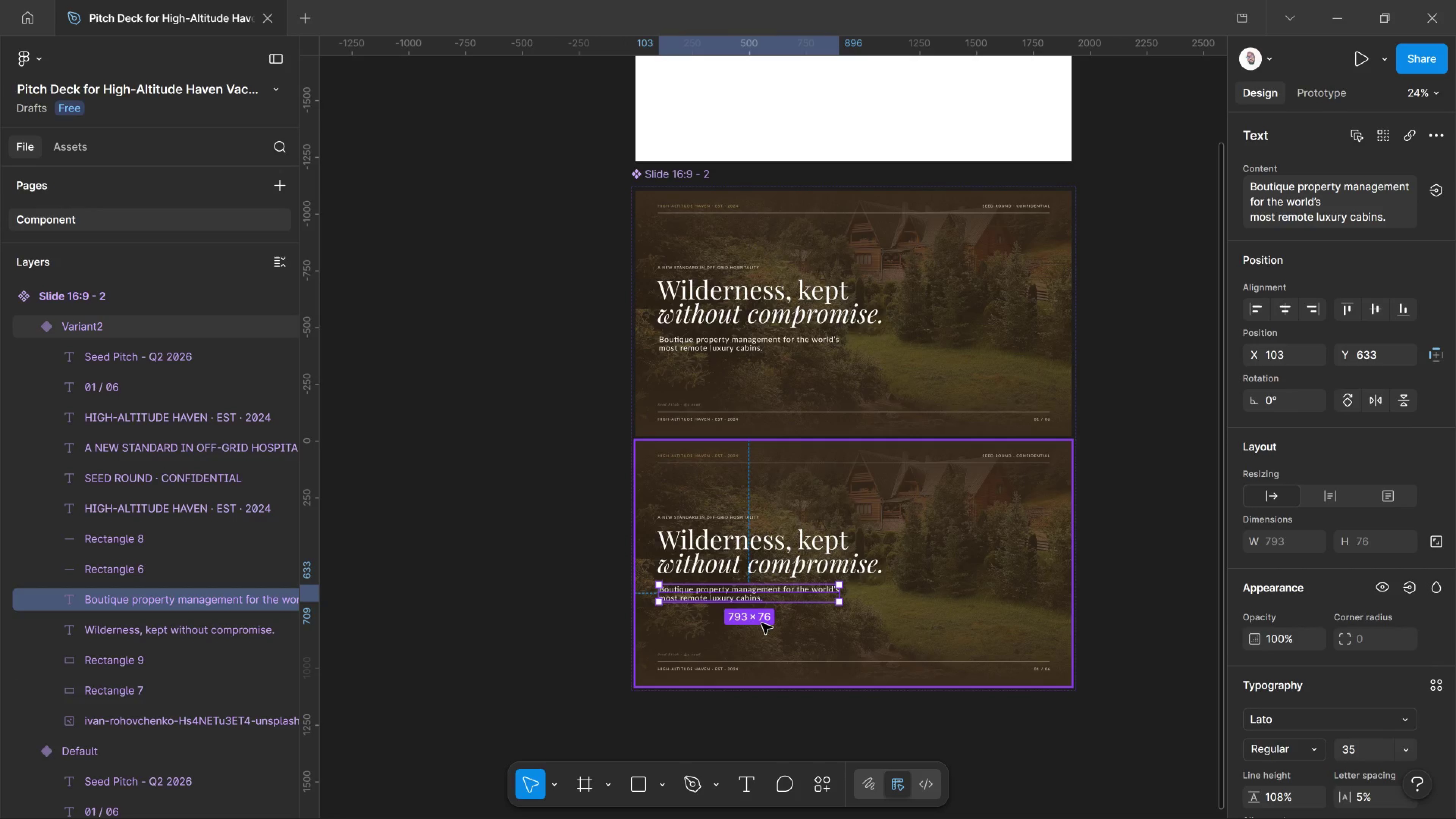 
hold_key(key=ControlLeft, duration=0.8)
scroll: coordinate [731, 670], scroll_direction: up, amount: 6.0
 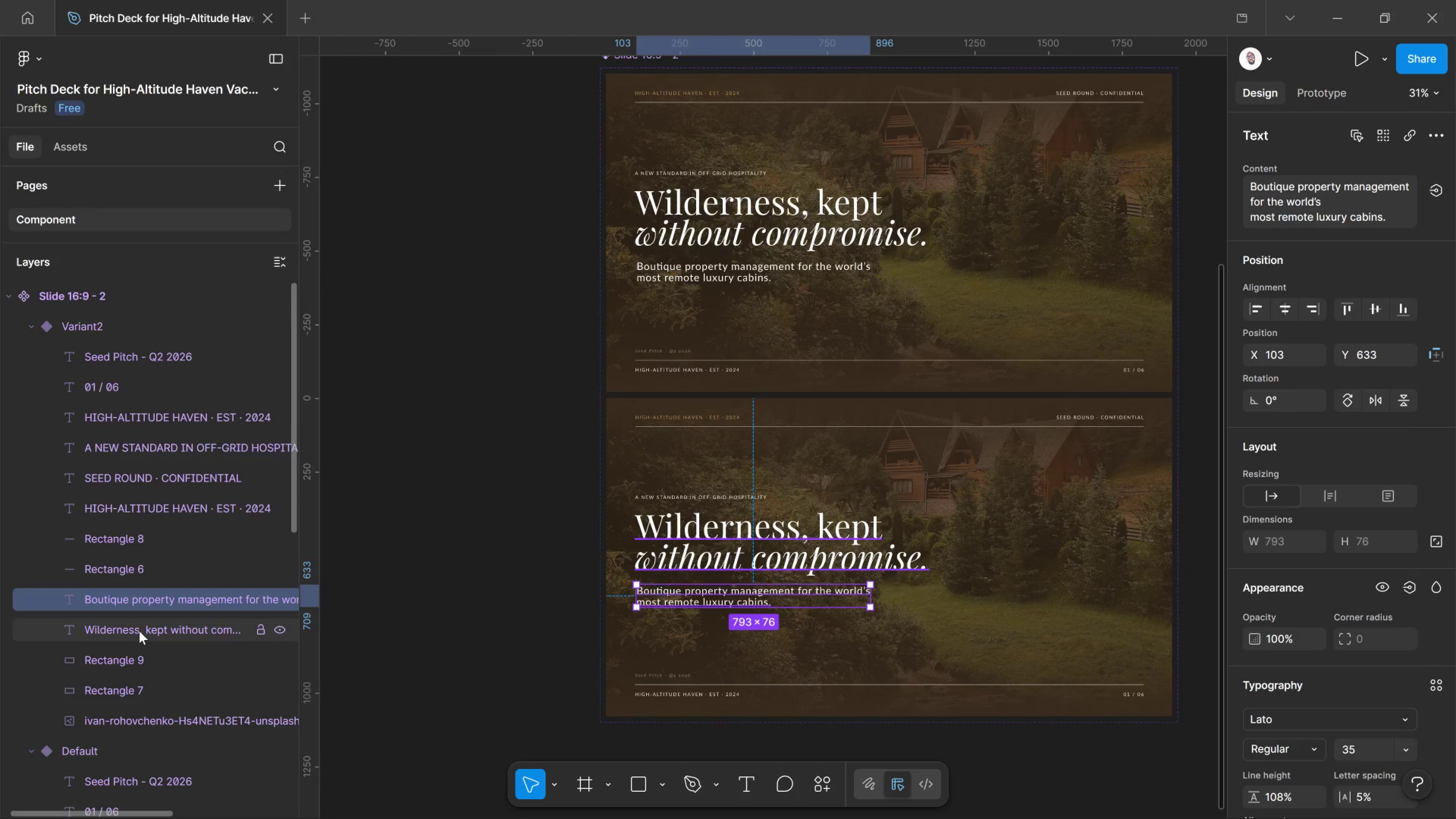 
left_click([139, 631])
 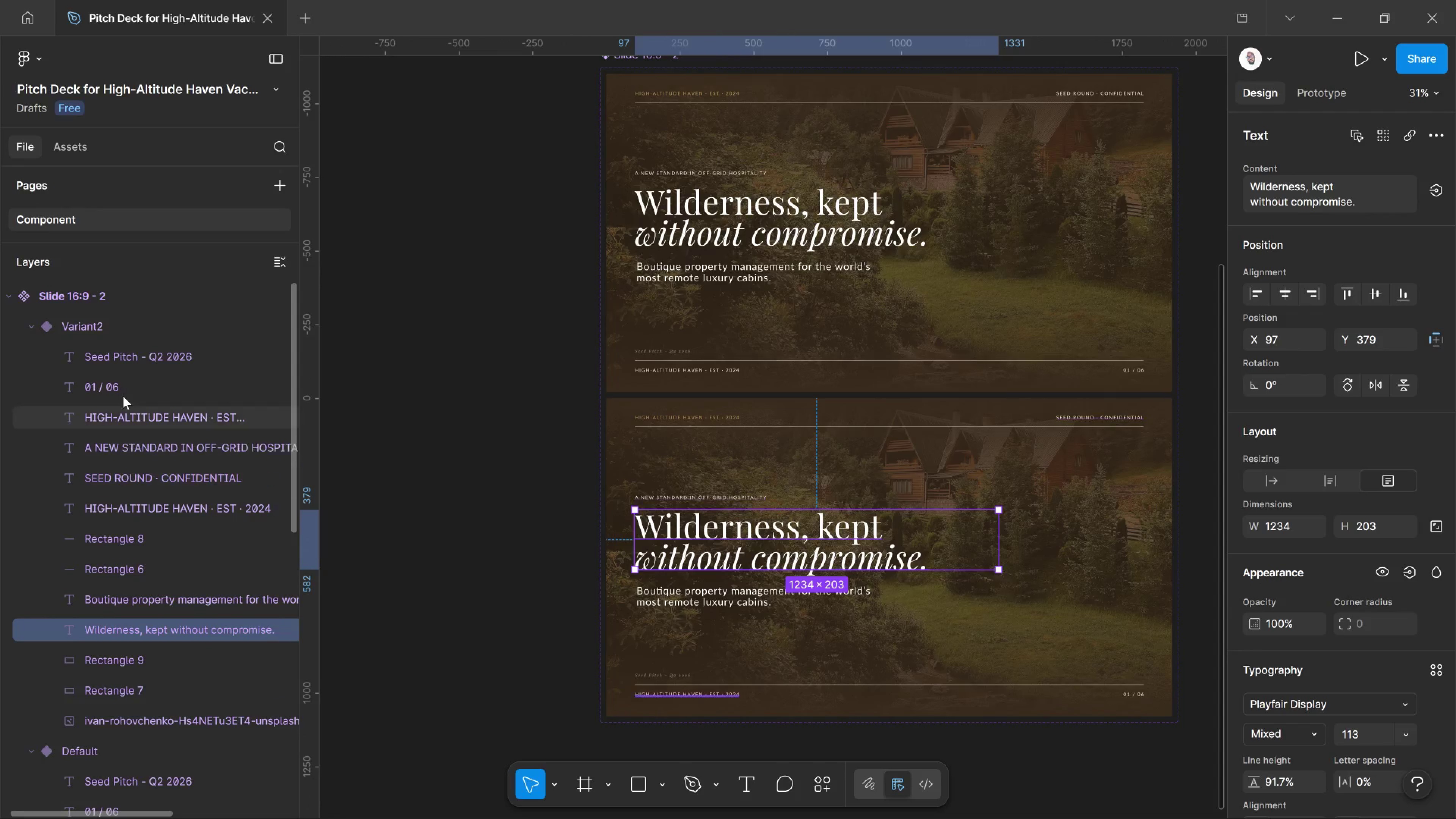 
hold_key(key=ShiftLeft, duration=0.84)
left_click([121, 369])
 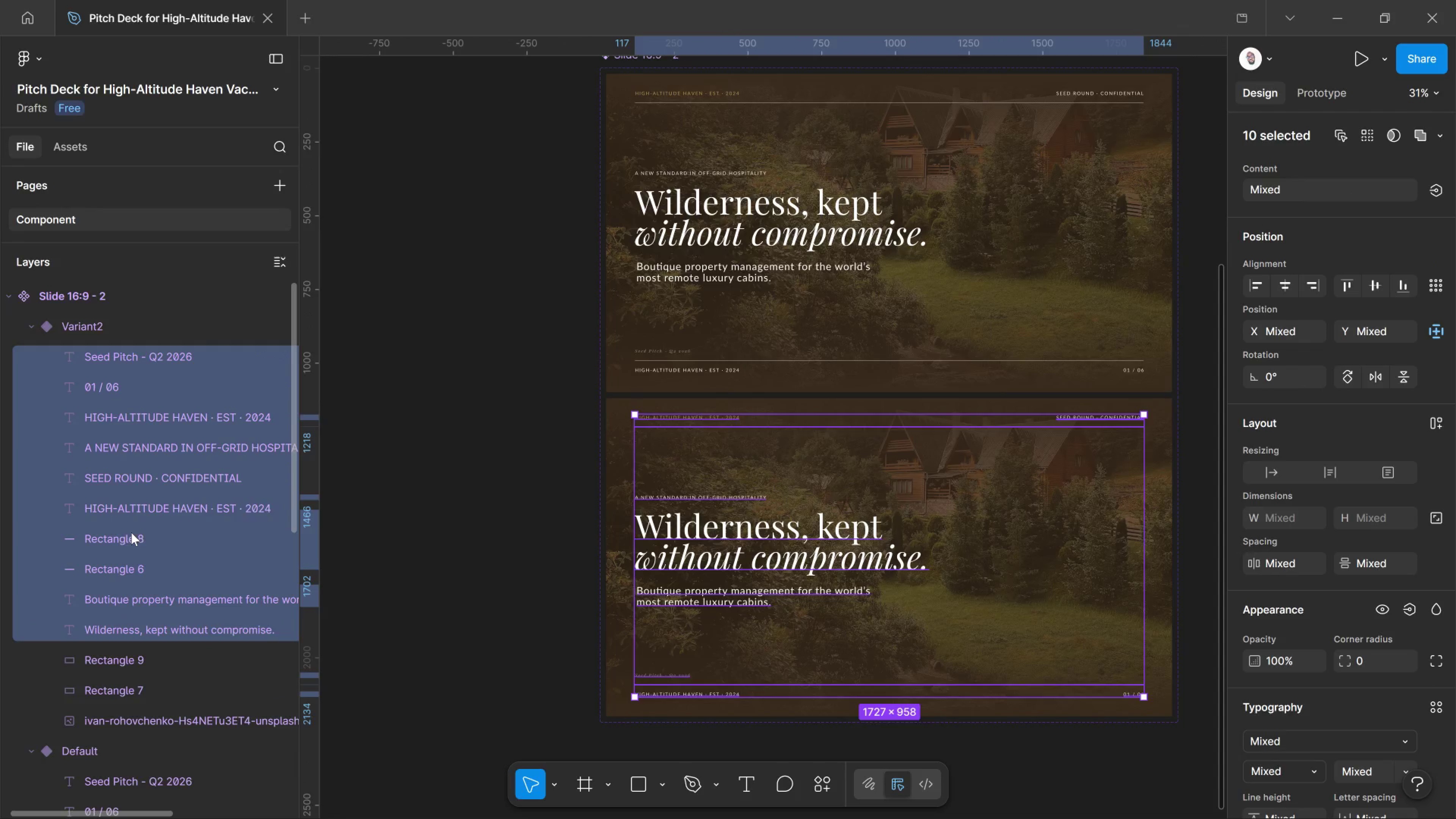 
hold_key(key=ControlLeft, duration=1.3)
left_click([132, 546])
 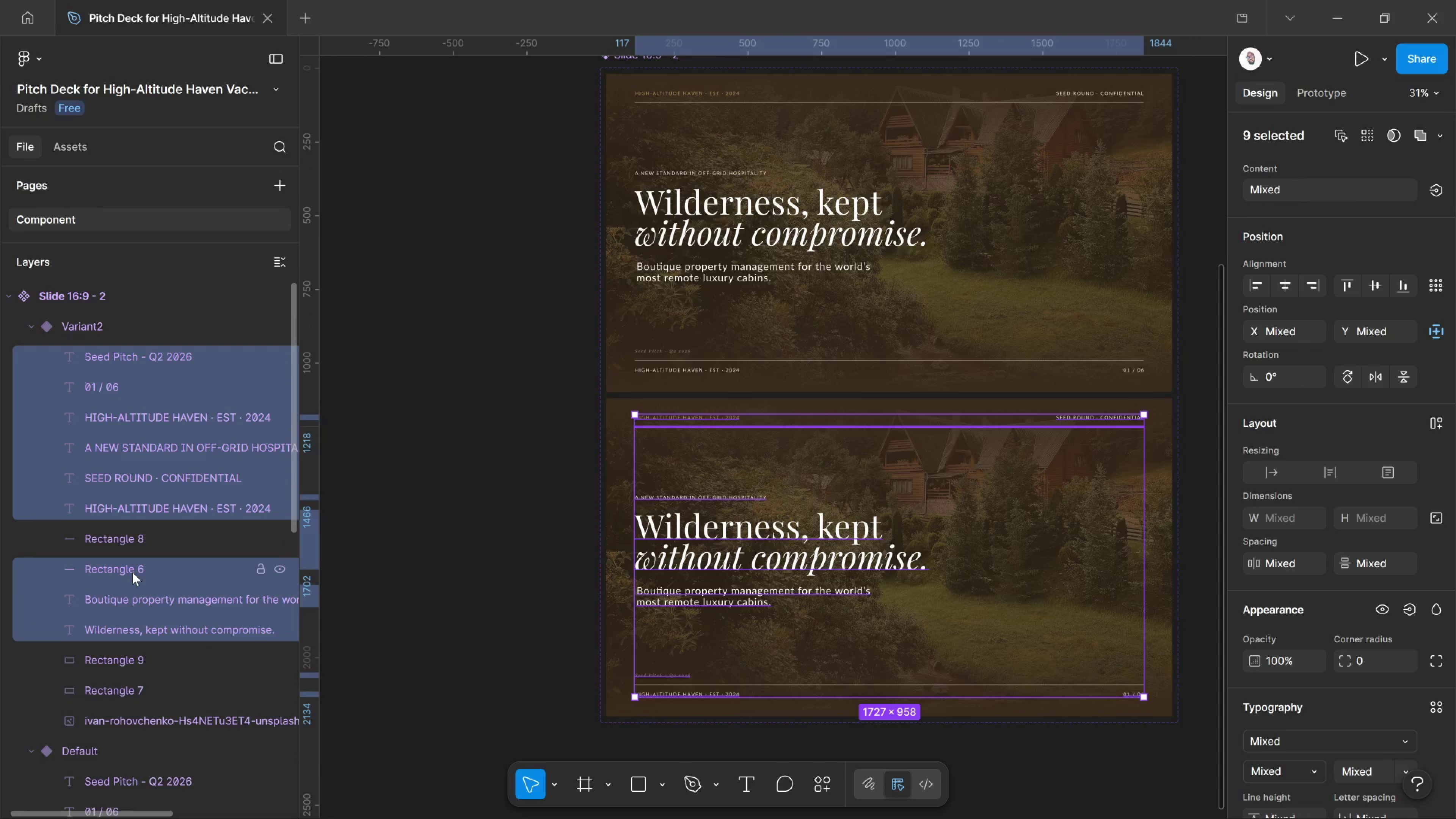 
left_click([132, 572])
 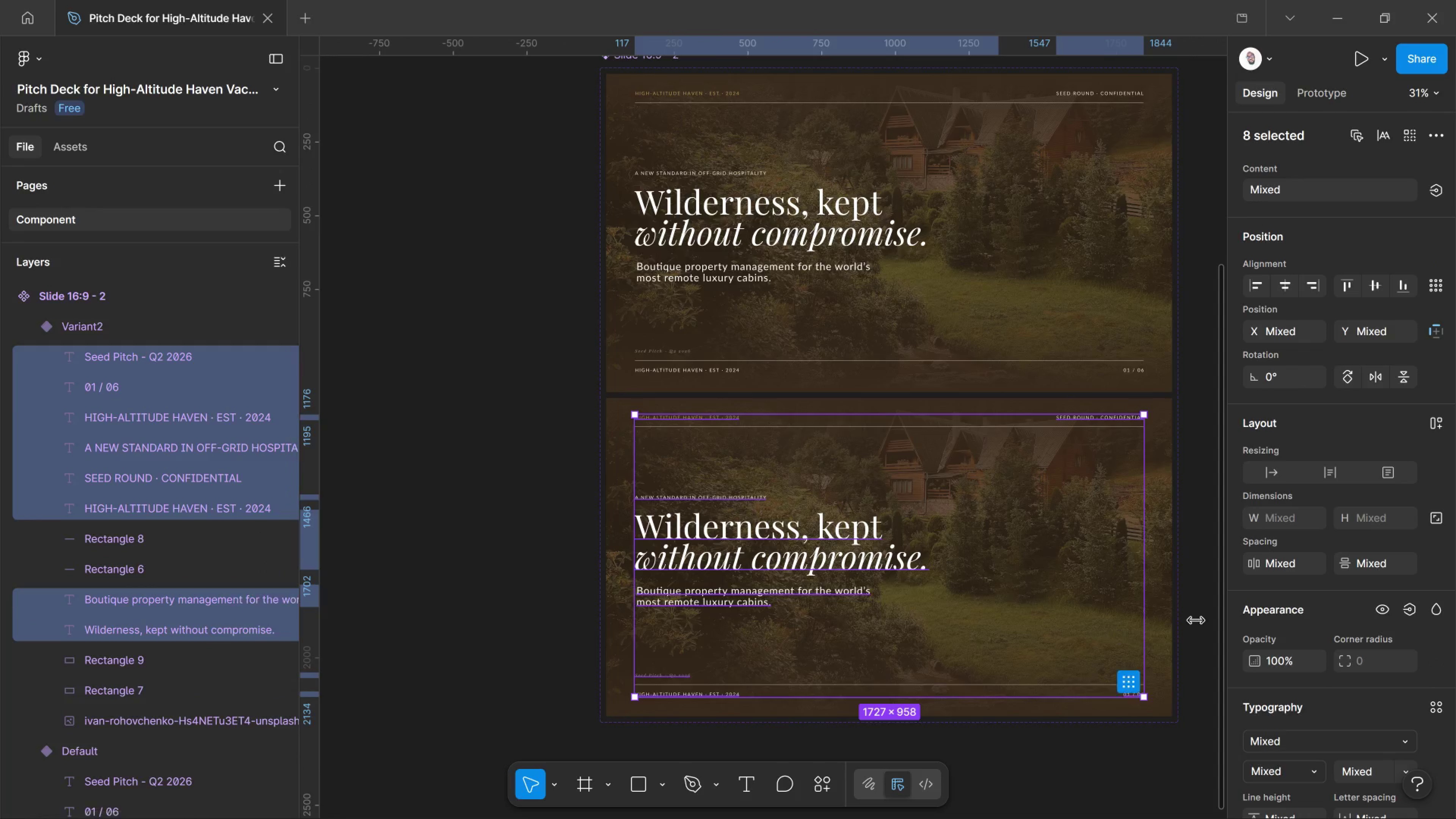 
scroll: coordinate [1284, 684], scroll_direction: down, amount: 5.0
 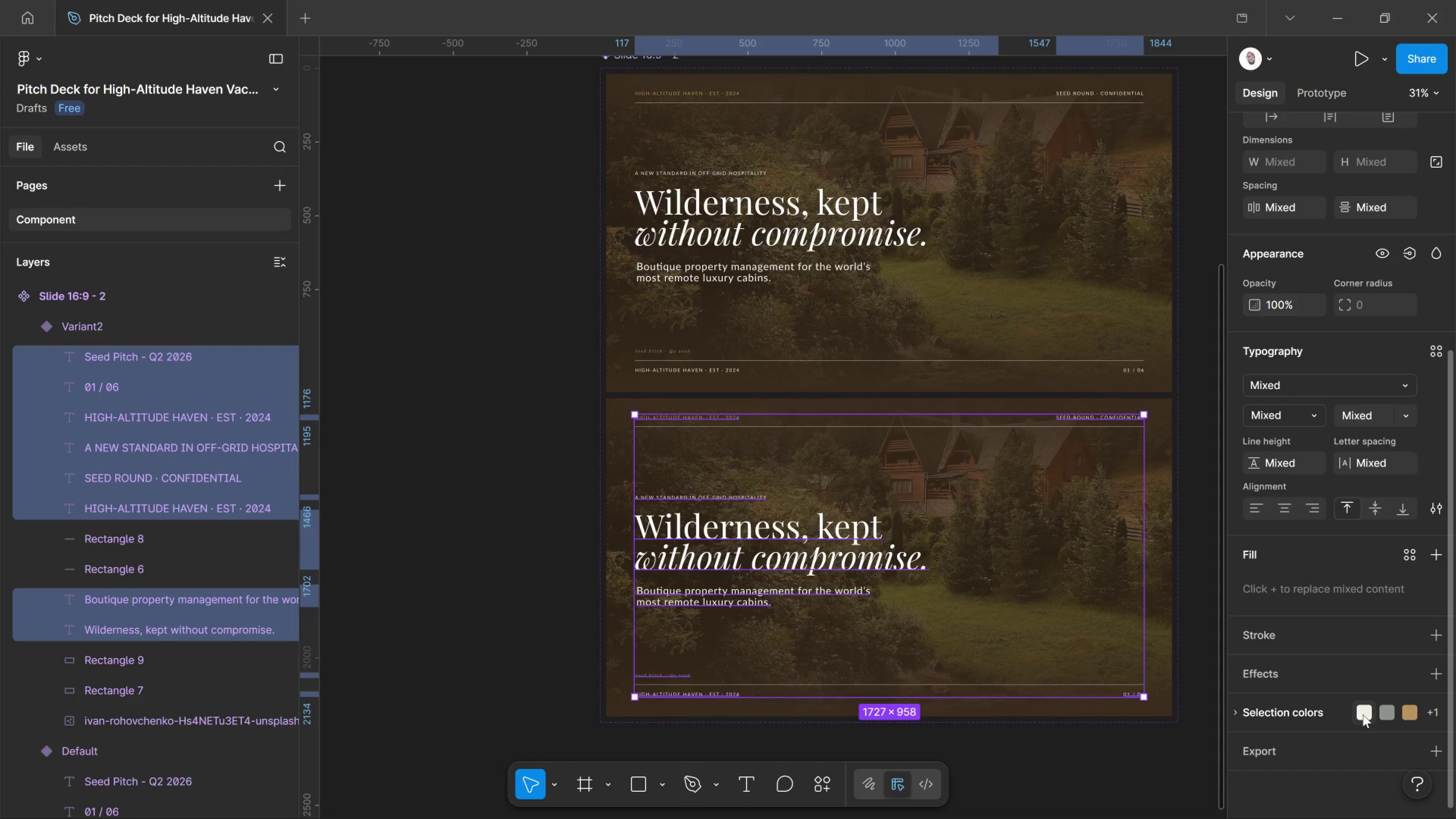 
left_click([1363, 714])
 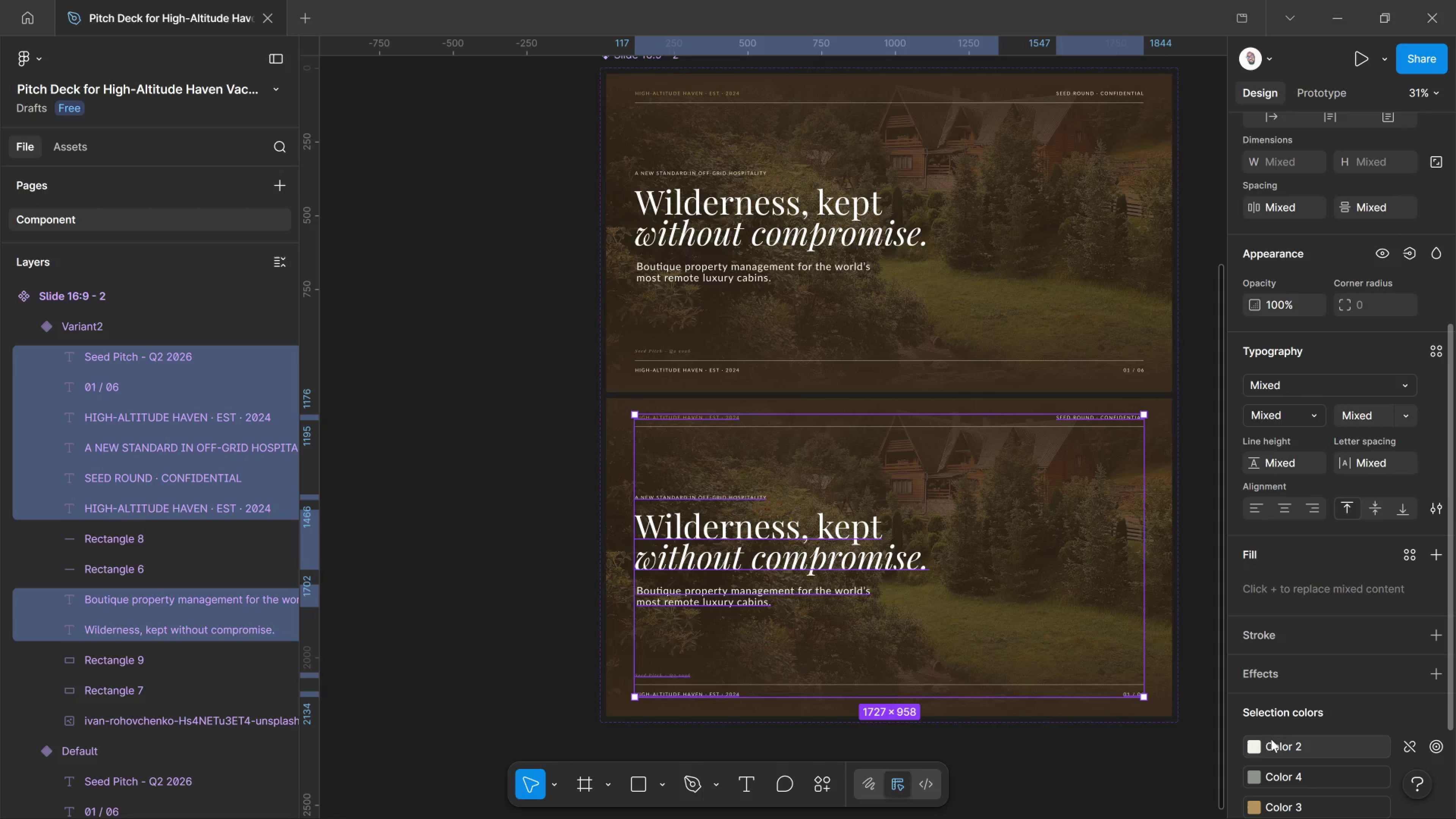 
scroll: coordinate [1251, 760], scroll_direction: down, amount: 3.0
 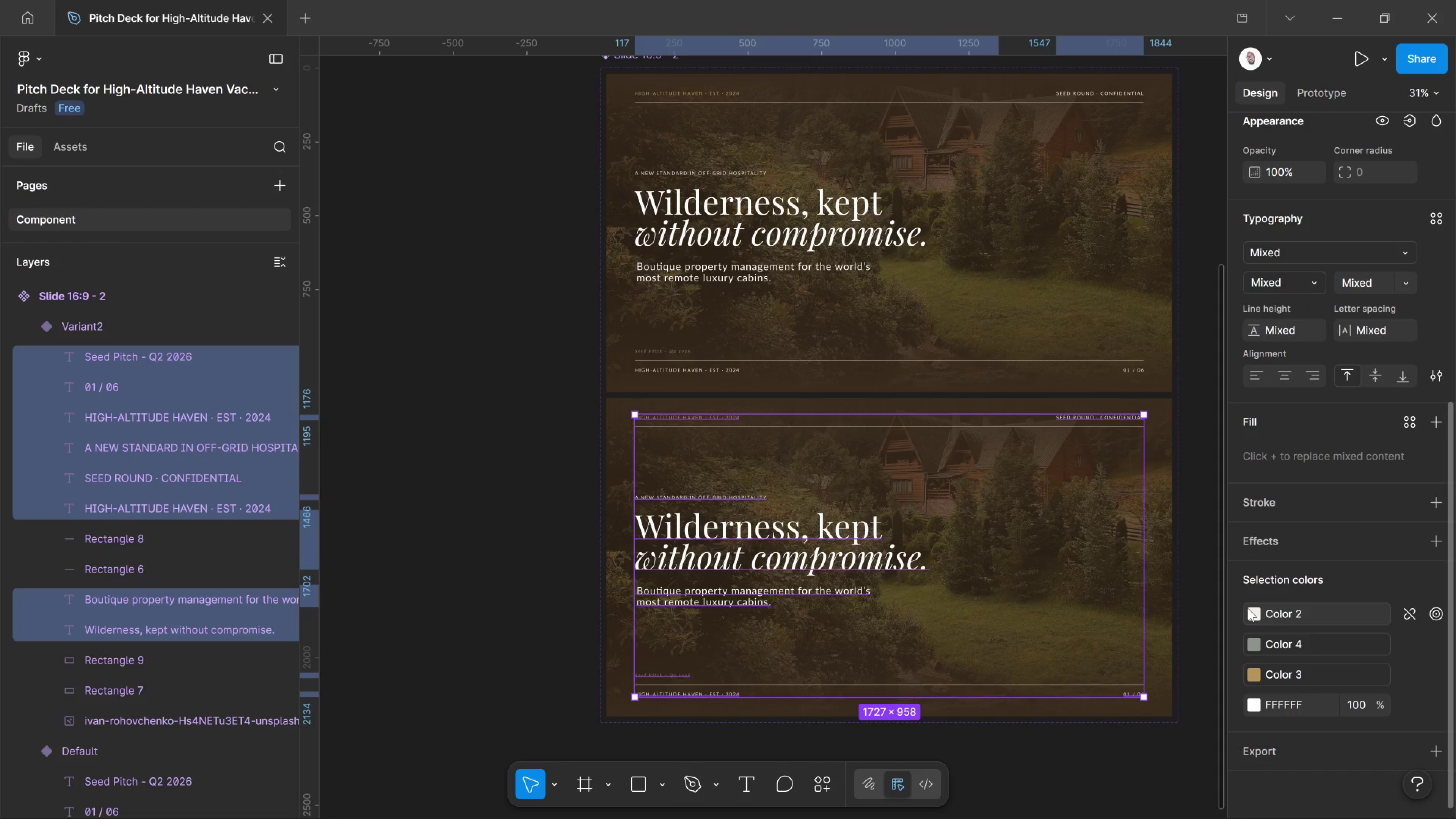 
left_click([1248, 608])
 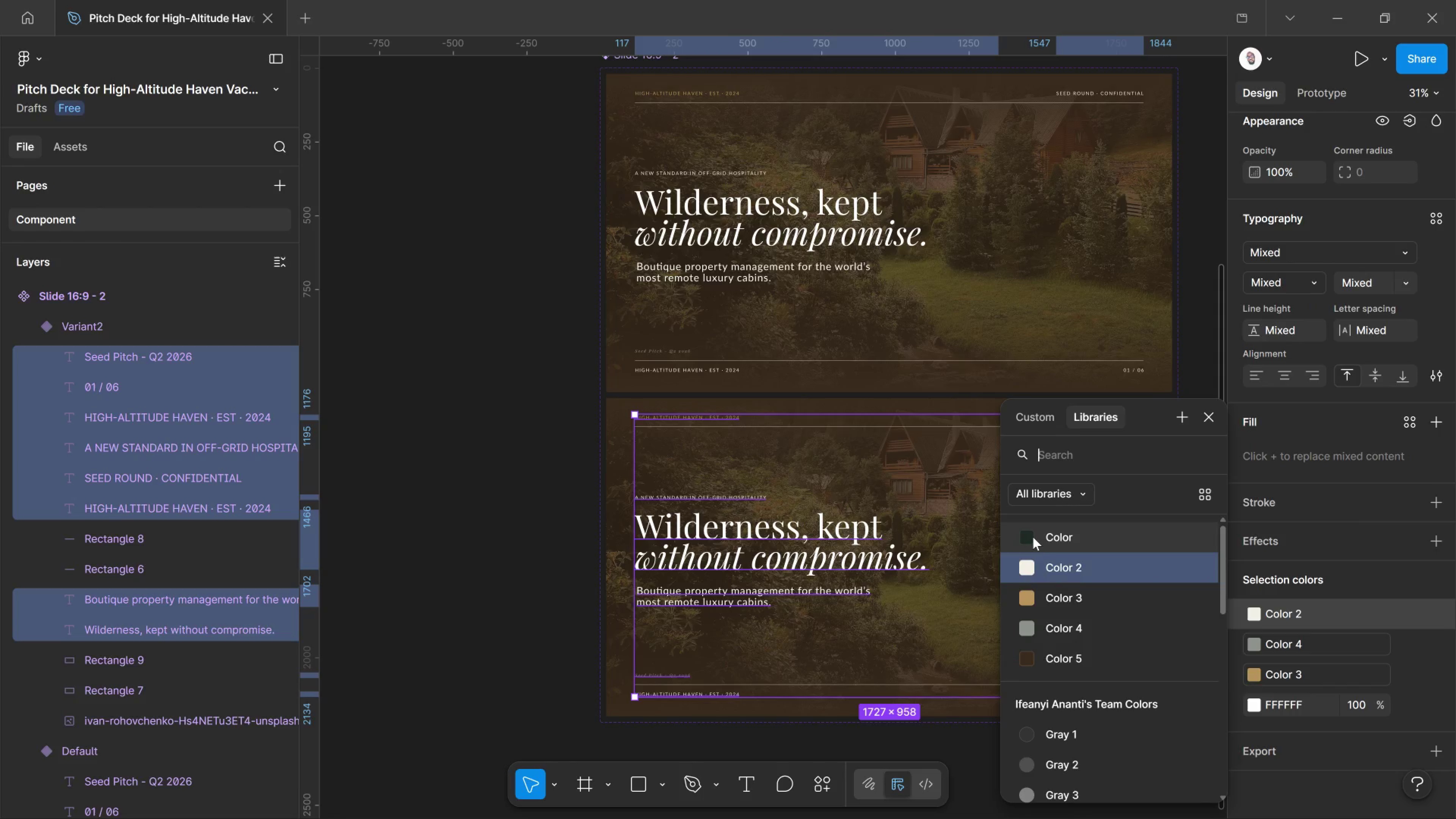 
left_click([1027, 539])
 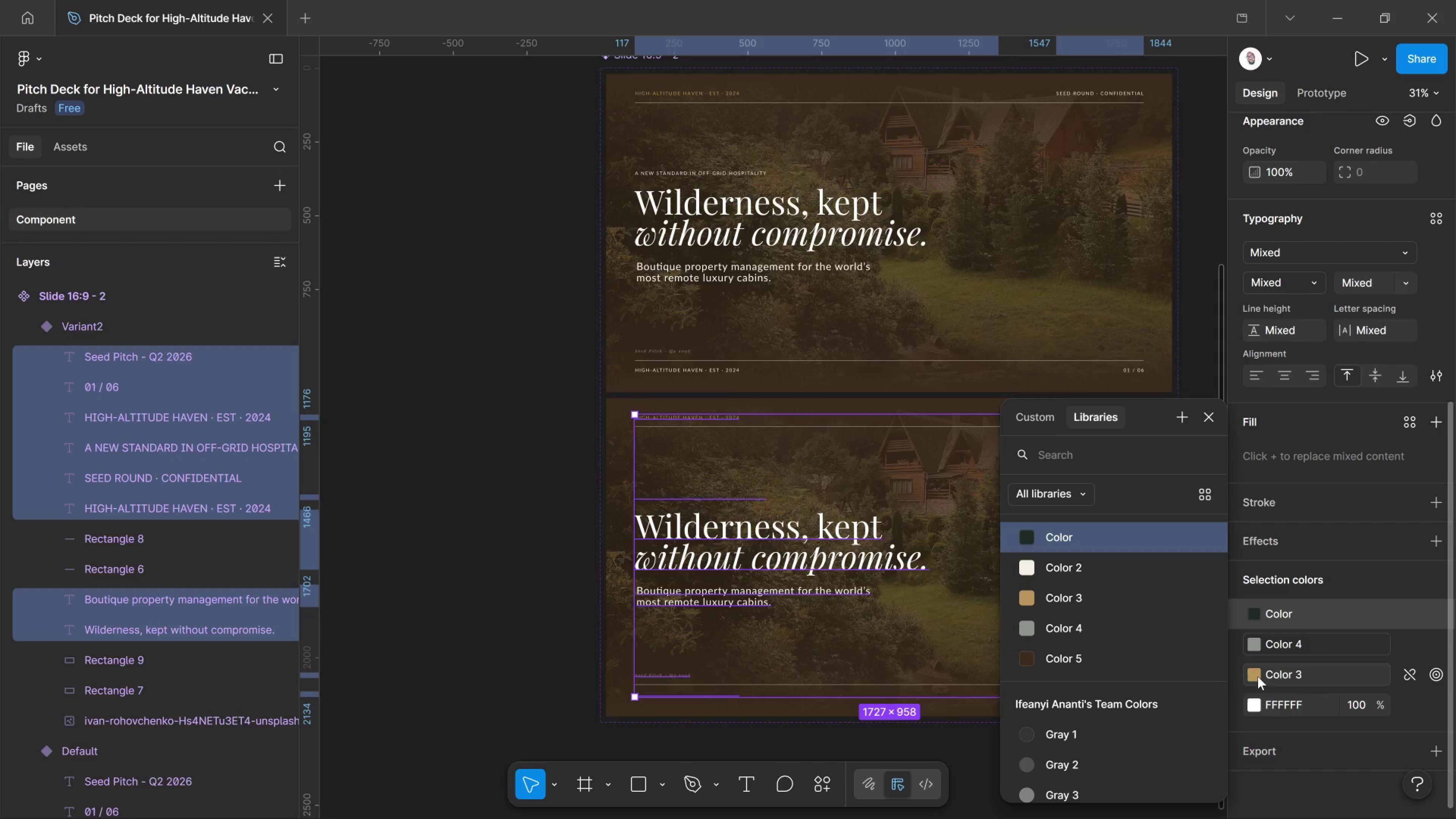 
left_click([1258, 676])
 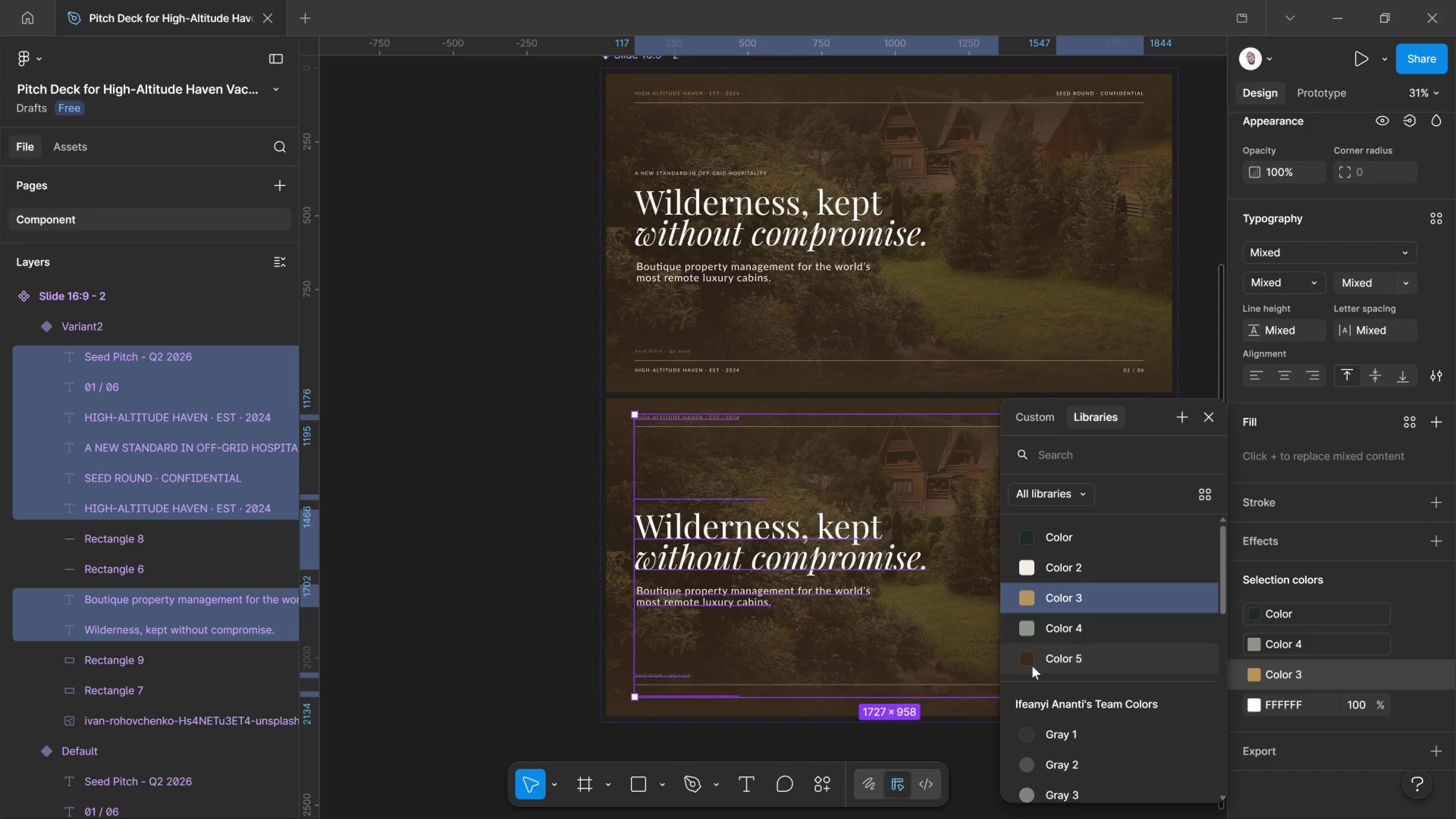 
left_click([1026, 666])
 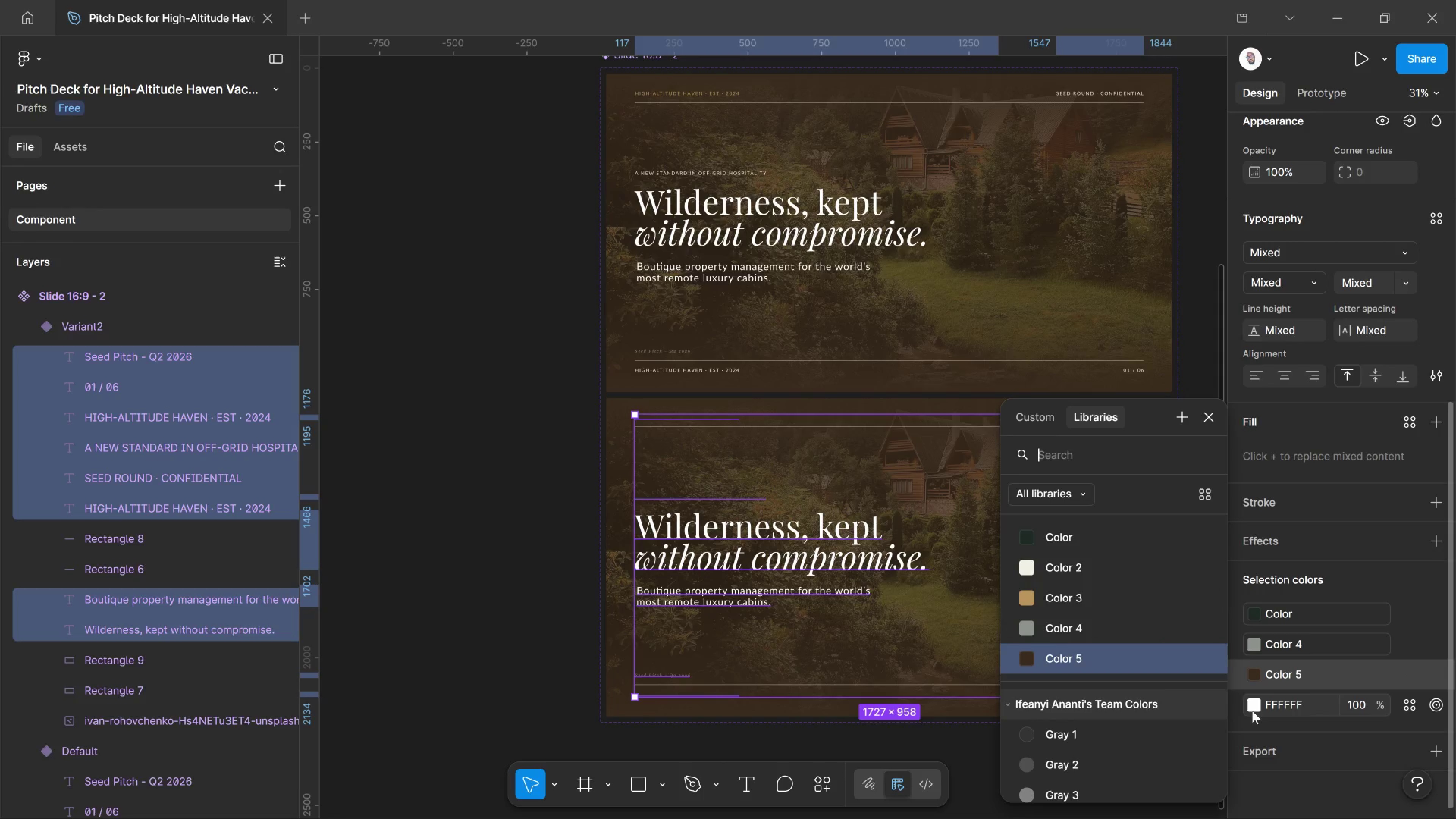 
left_click([1252, 711])
 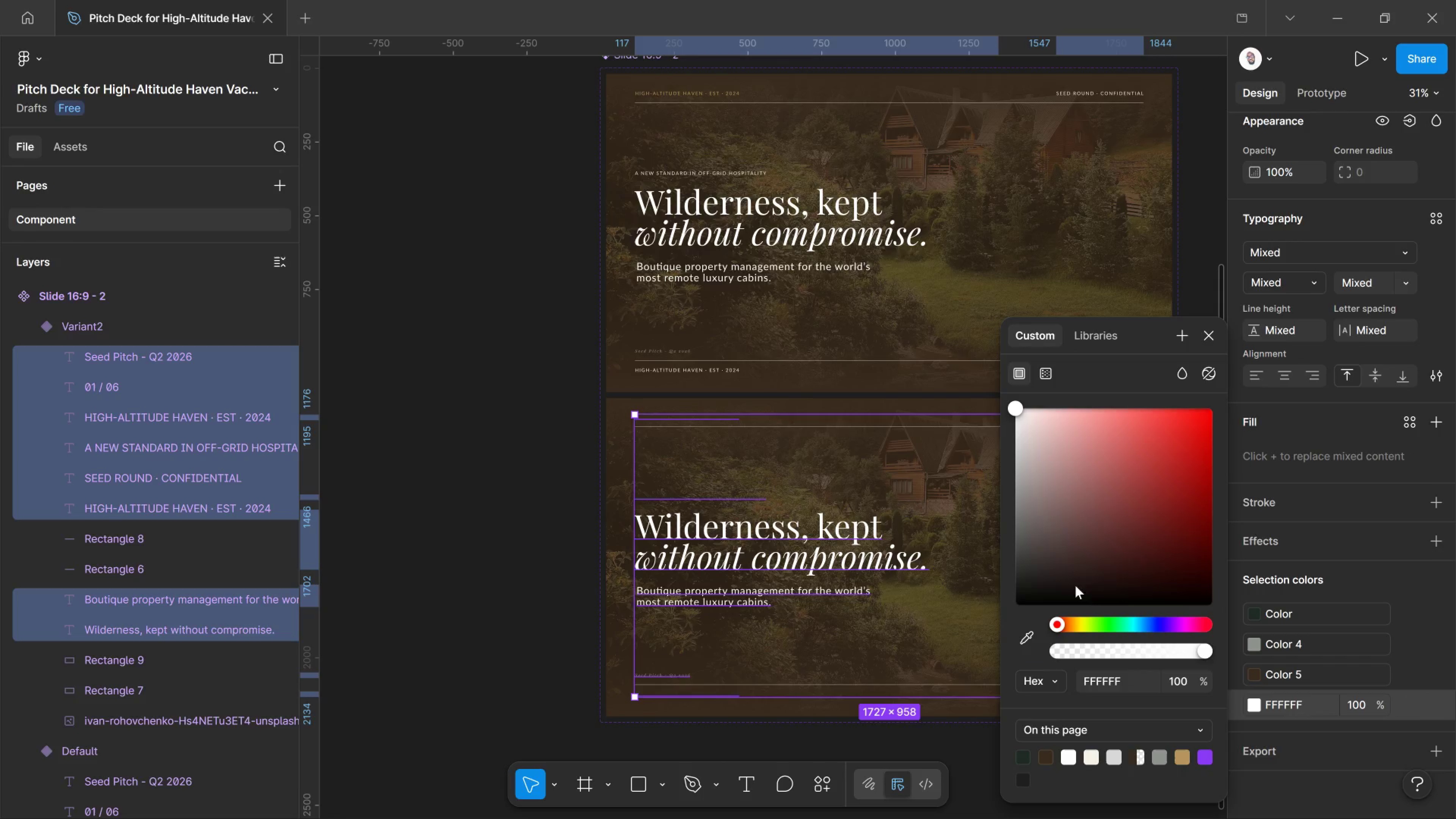 
left_click_drag(start_coordinate=[1075, 563], to_coordinate=[959, 669])
 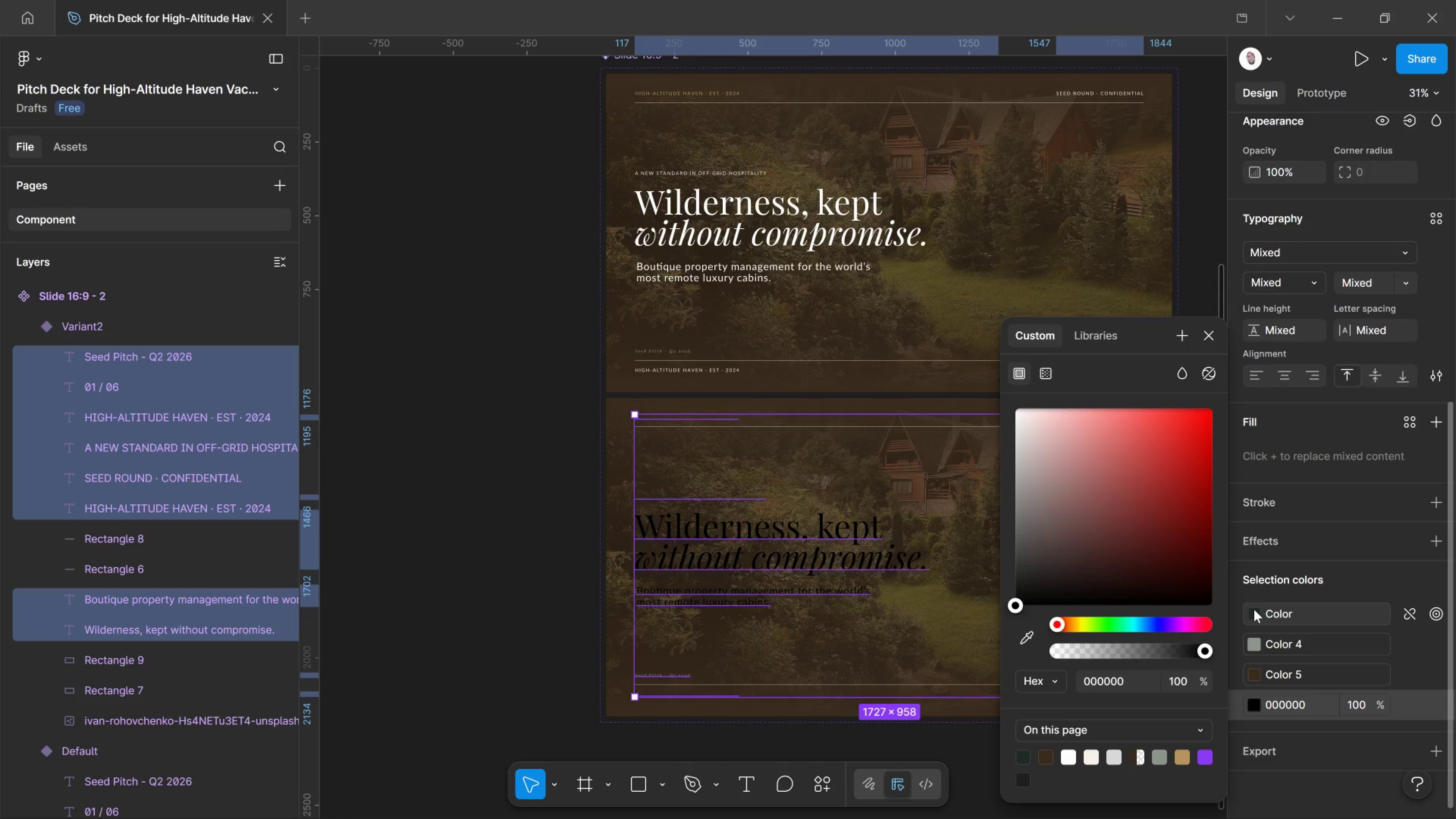 
left_click([1116, 331])
 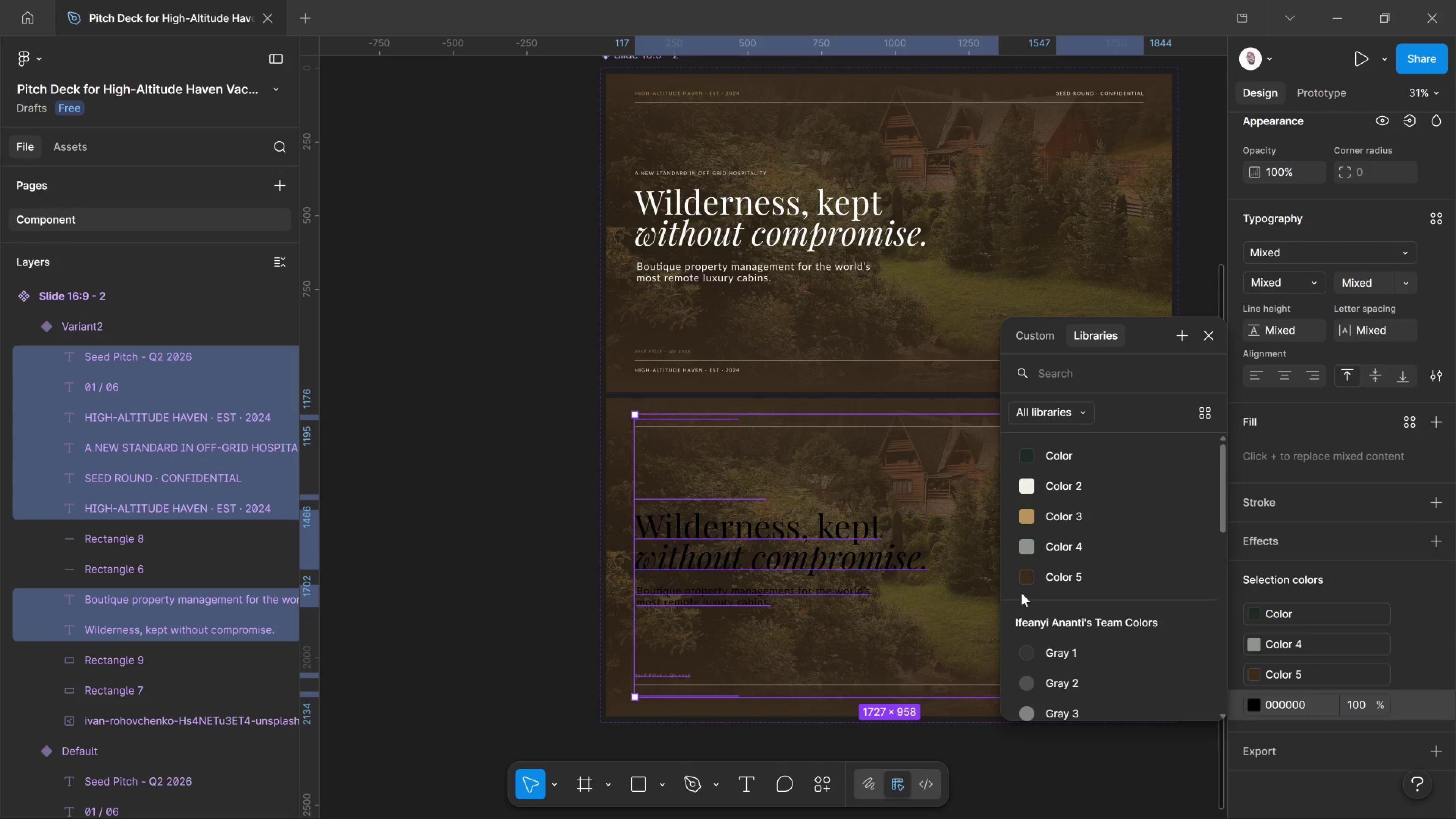 
left_click_drag(start_coordinate=[1026, 584], to_coordinate=[1028, 584])
 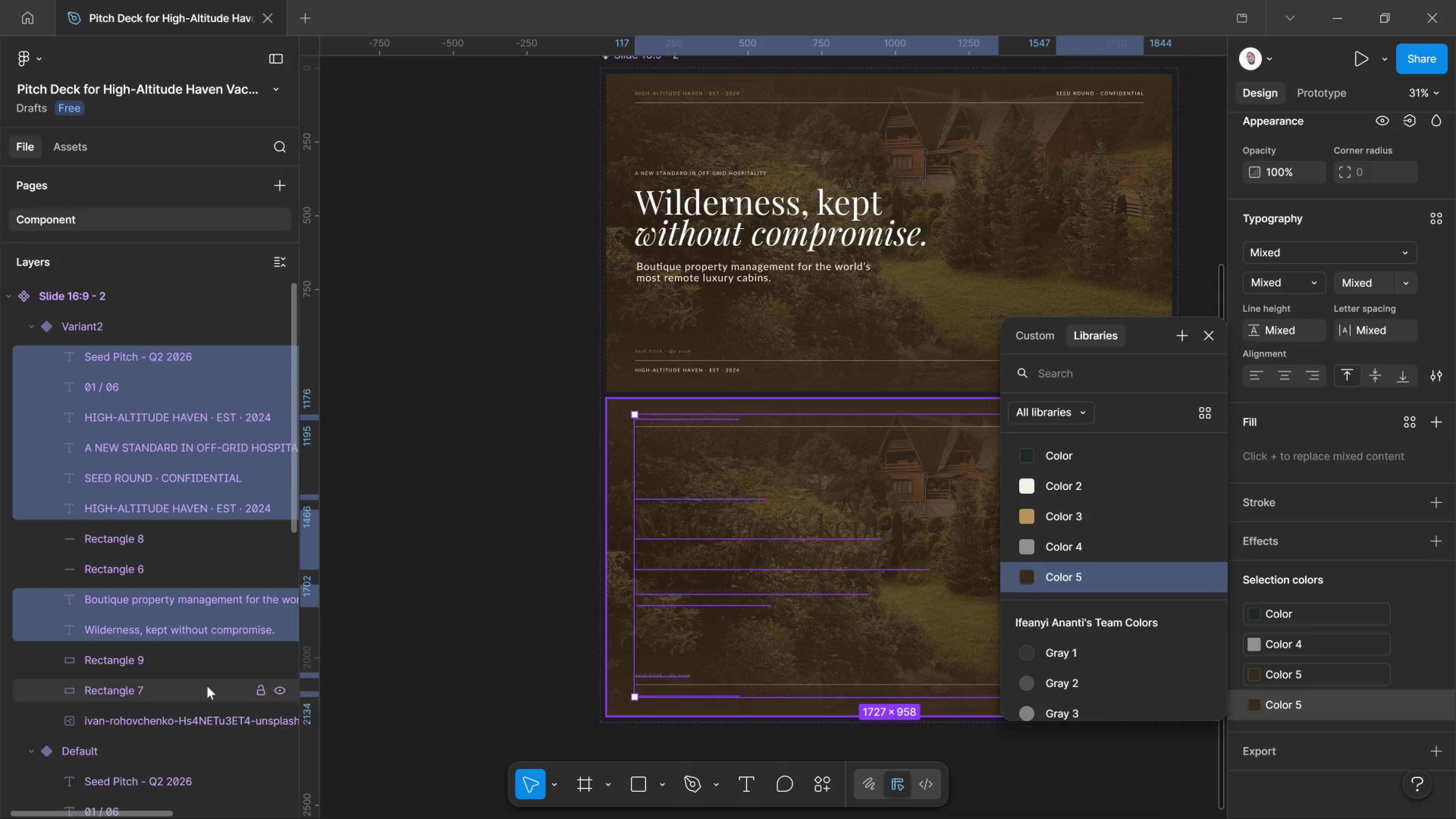 
wait(7.28)
 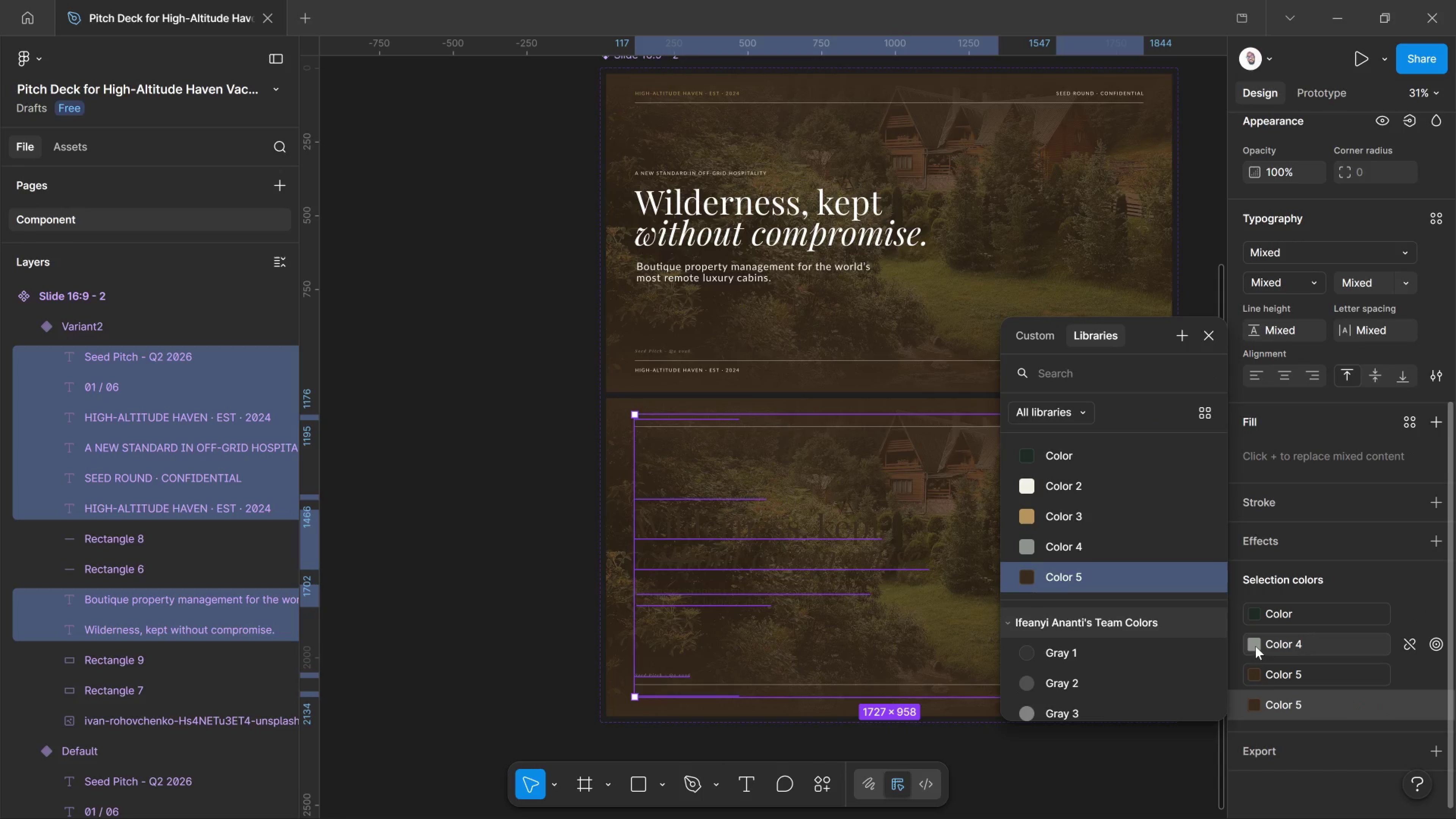 
left_click([240, 689])
 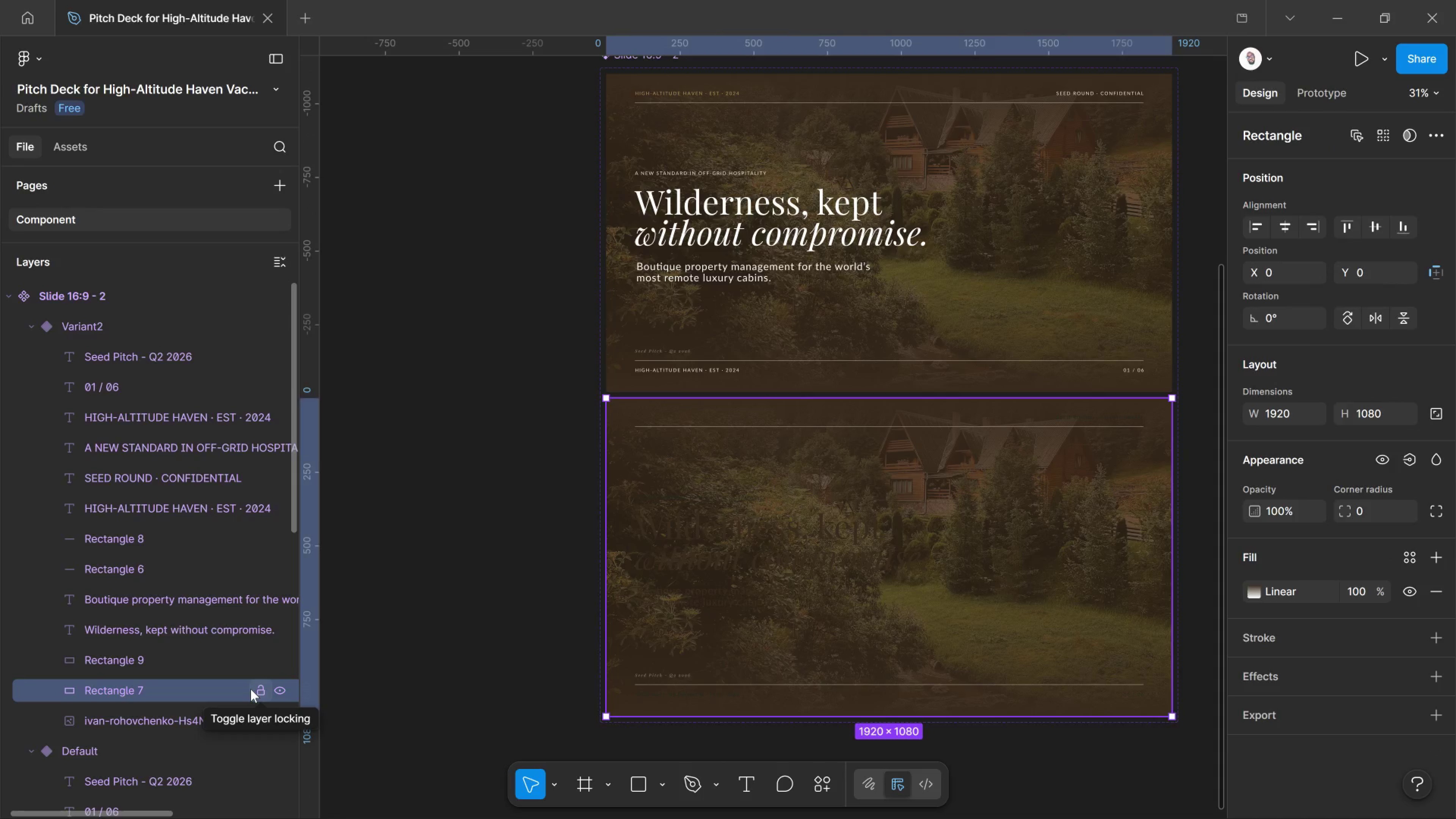 
key(Delete)
 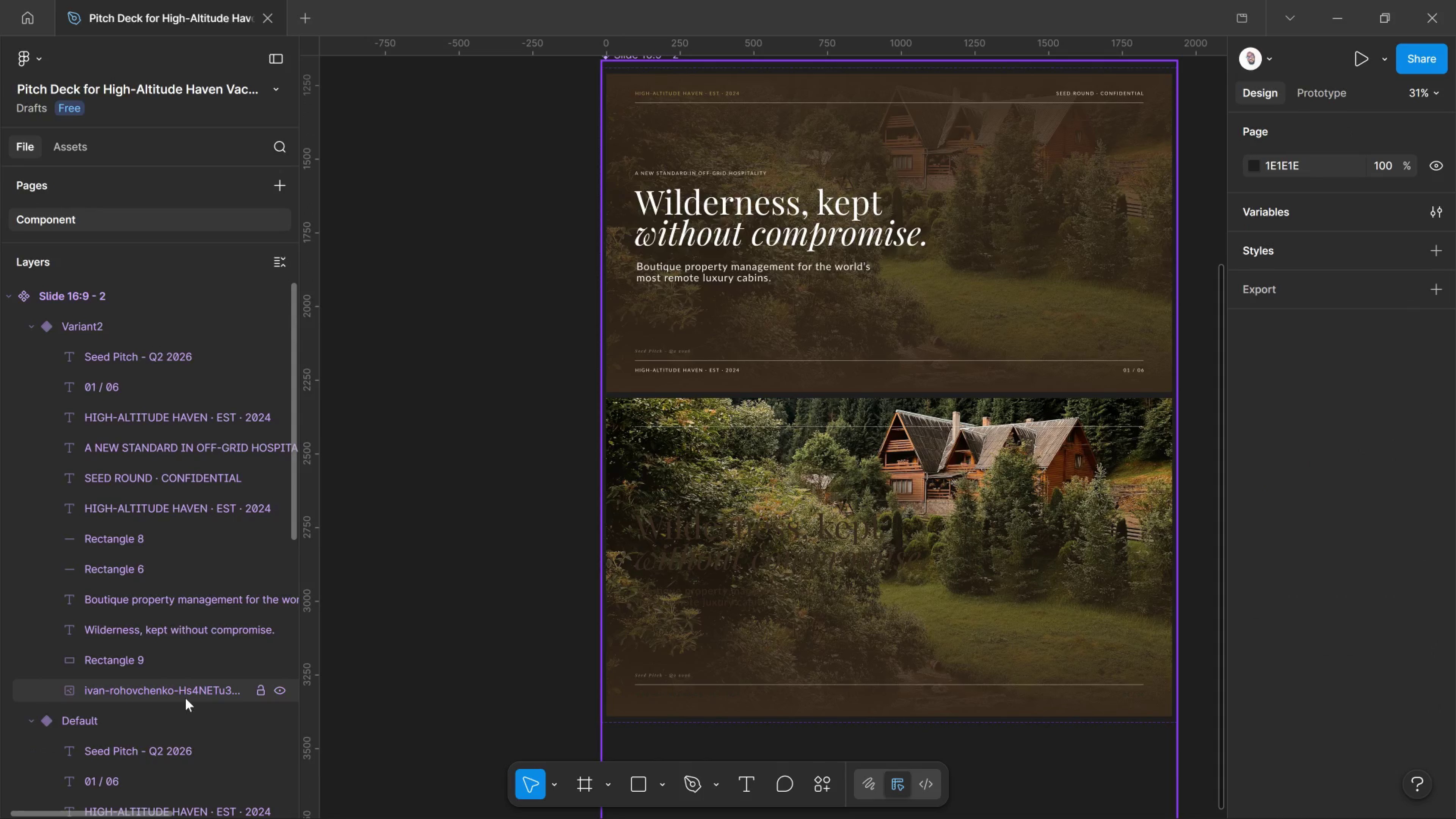 
left_click([204, 691])
 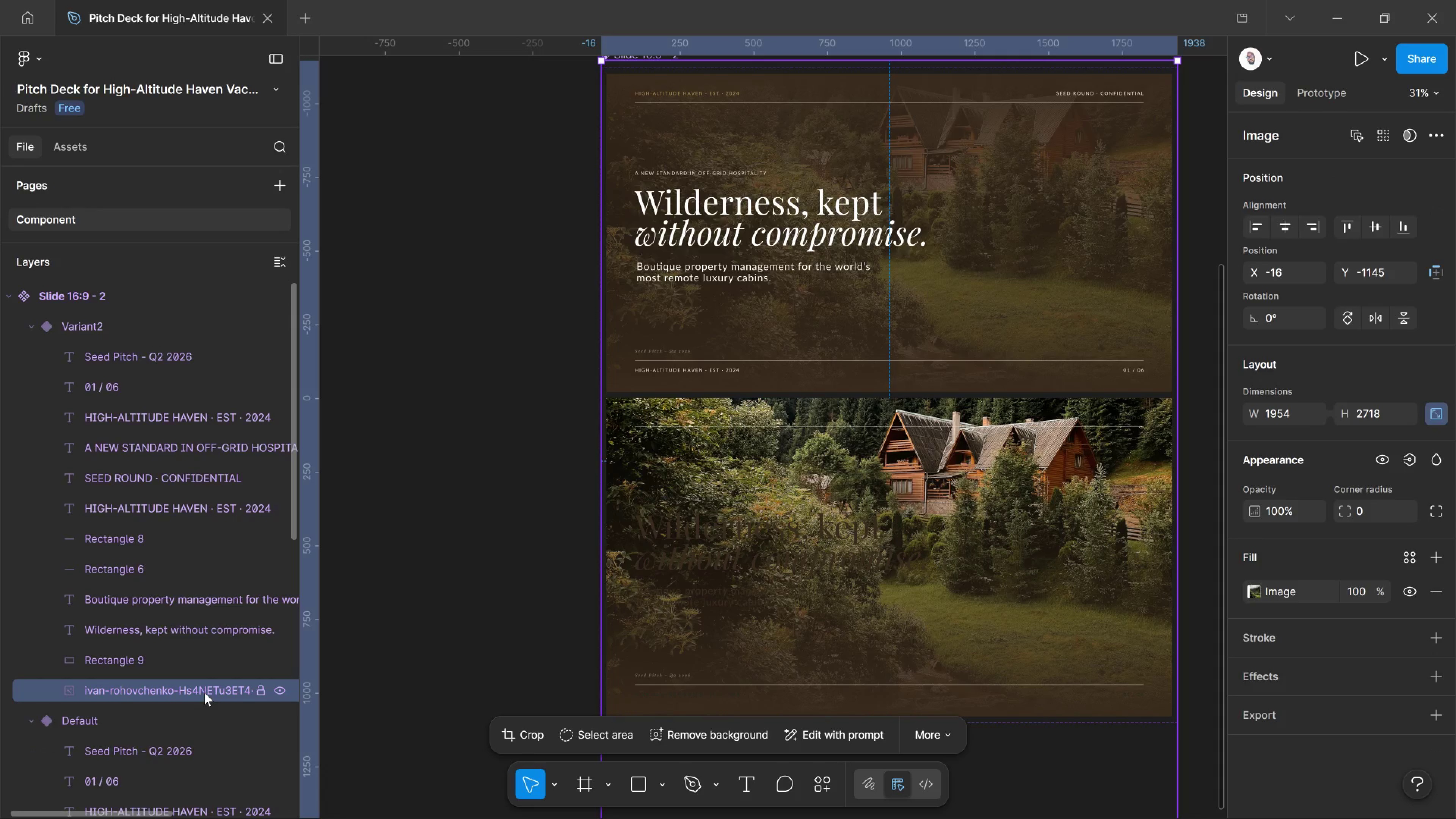 
key(Delete)
 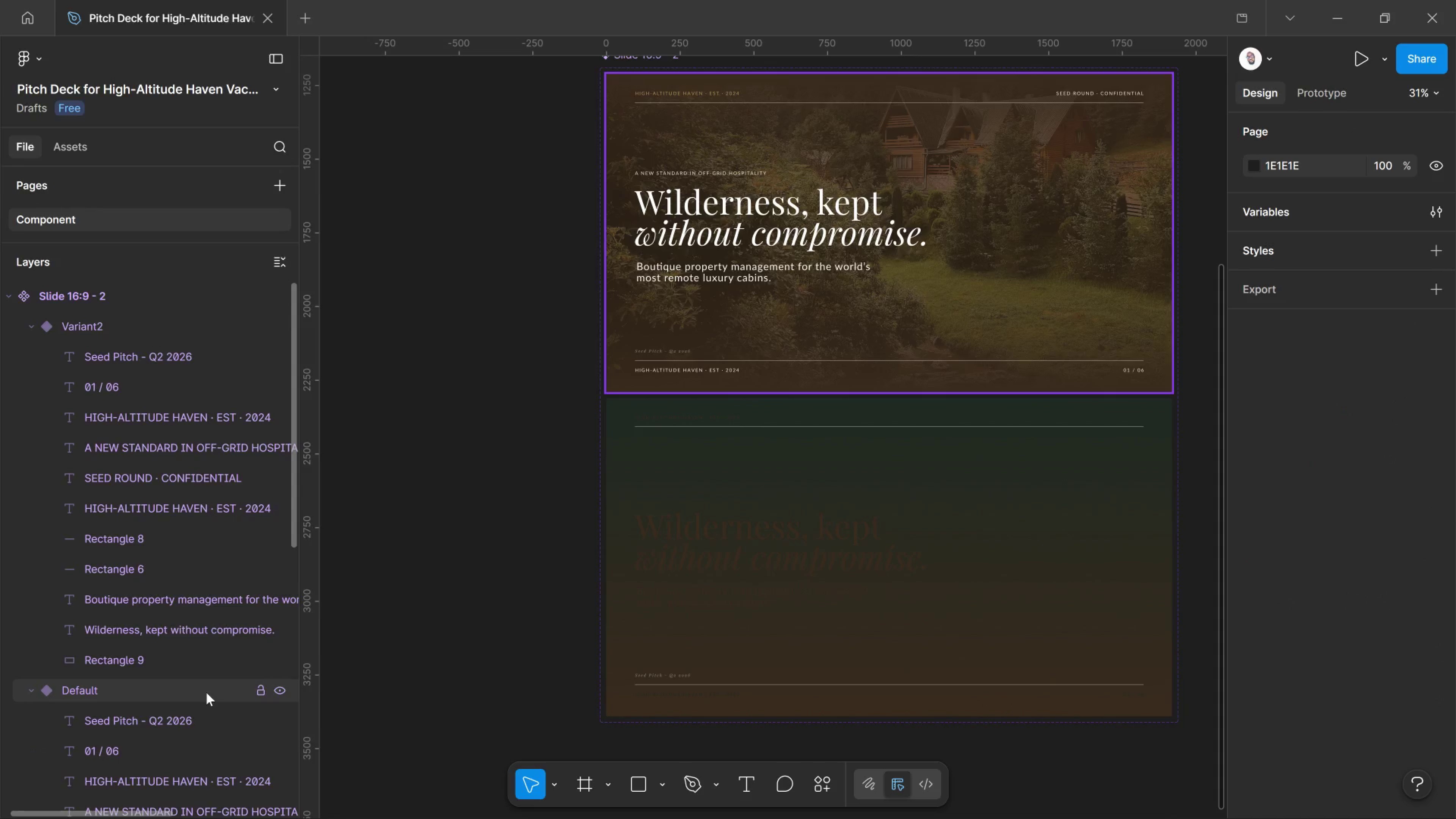 
left_click([229, 654])
 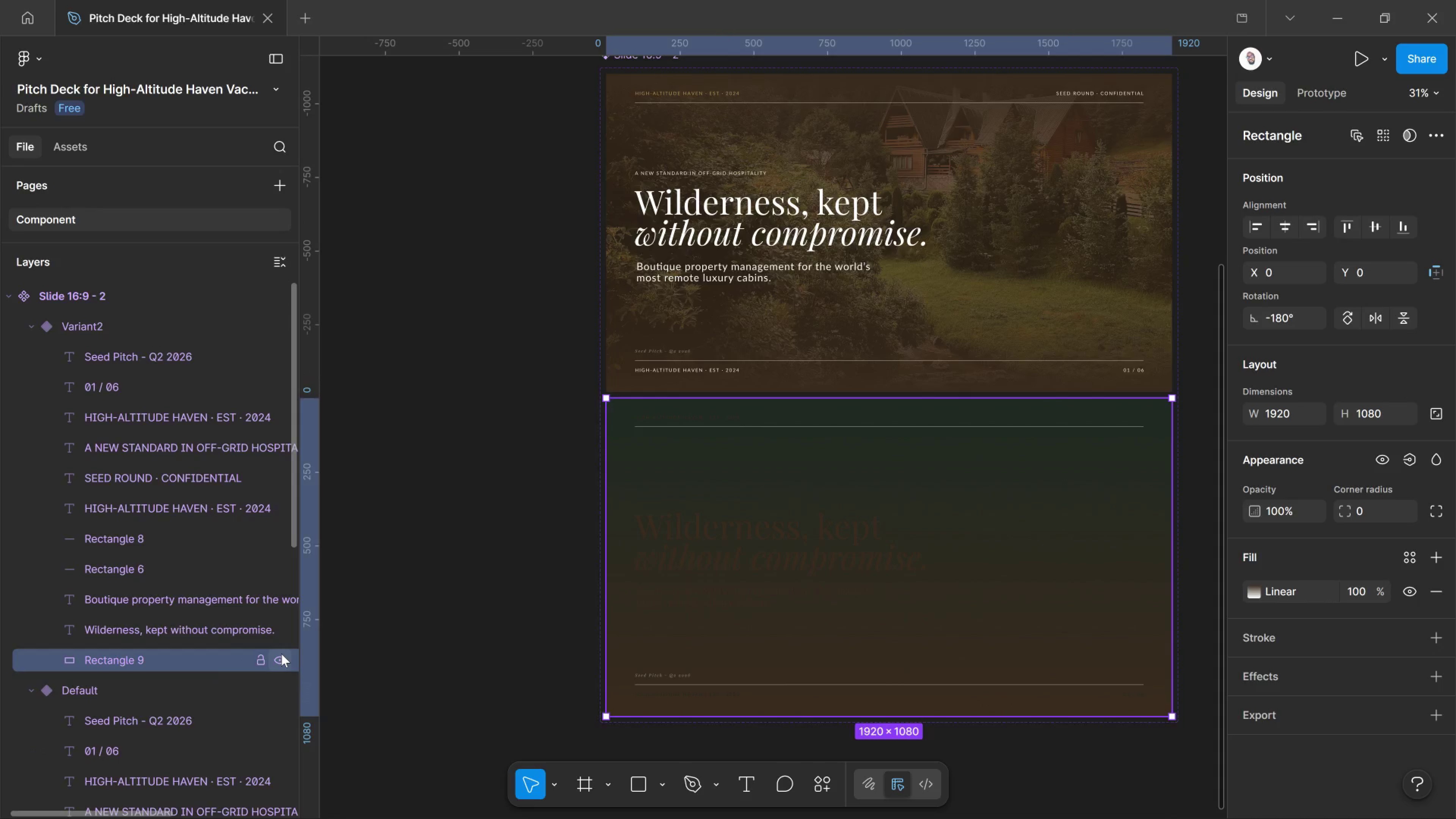 
left_click([281, 654])
 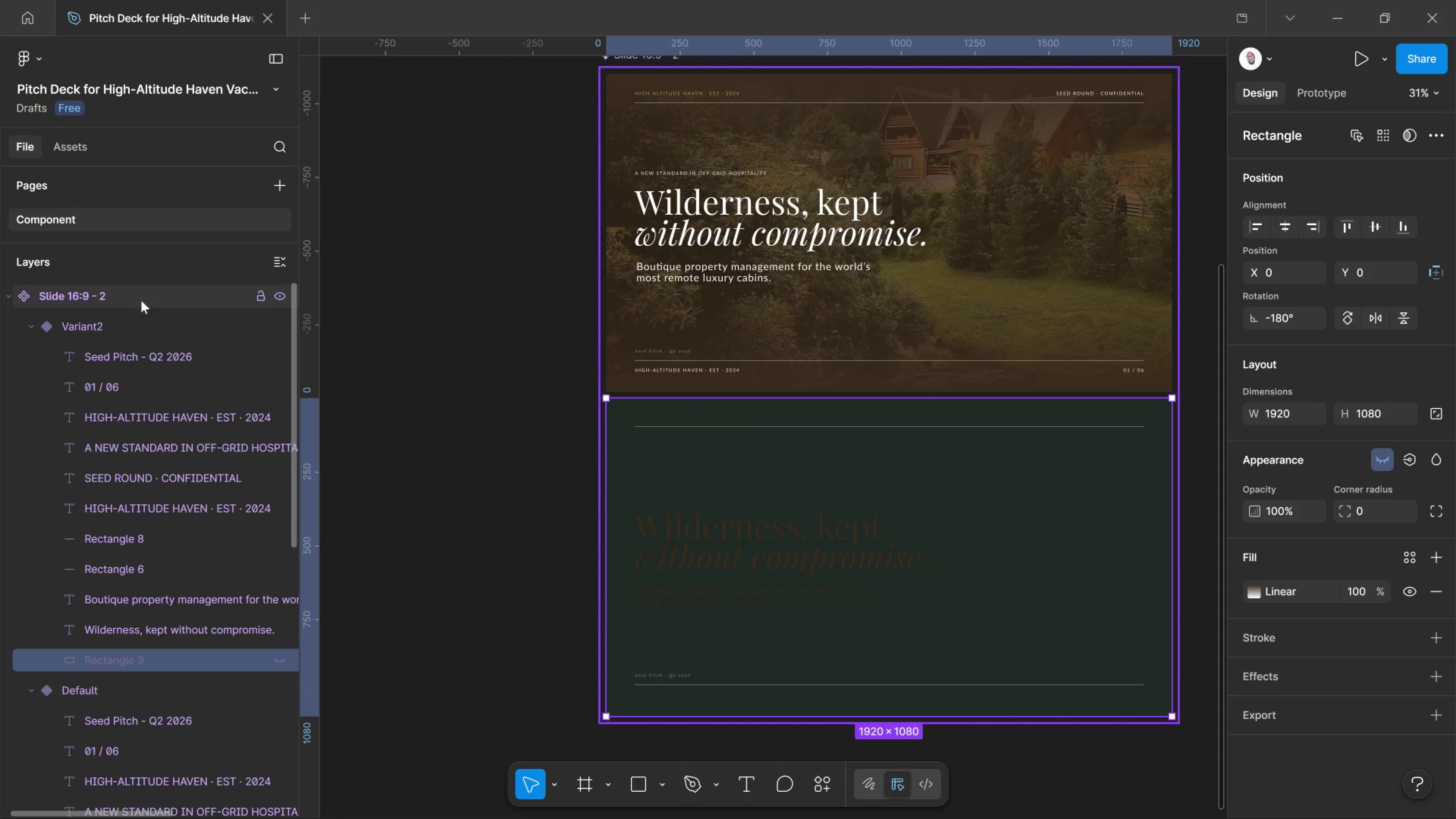 
left_click([139, 298])
 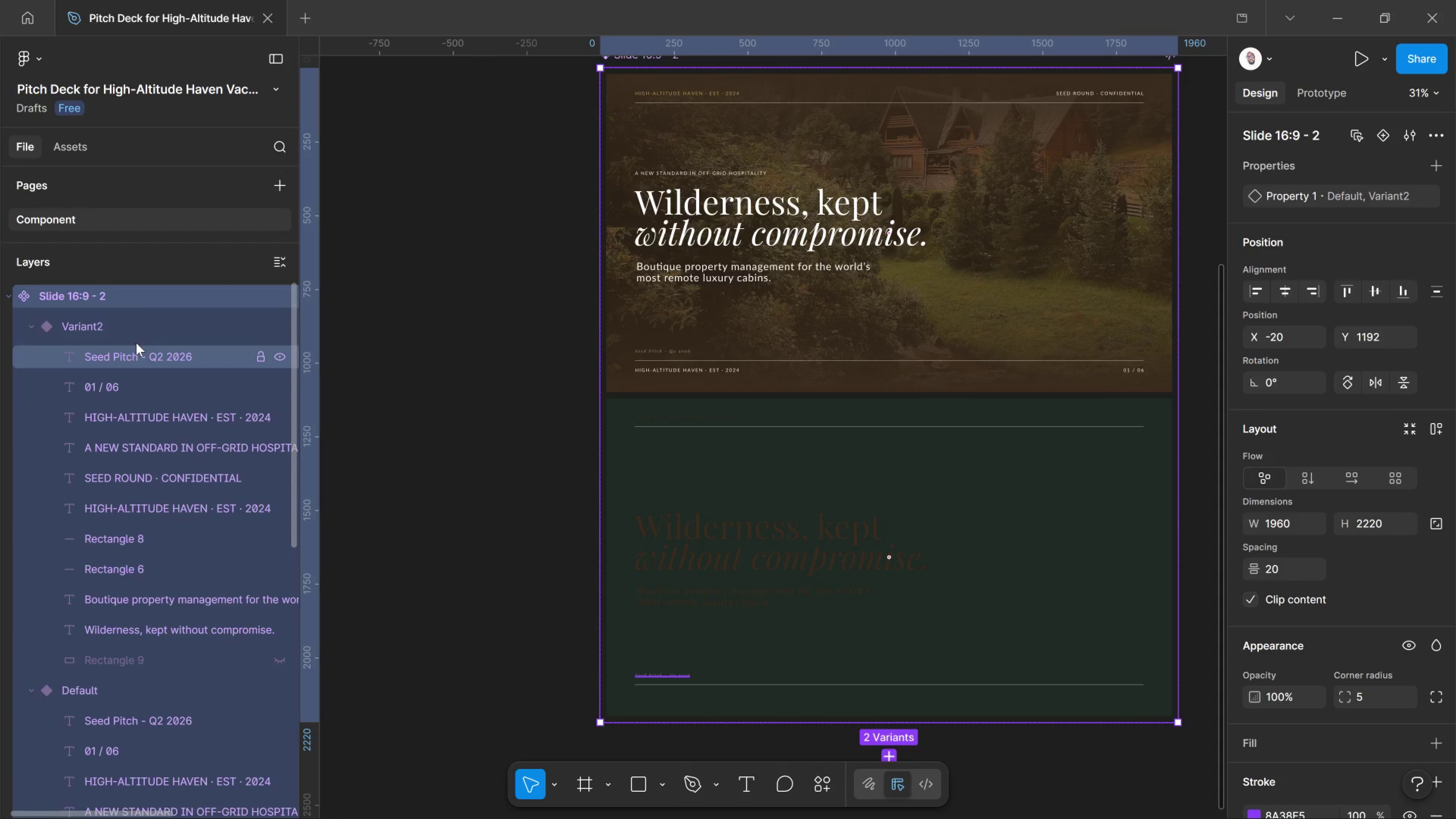 
left_click([146, 331])
 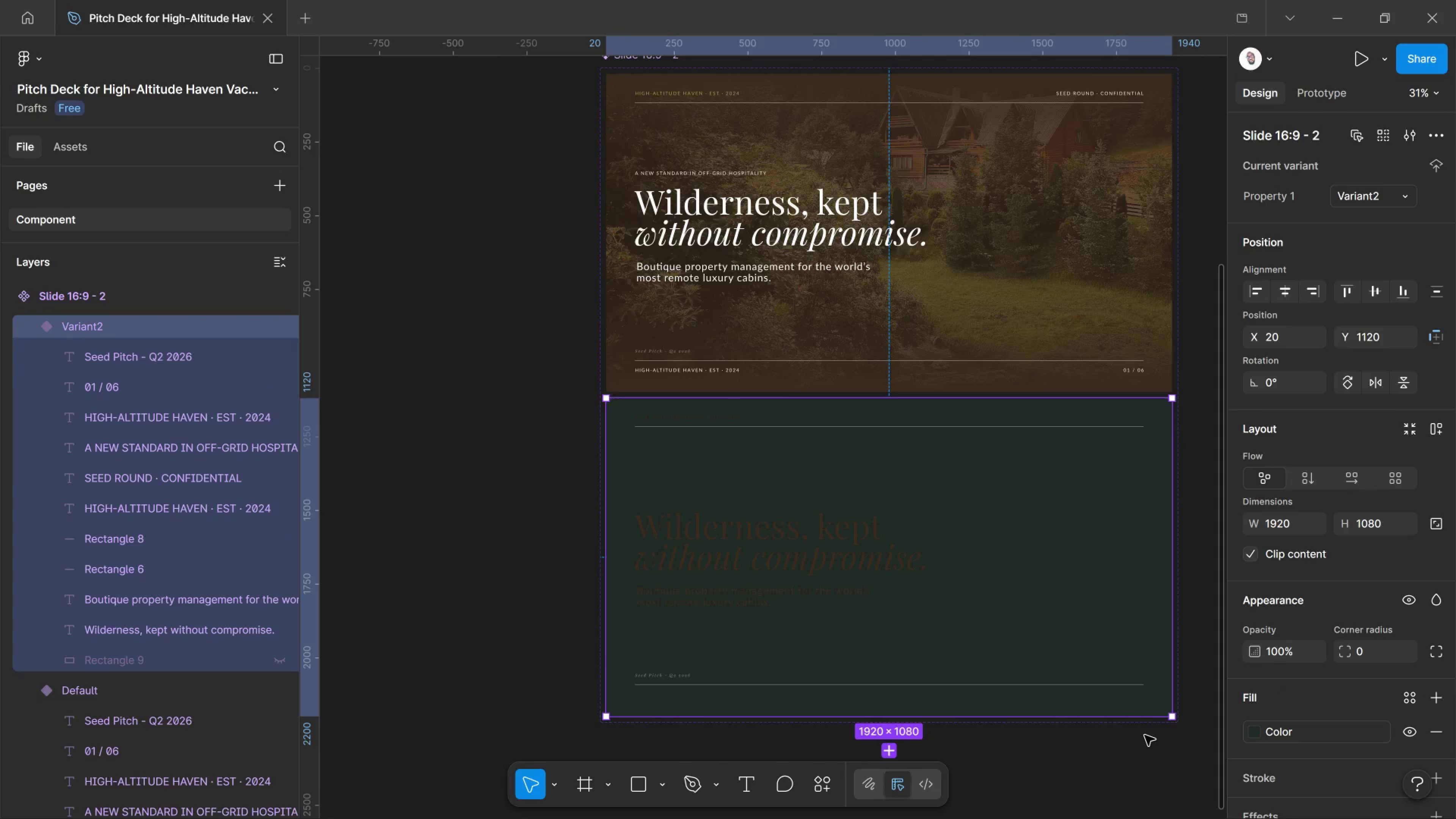 
scroll: coordinate [1314, 717], scroll_direction: down, amount: 3.0
 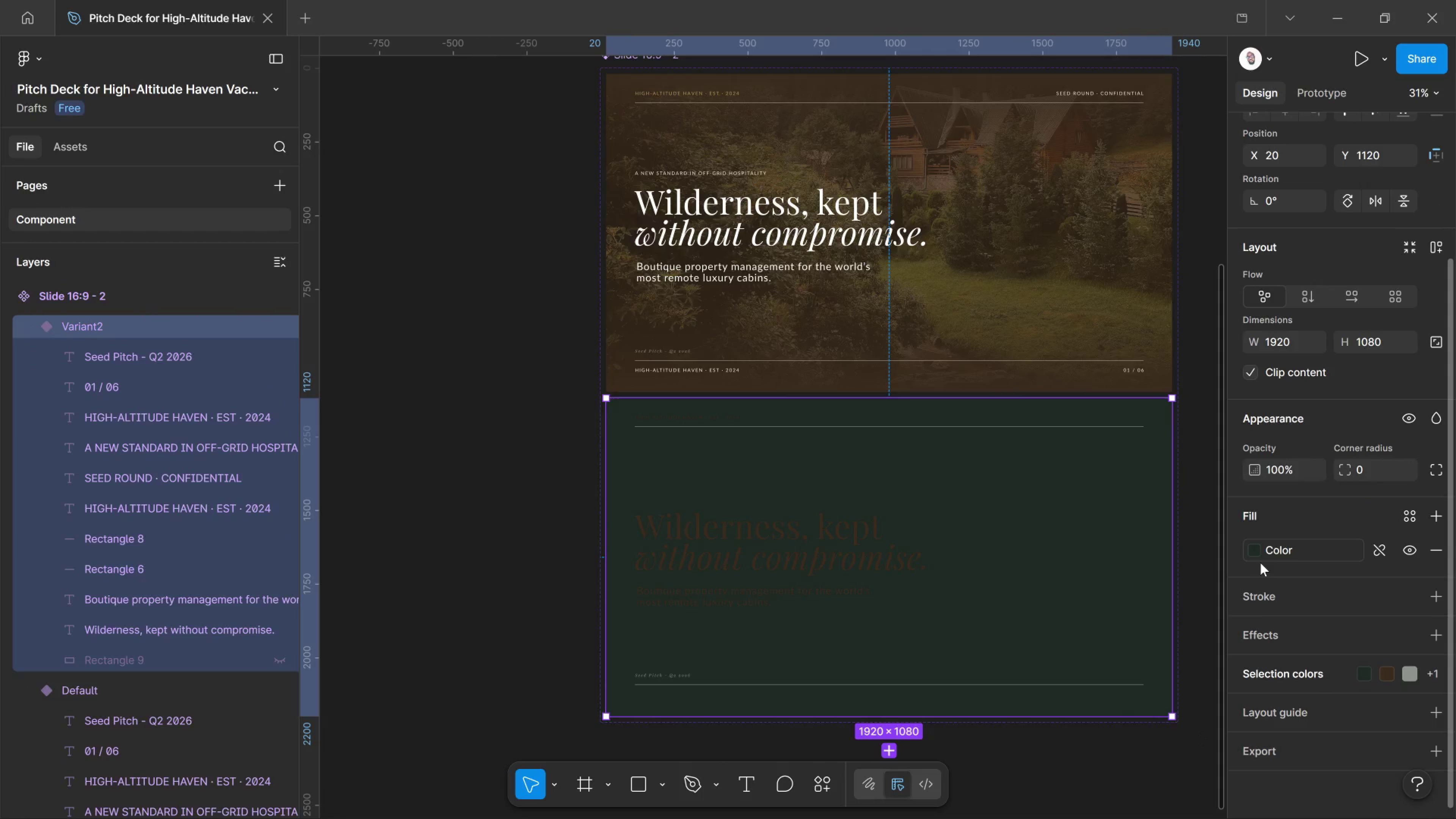 
left_click([1258, 554])
 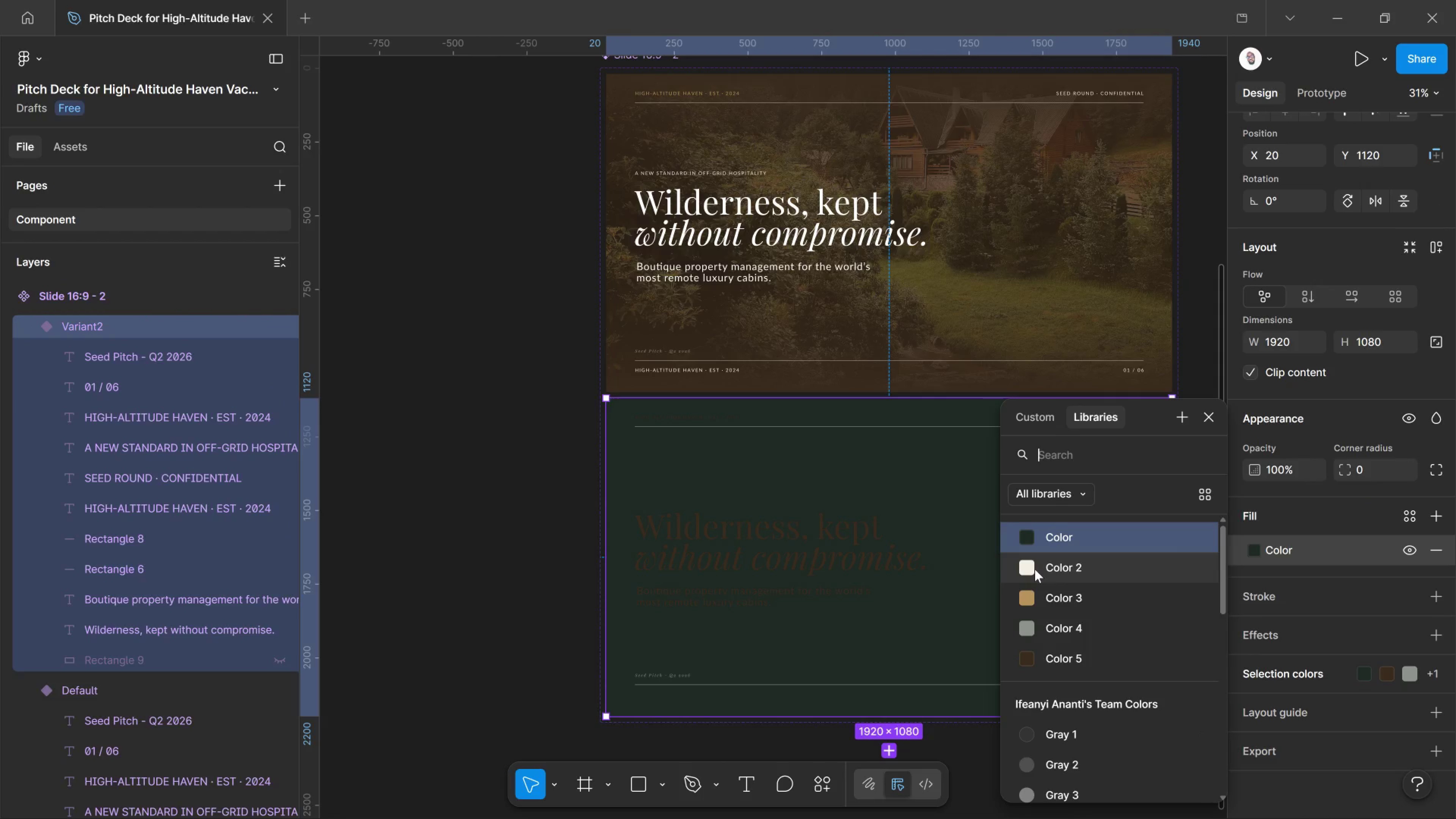 
left_click([1031, 568])
 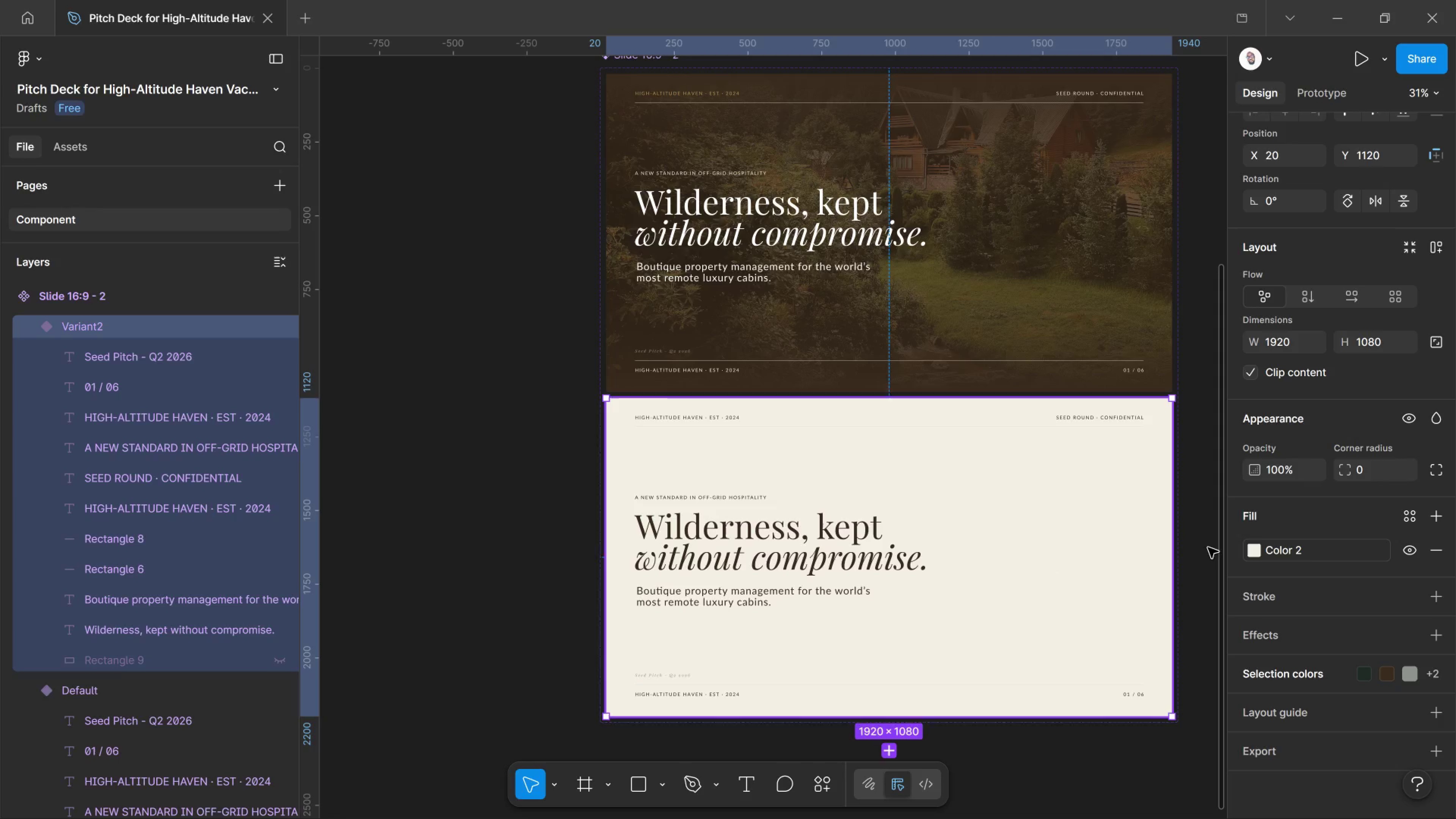 
left_click([1252, 552])
 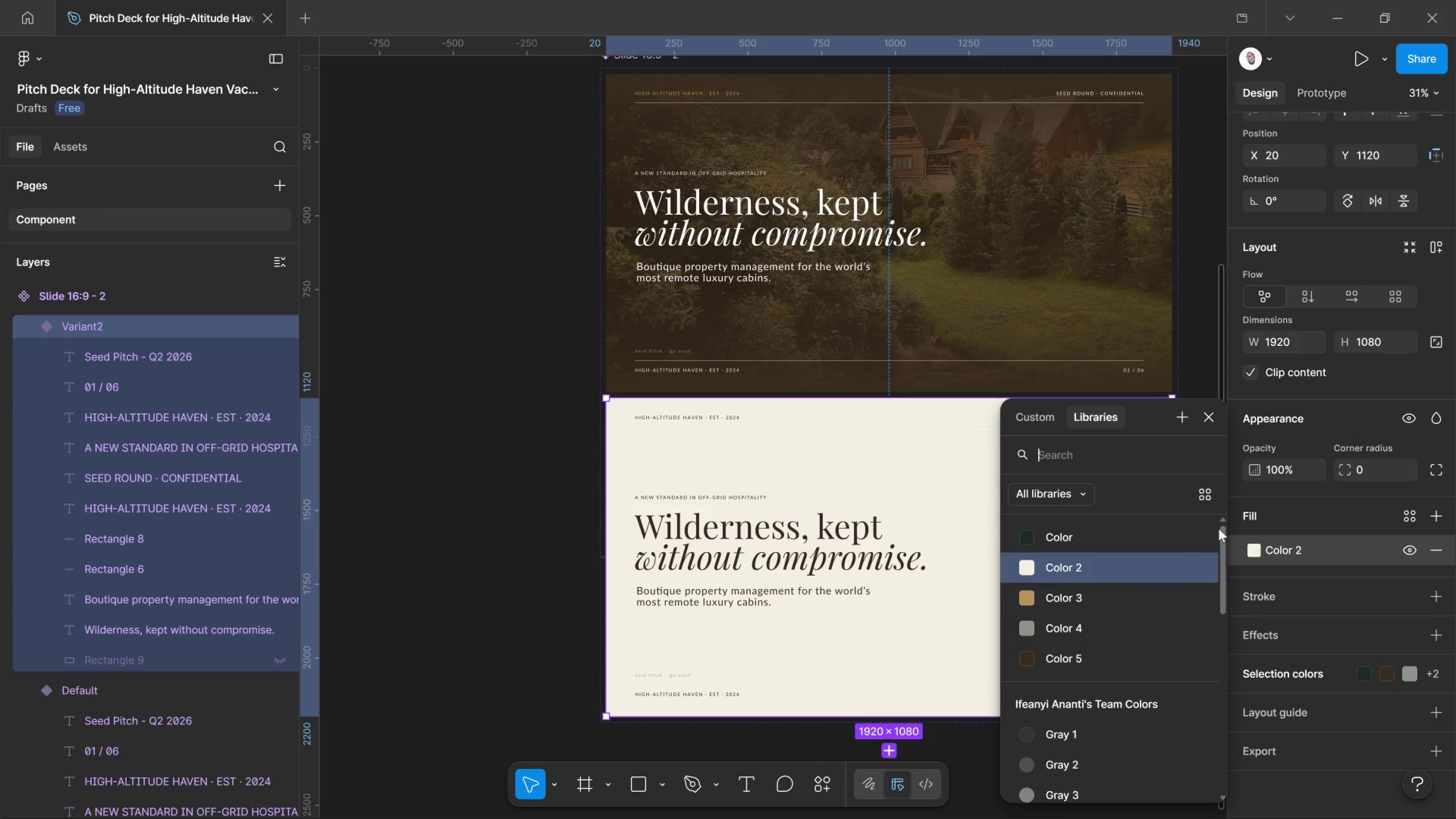 
left_click([1253, 551])
 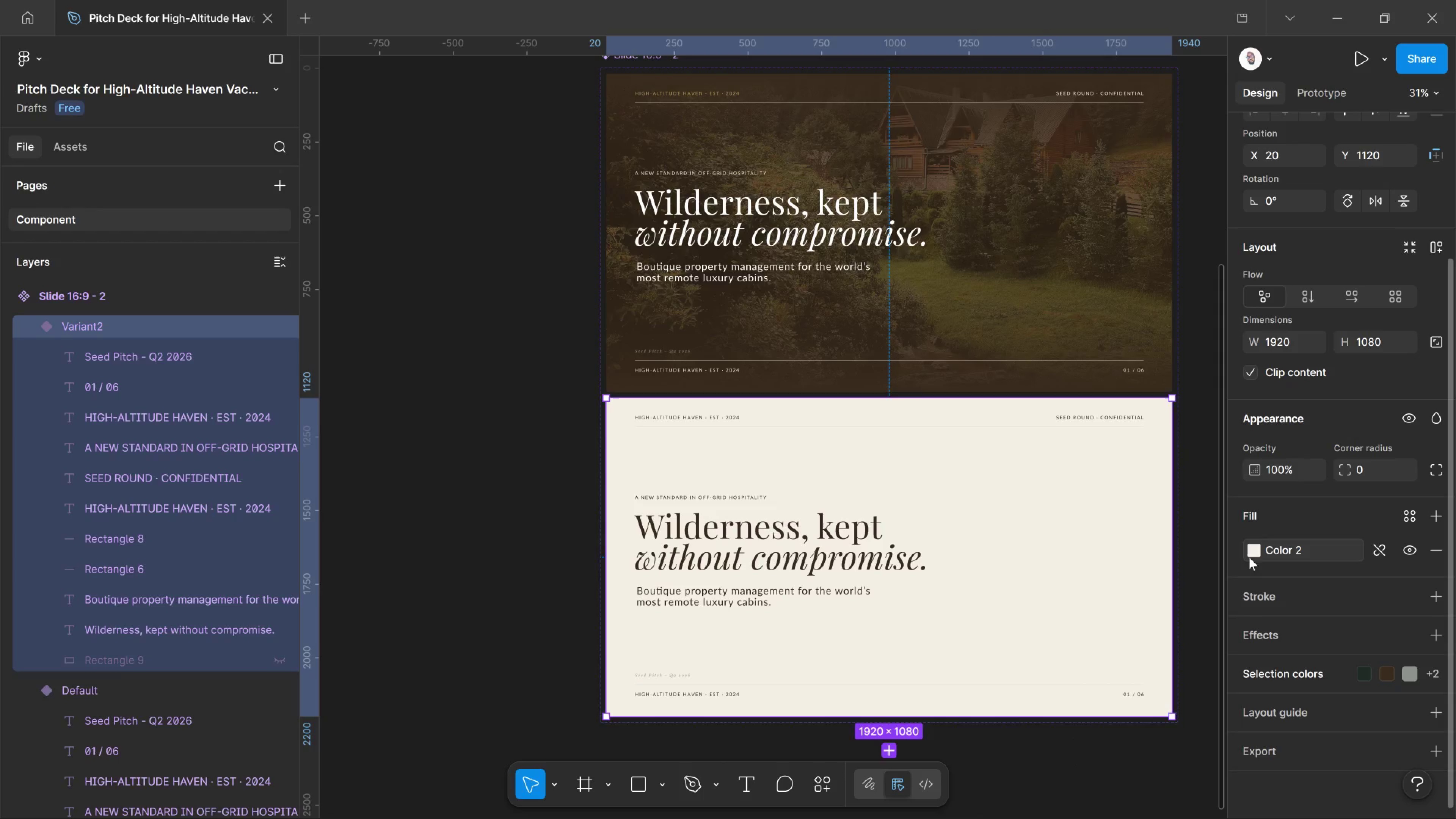 
left_click_drag(start_coordinate=[1253, 551], to_coordinate=[1247, 559])
 